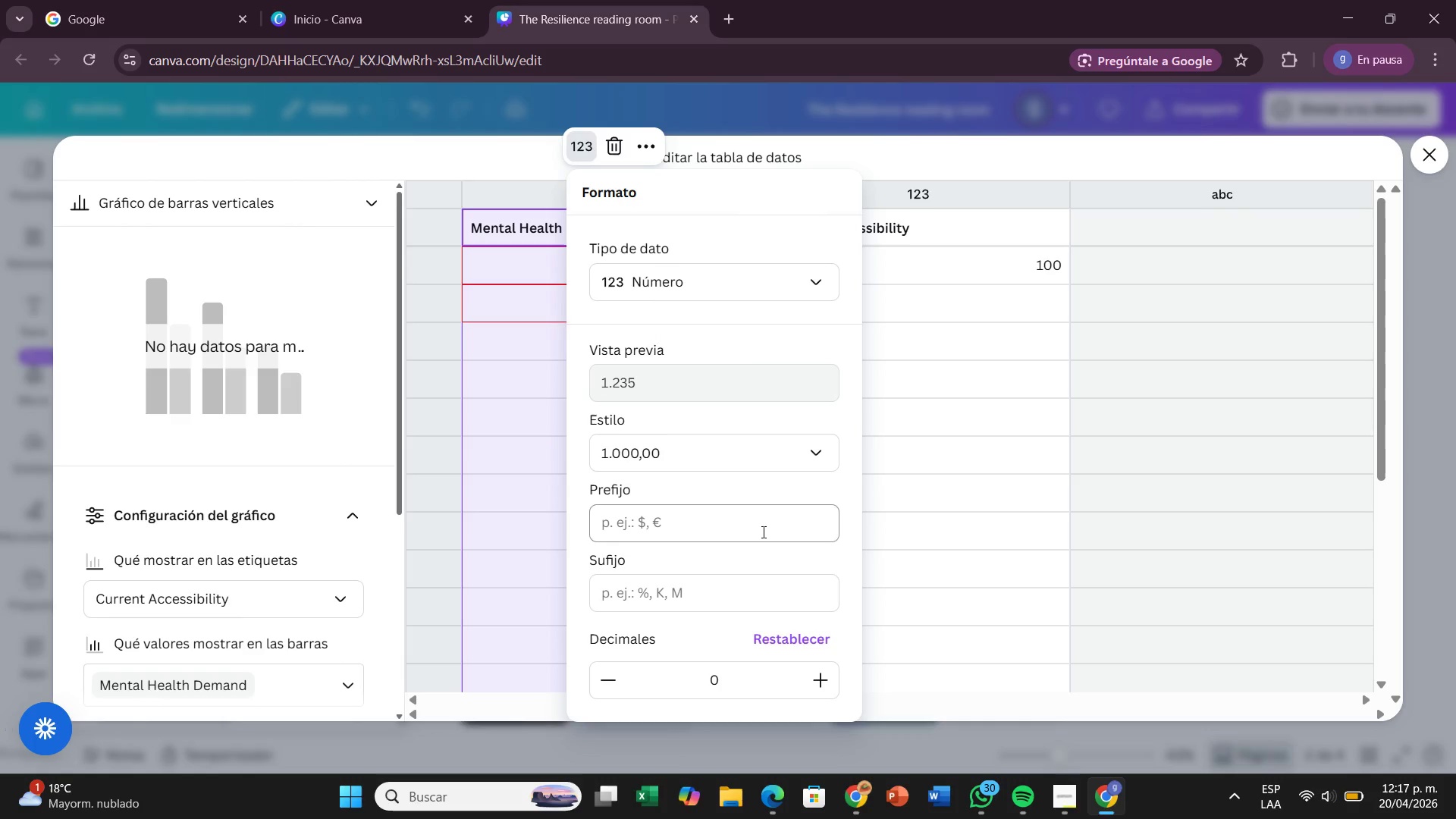 
left_click([742, 296])
 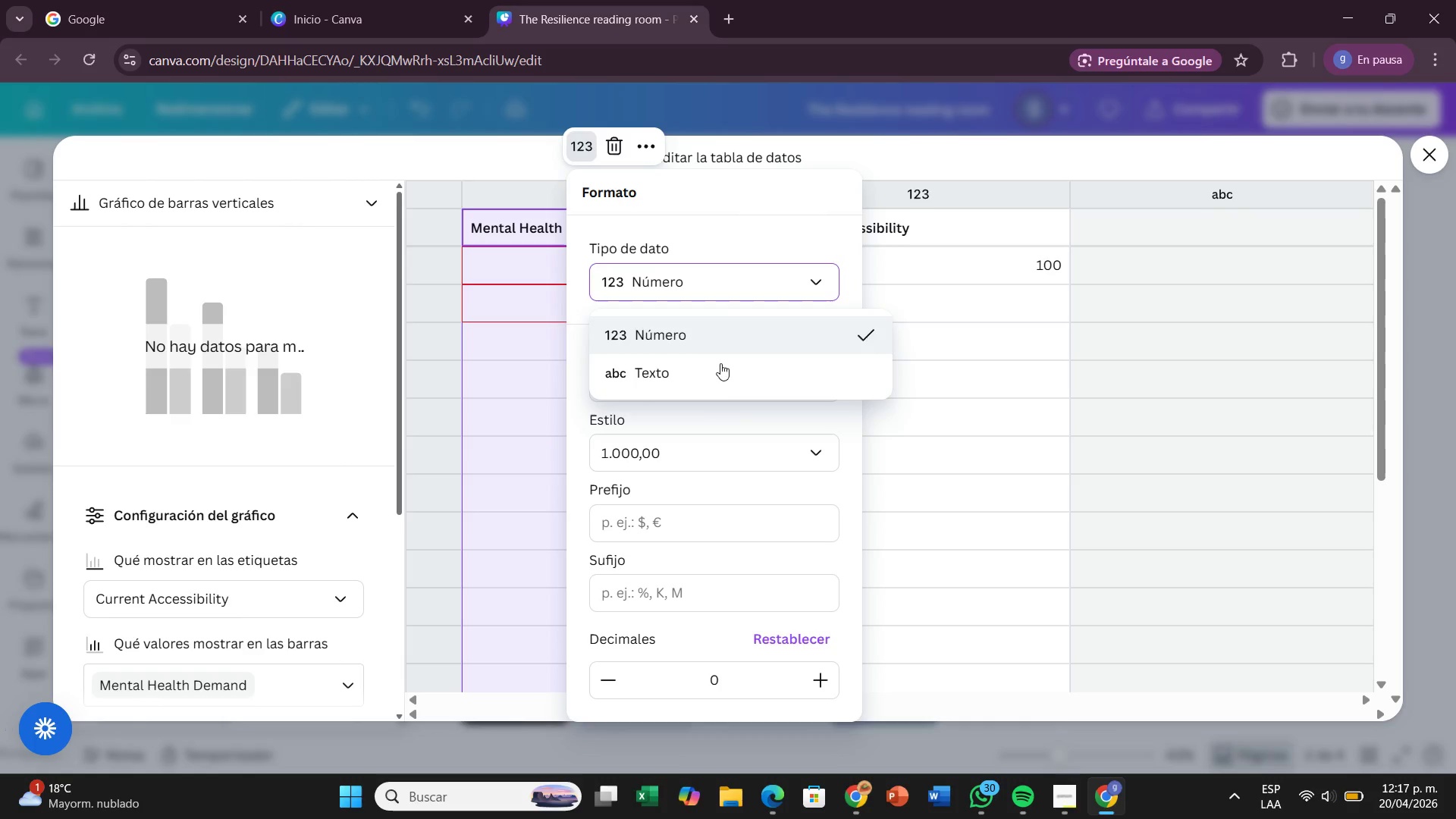 
left_click([720, 375])
 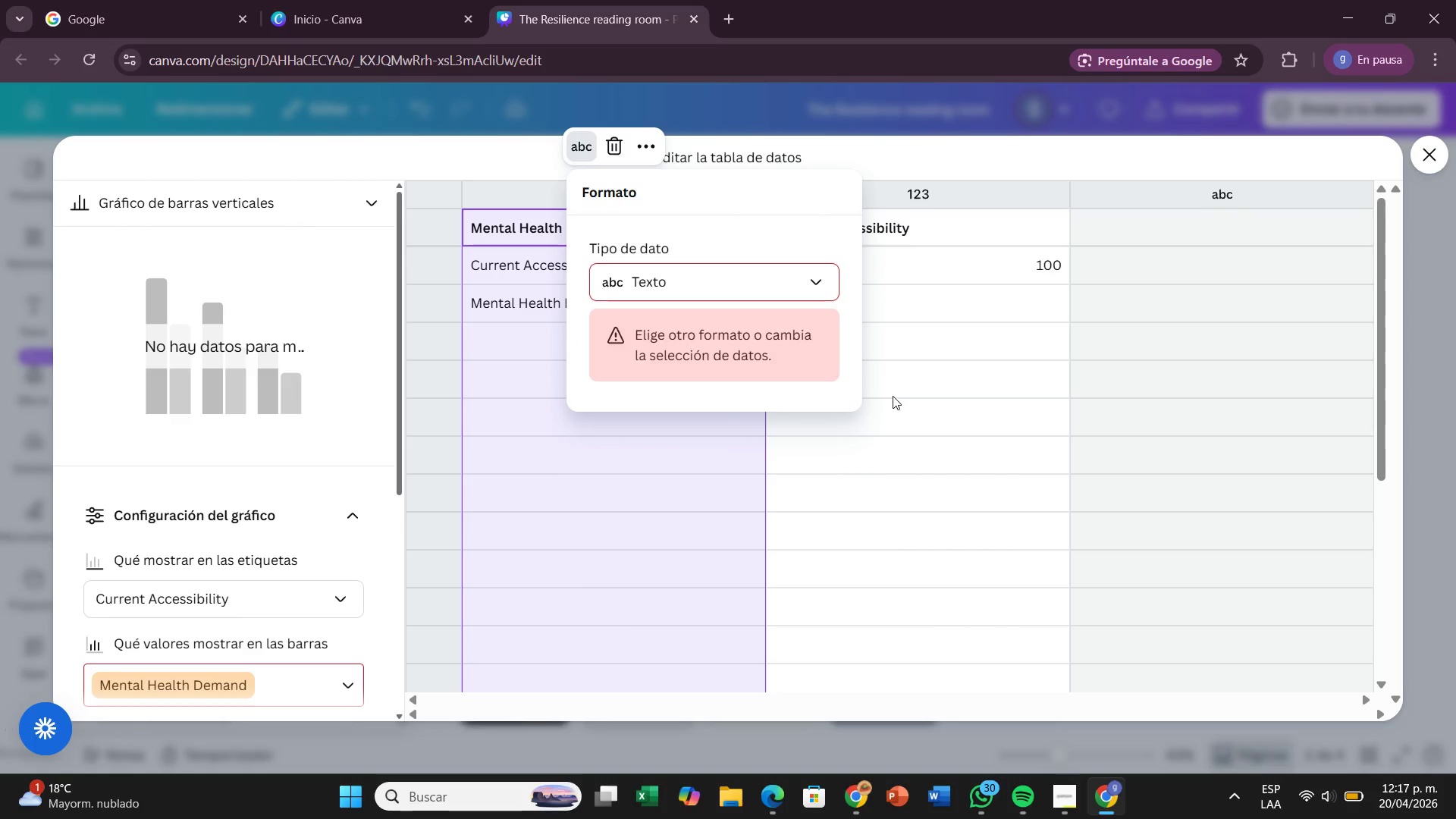 
left_click([893, 396])
 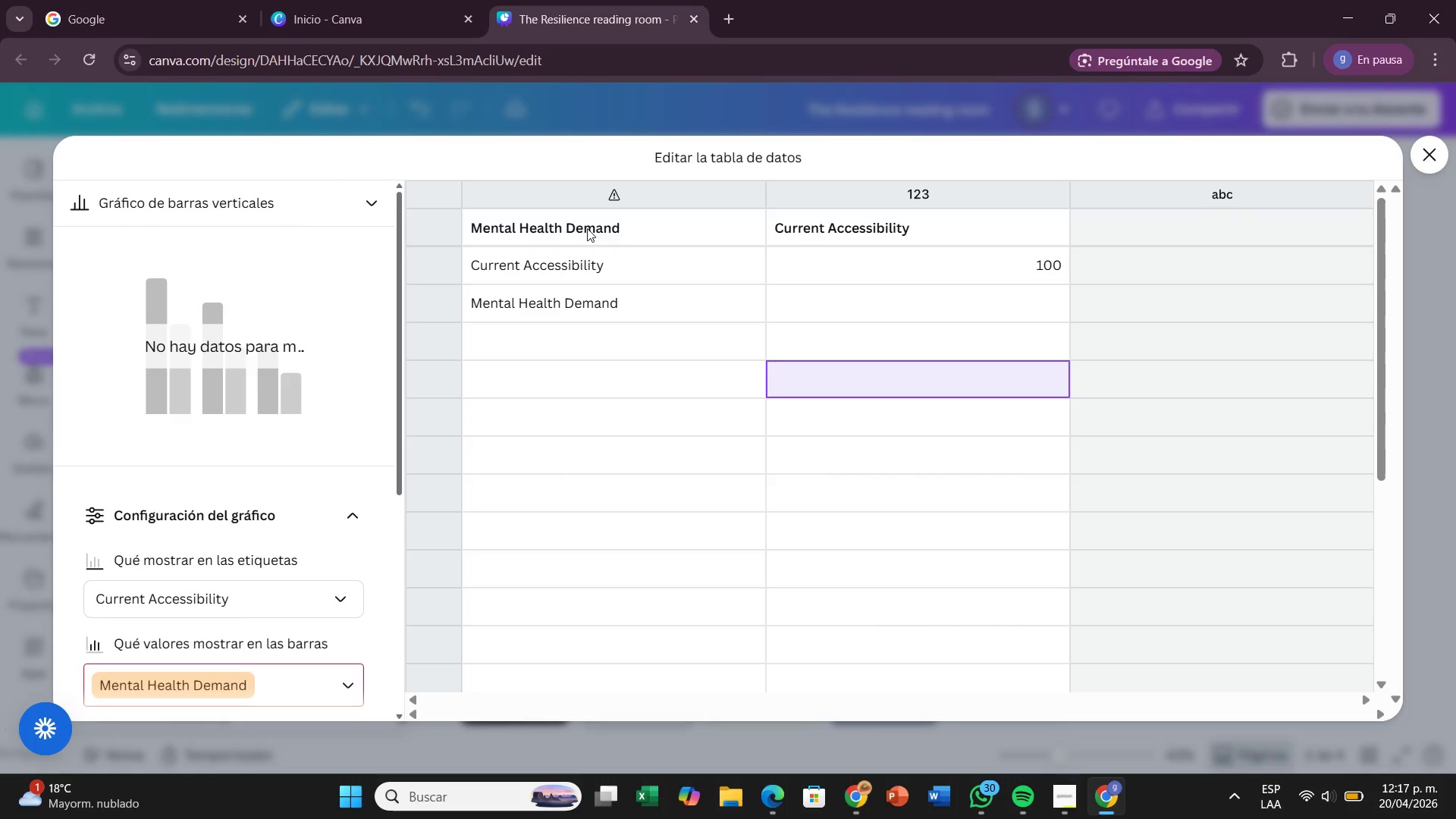 
double_click([588, 228])
 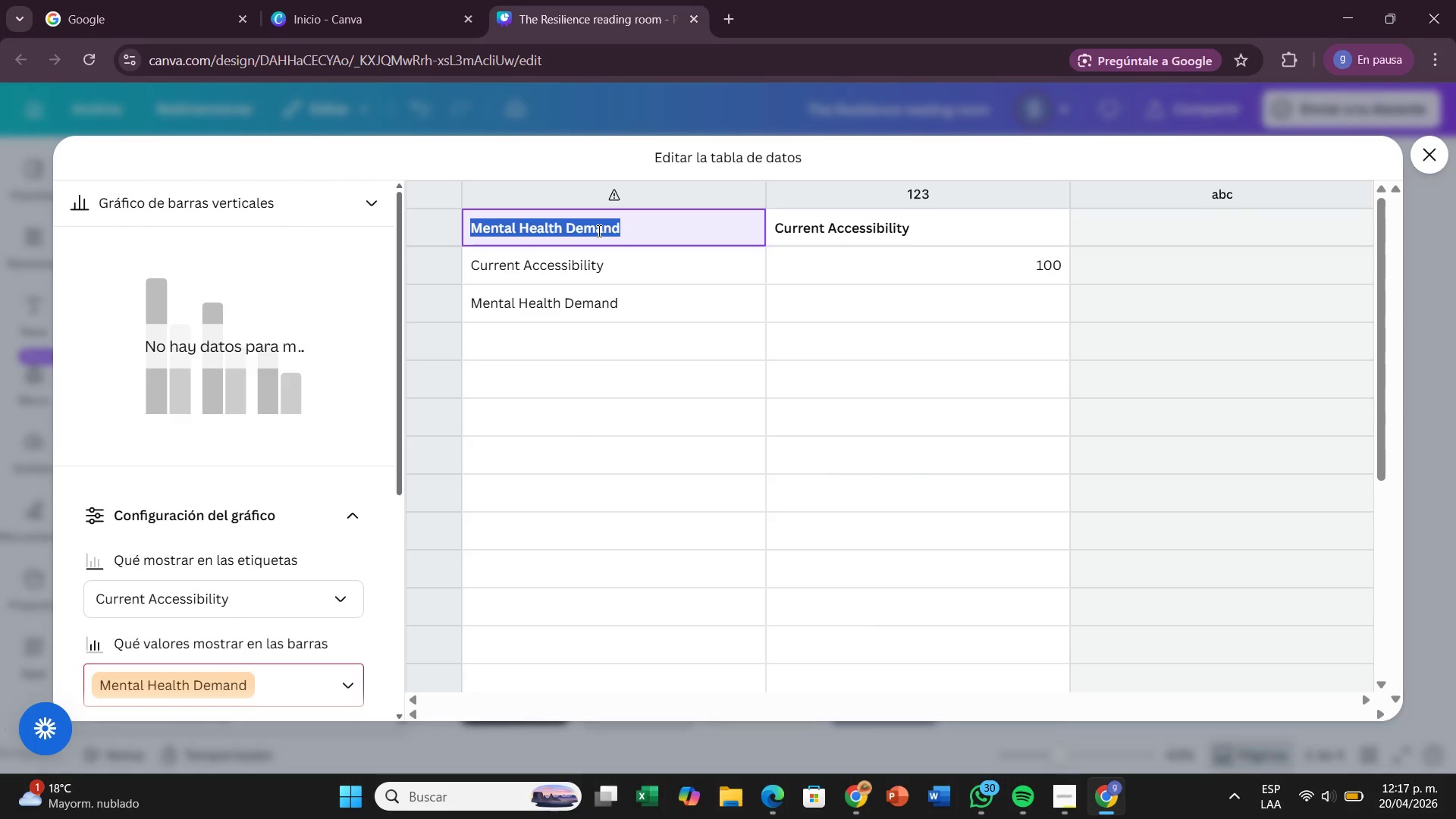 
key(Backspace)
 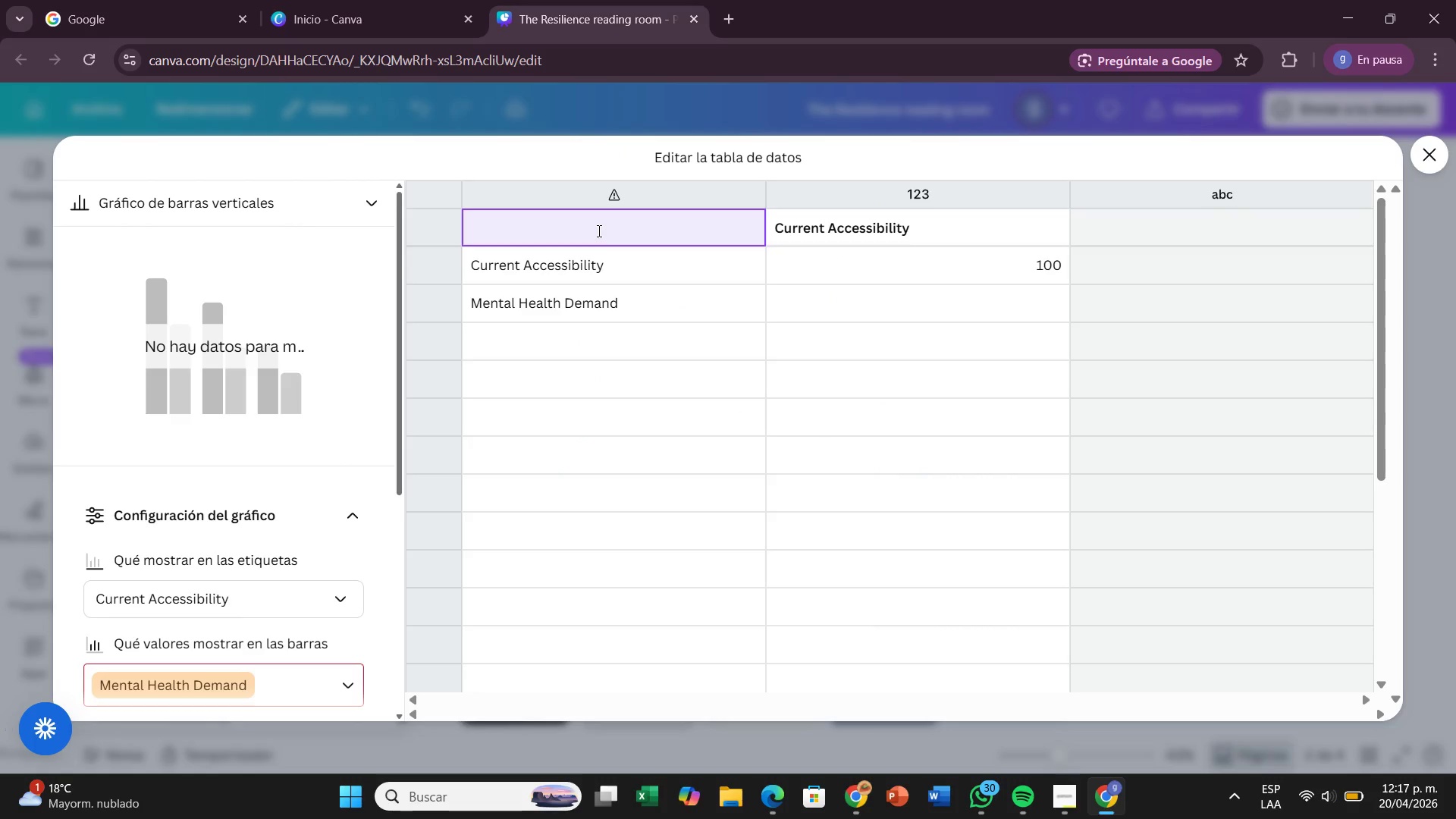 
wait(5.36)
 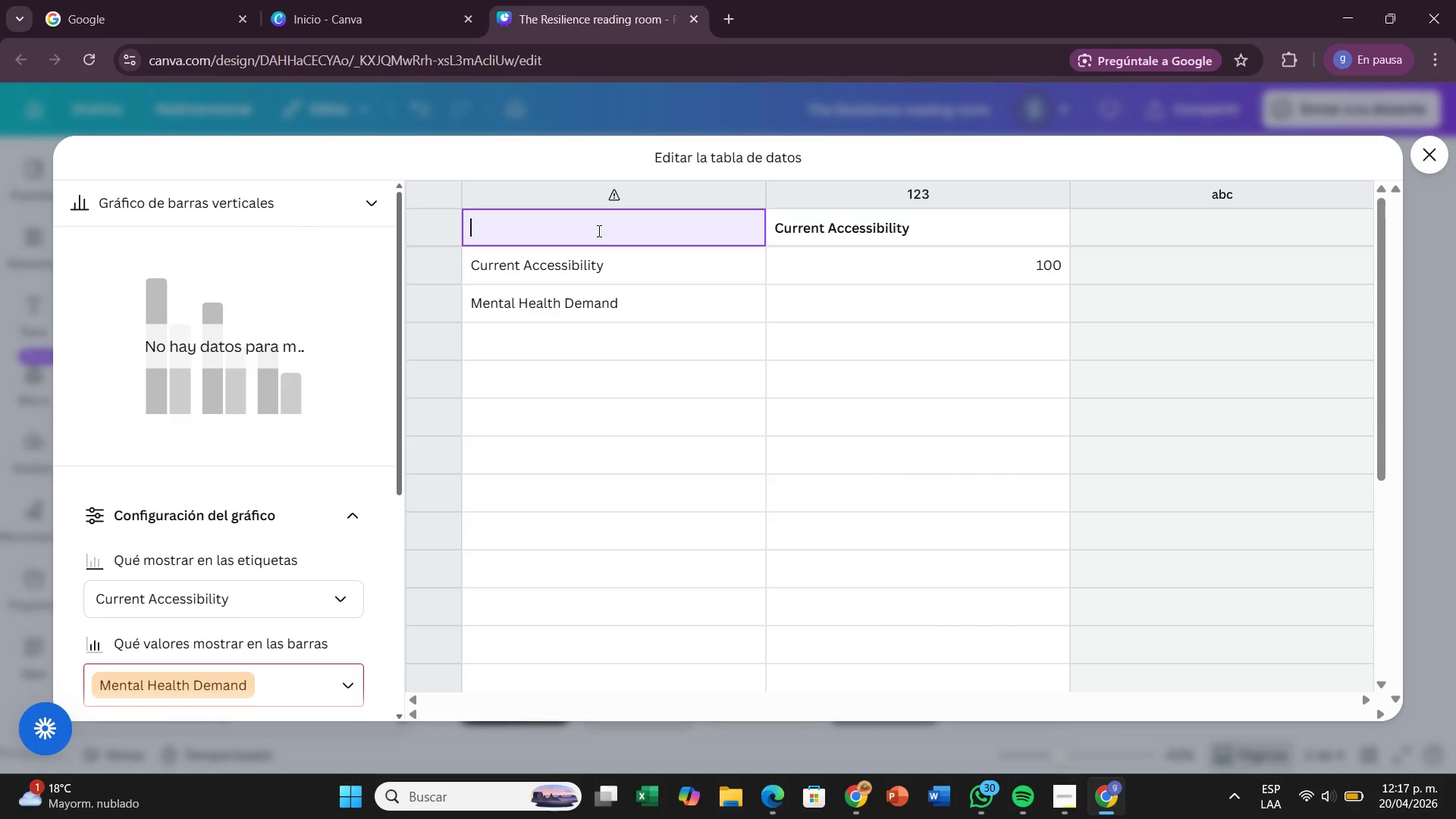 
type(Item)
 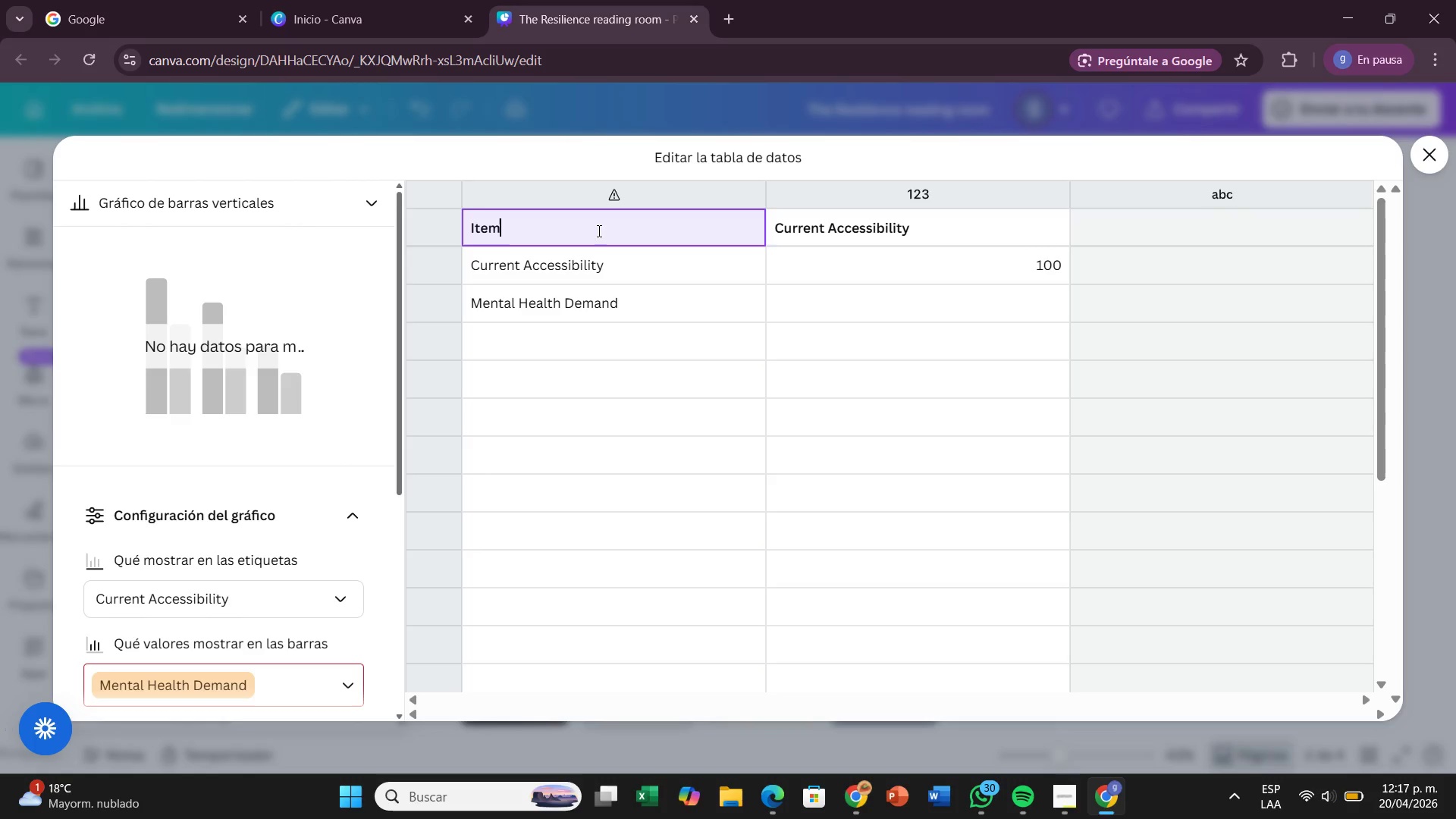 
key(Enter)
 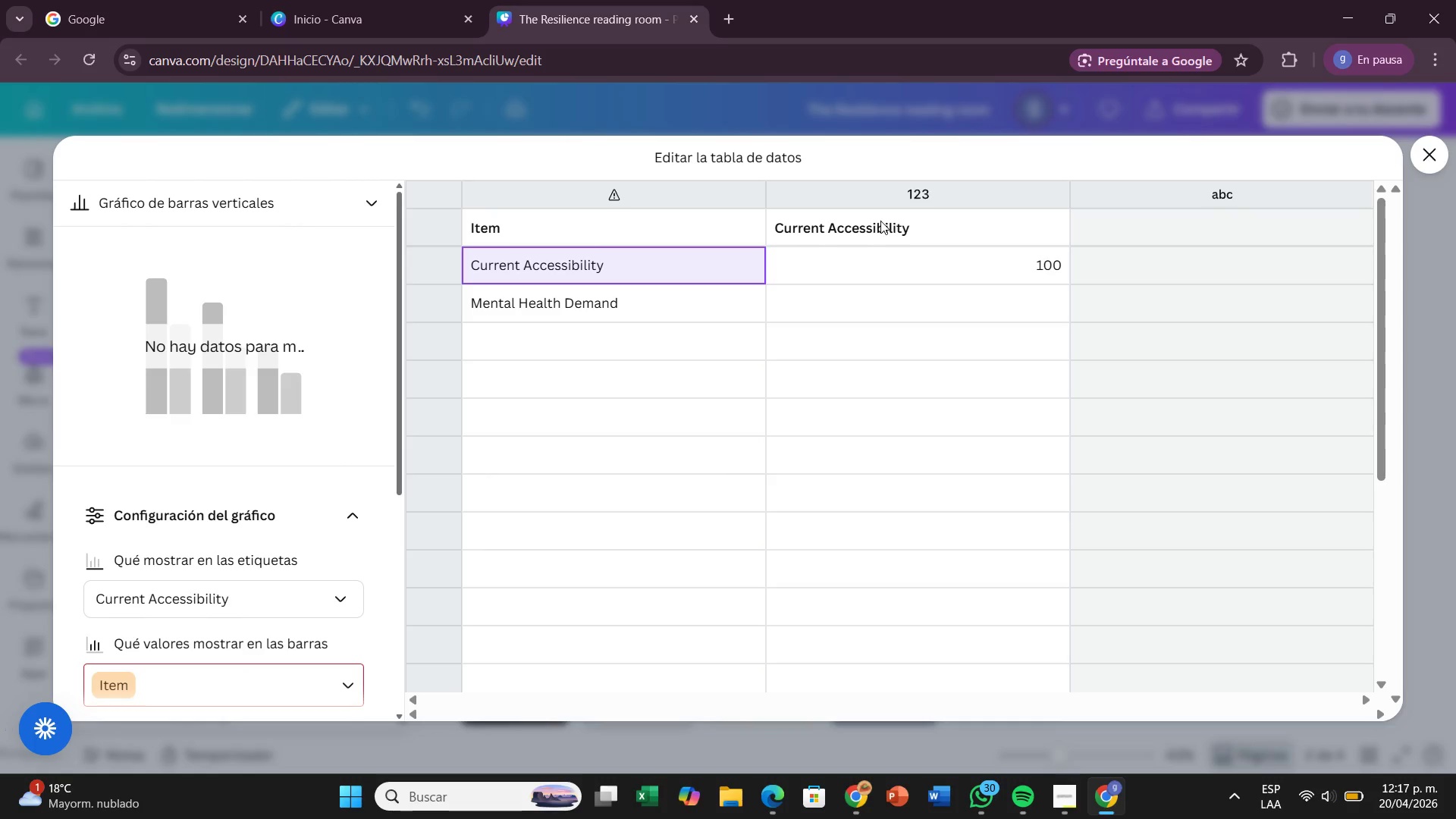 
left_click([305, 682])
 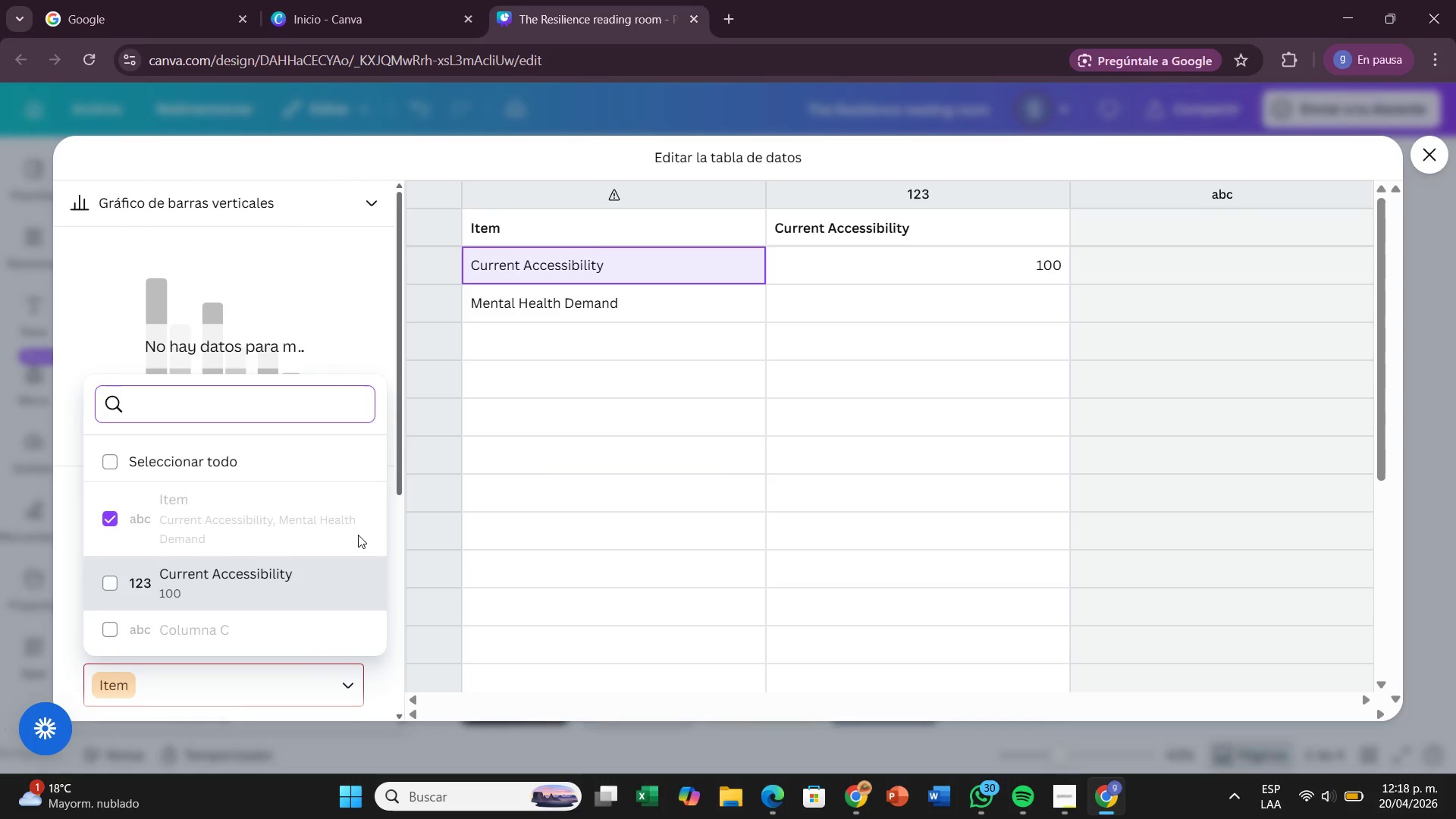 
left_click([600, 479])
 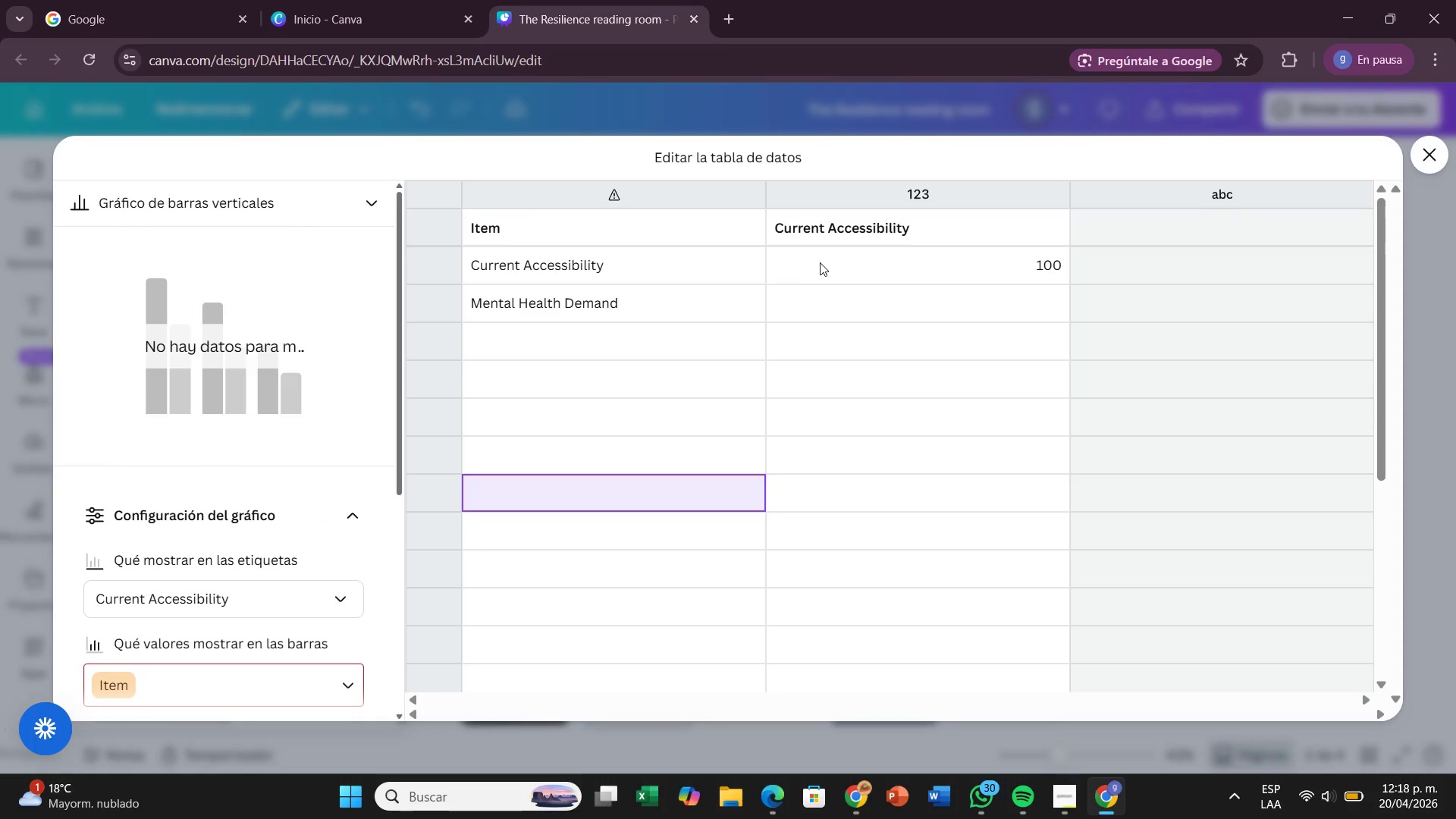 
scroll: coordinate [660, 404], scroll_direction: down, amount: 4.0
 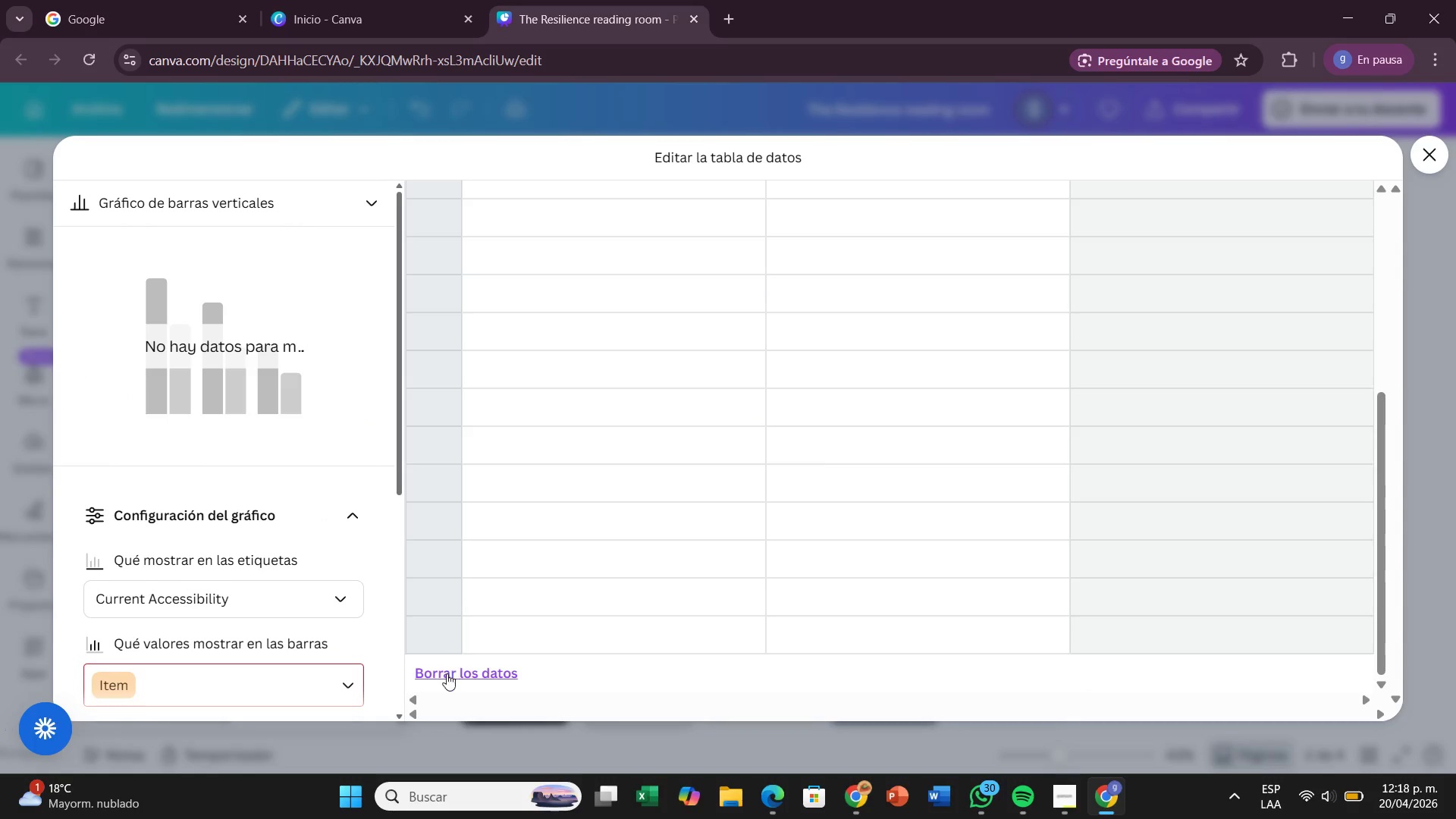 
left_click([447, 680])
 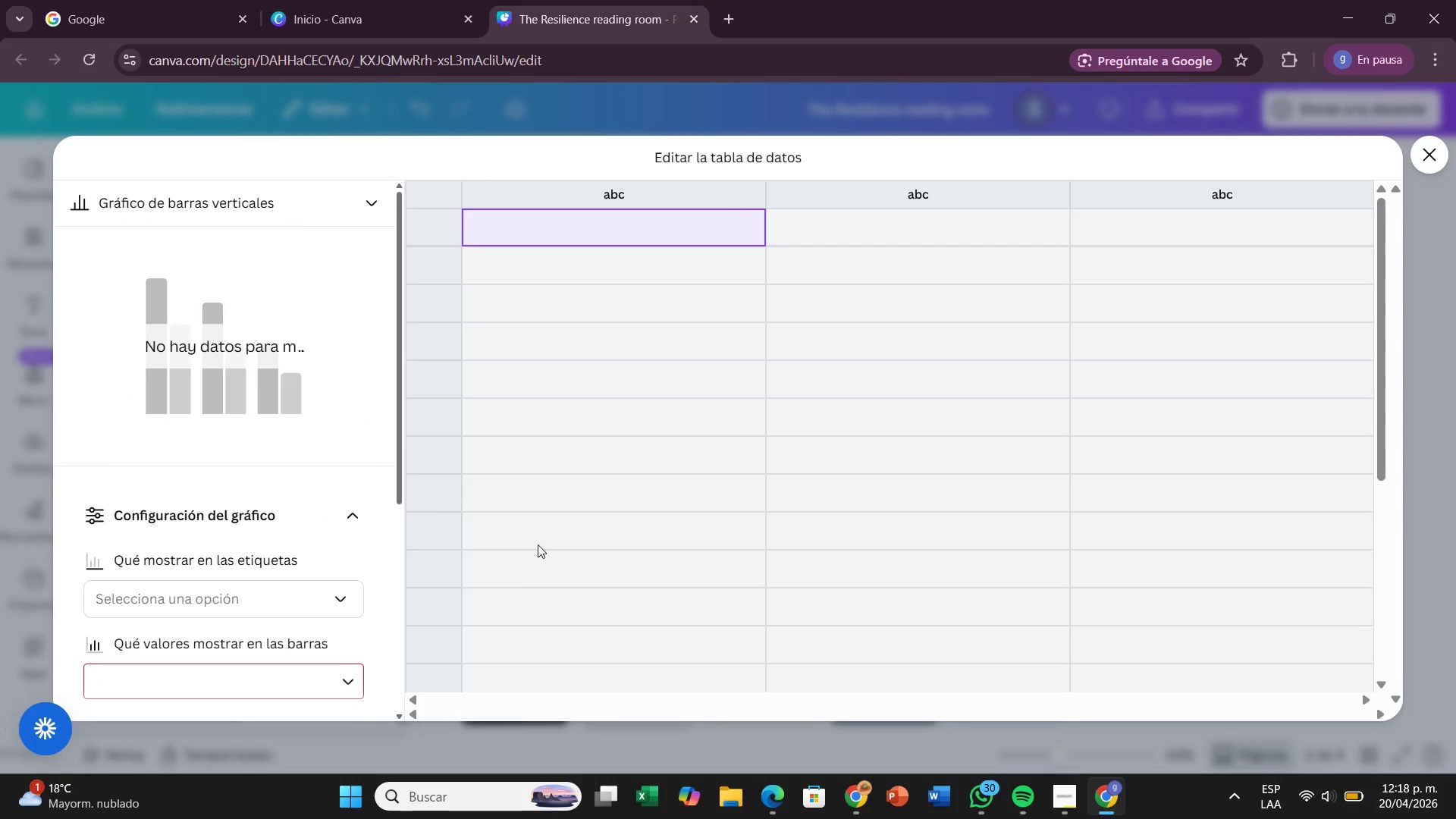 
scroll: coordinate [579, 466], scroll_direction: up, amount: 2.0
 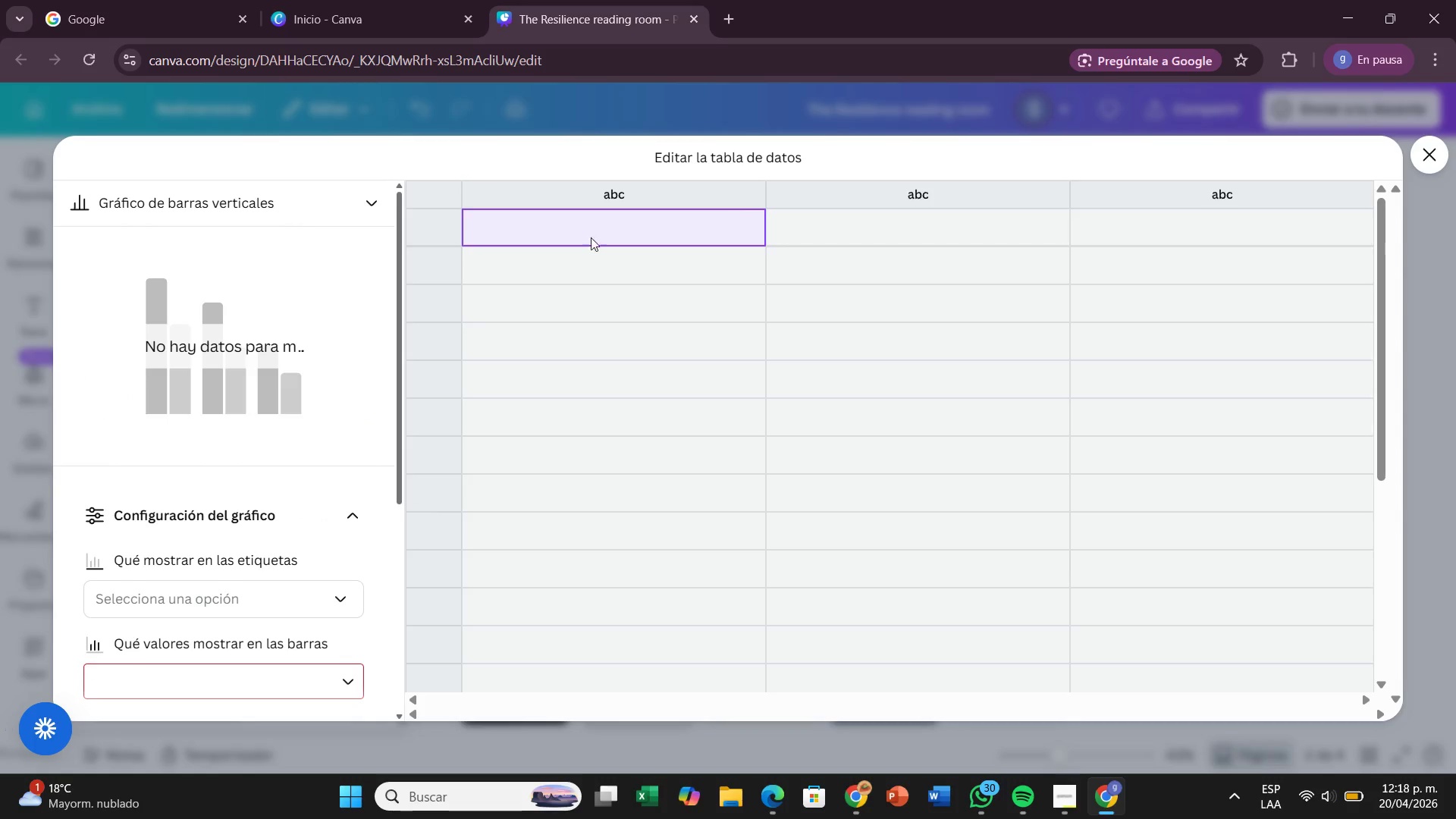 
double_click([596, 236])
 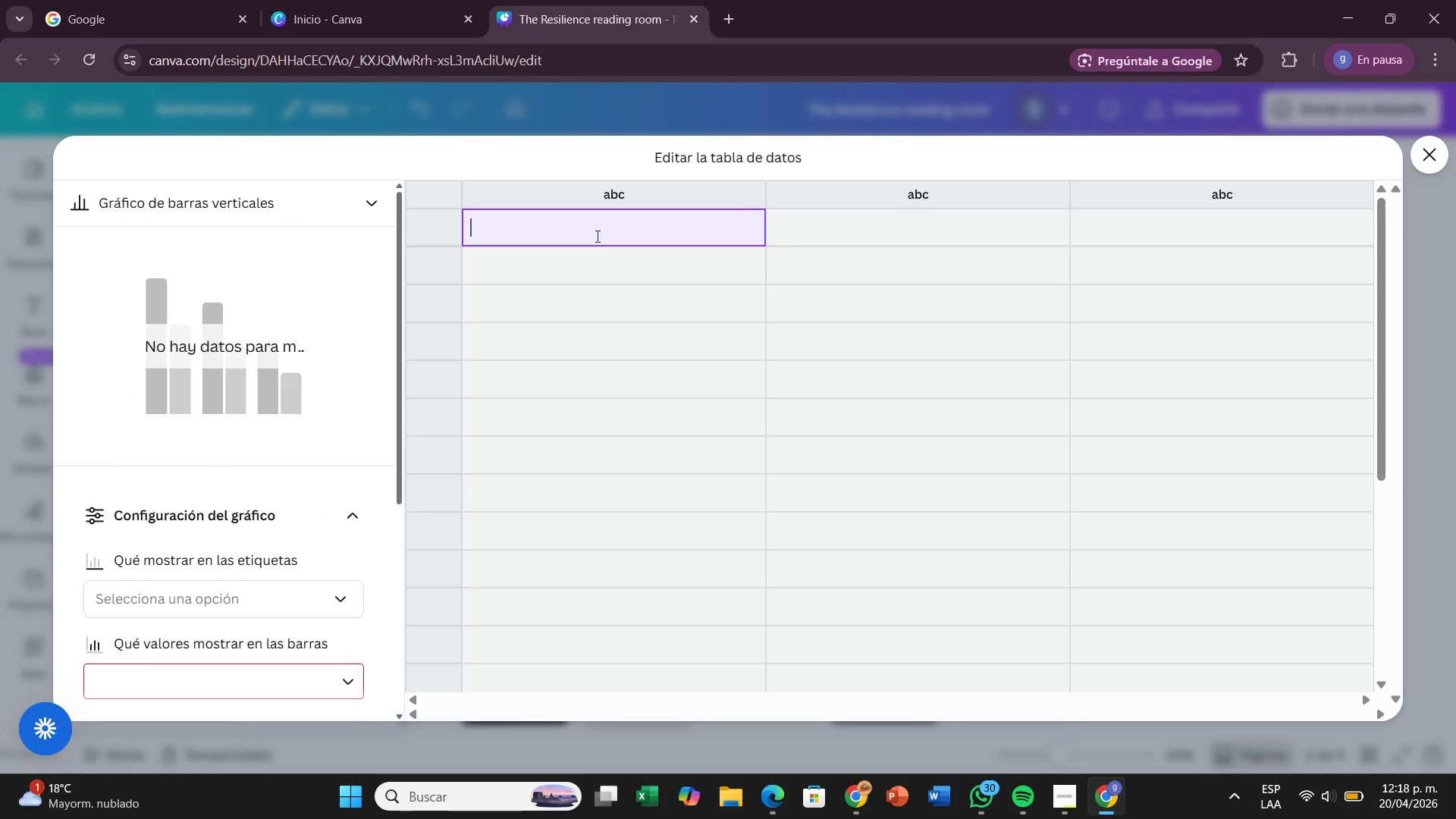 
type(Itw)
key(Backspace)
type(em)
 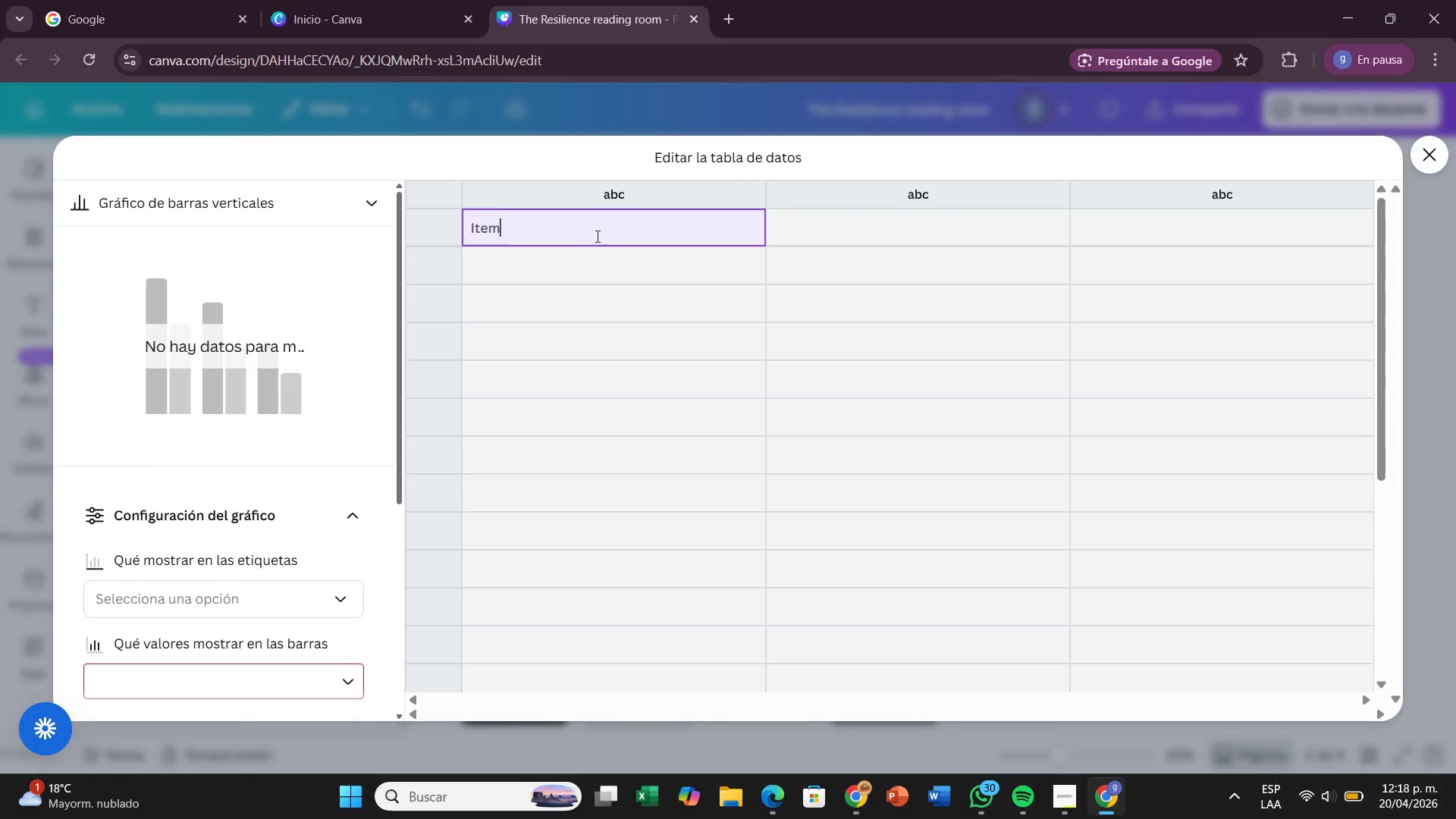 
key(Enter)
 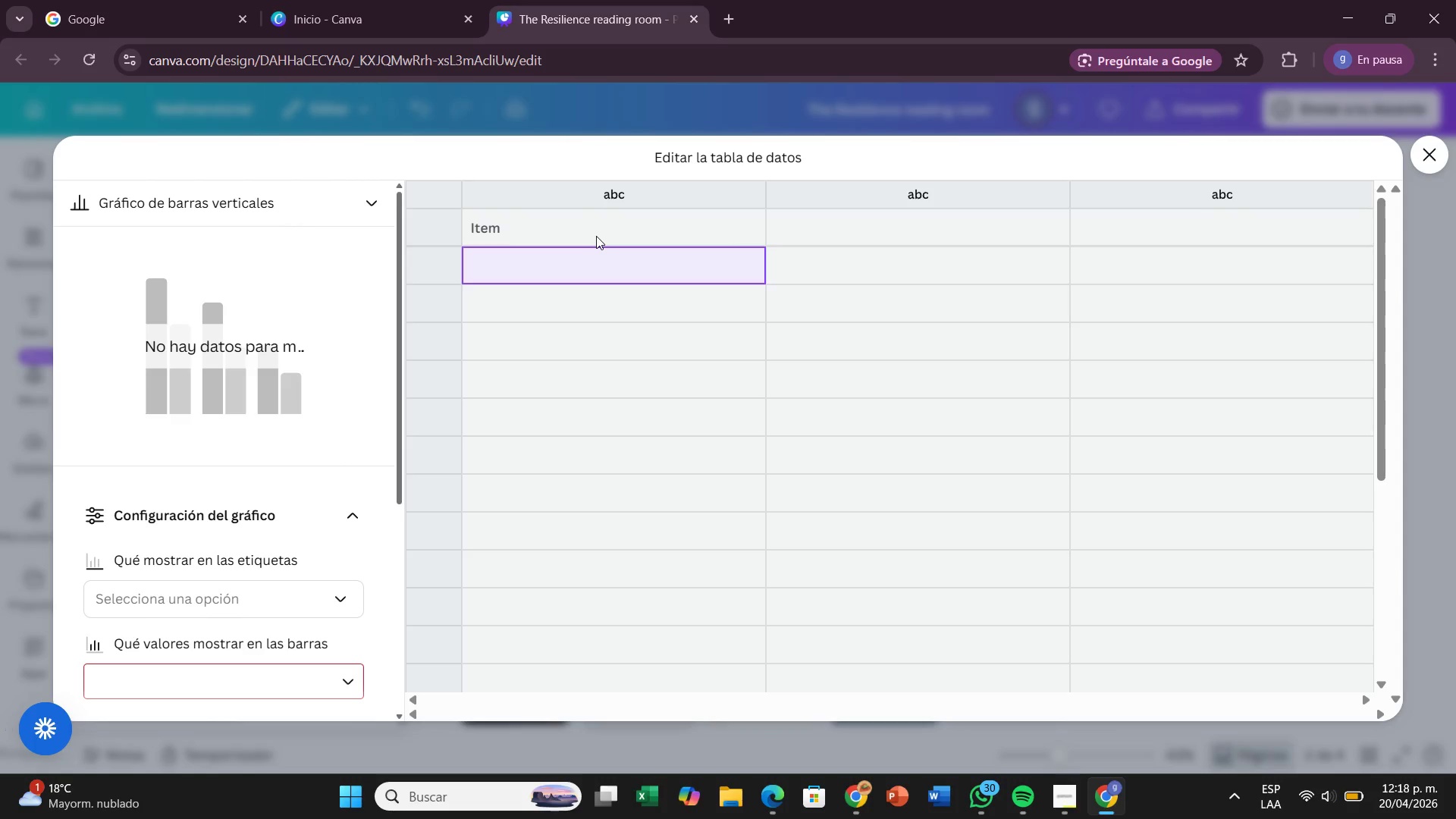 
type(Mental Health Denabd)
key(Backspace)
key(Backspace)
key(Backspace)
key(Backspace)
type(a)
key(Backspace)
type(mand)
 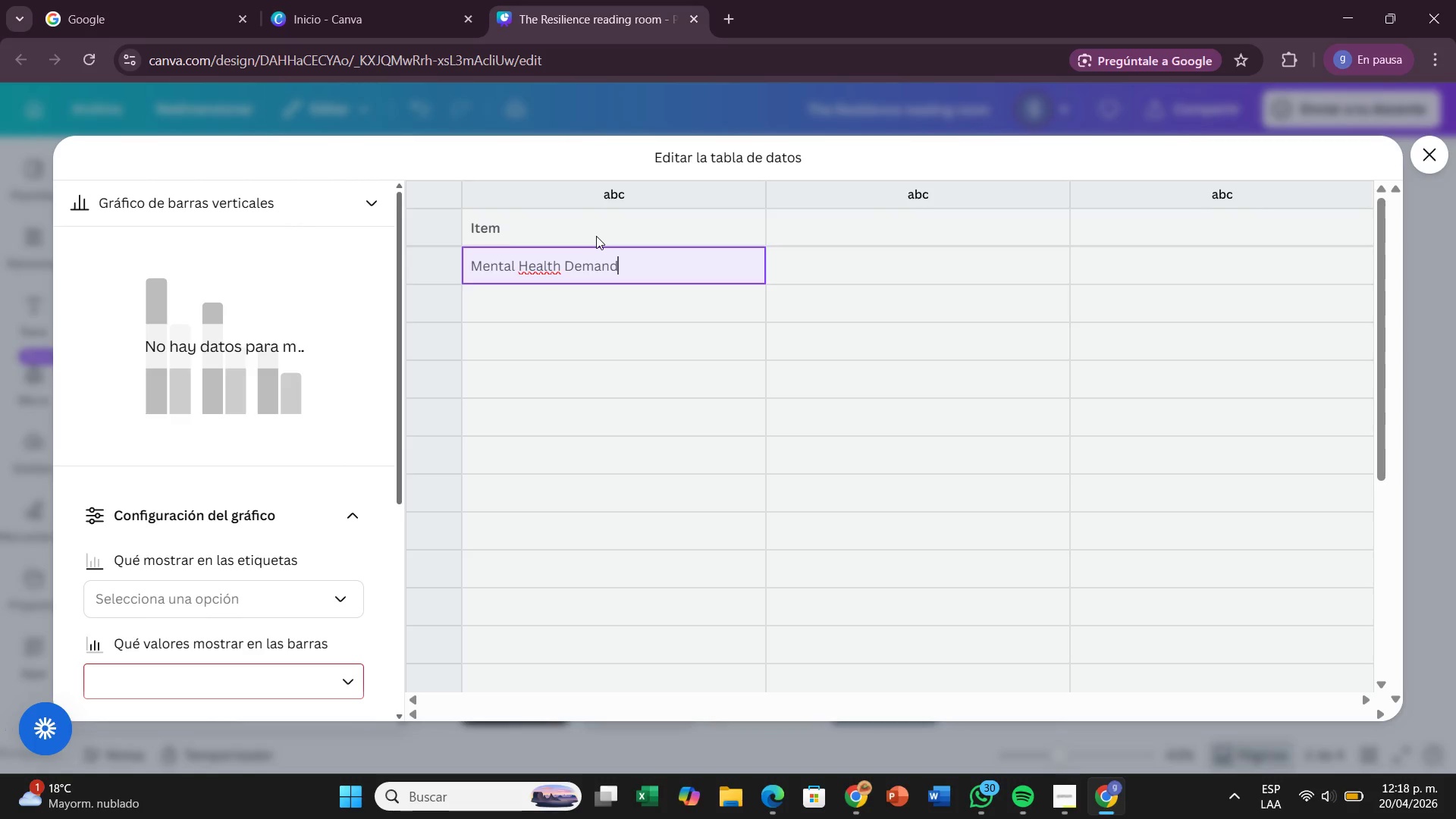 
key(Enter)
 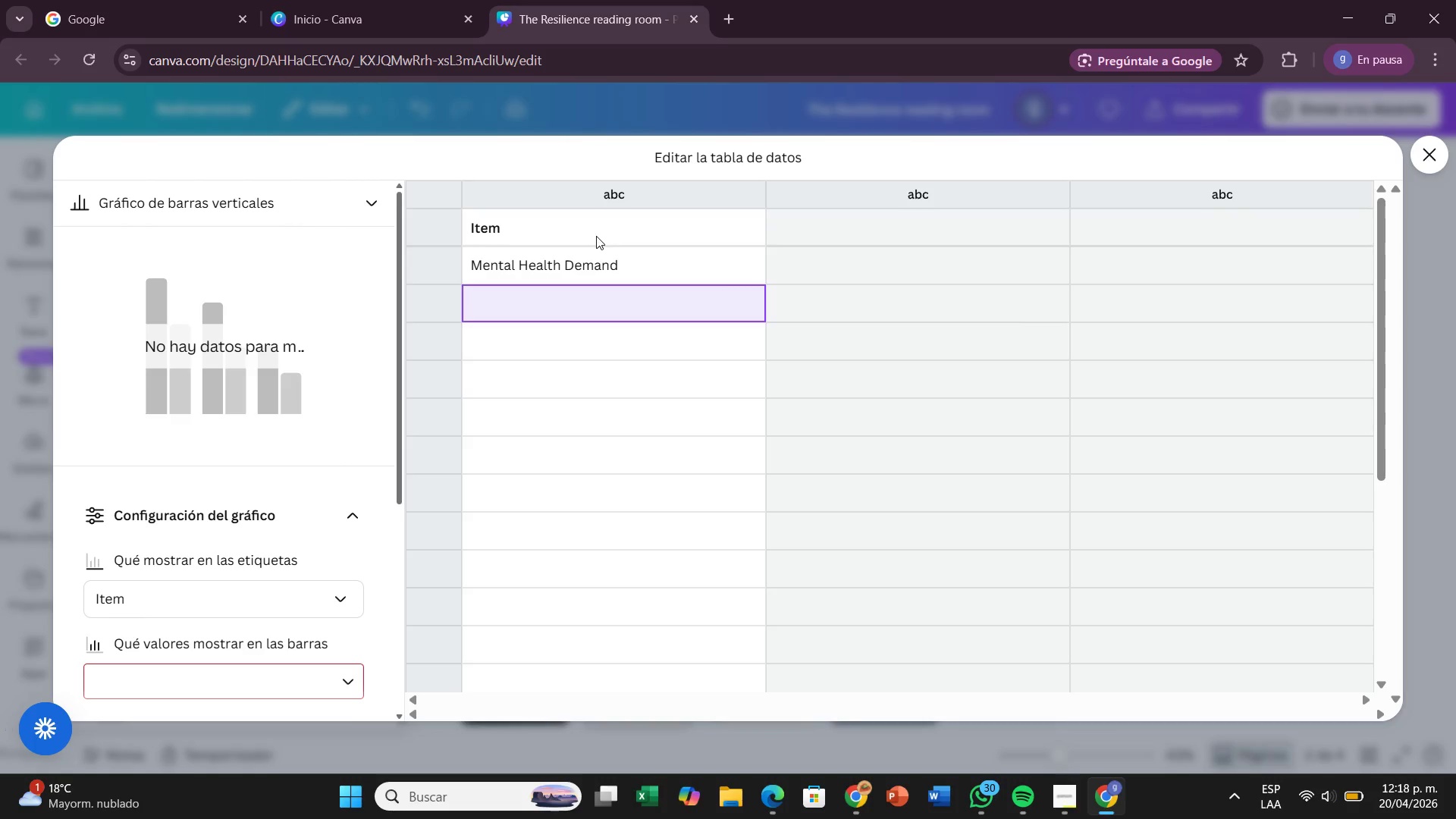 
type(Current Accessibility)
 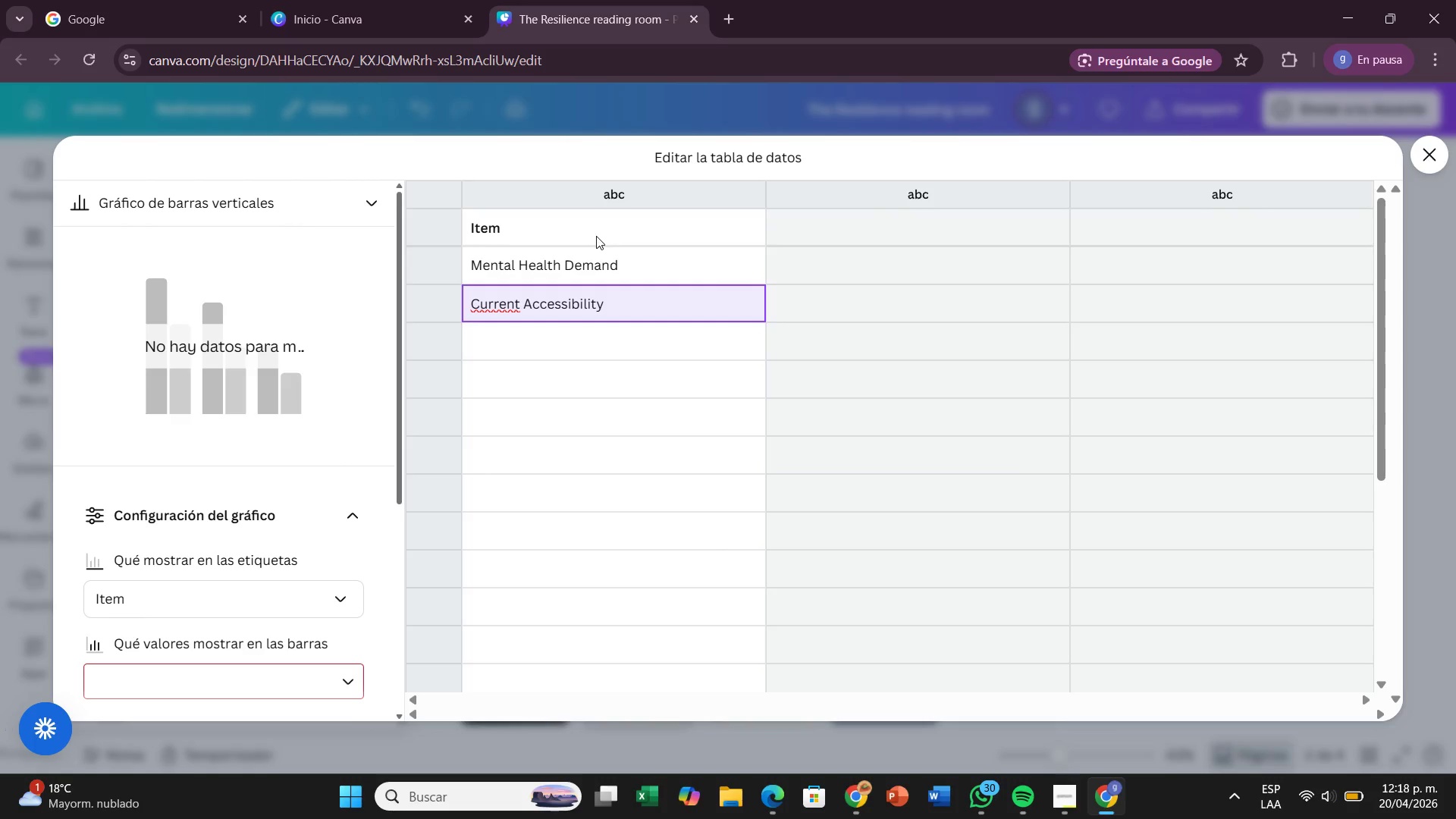 
key(ArrowRight)
 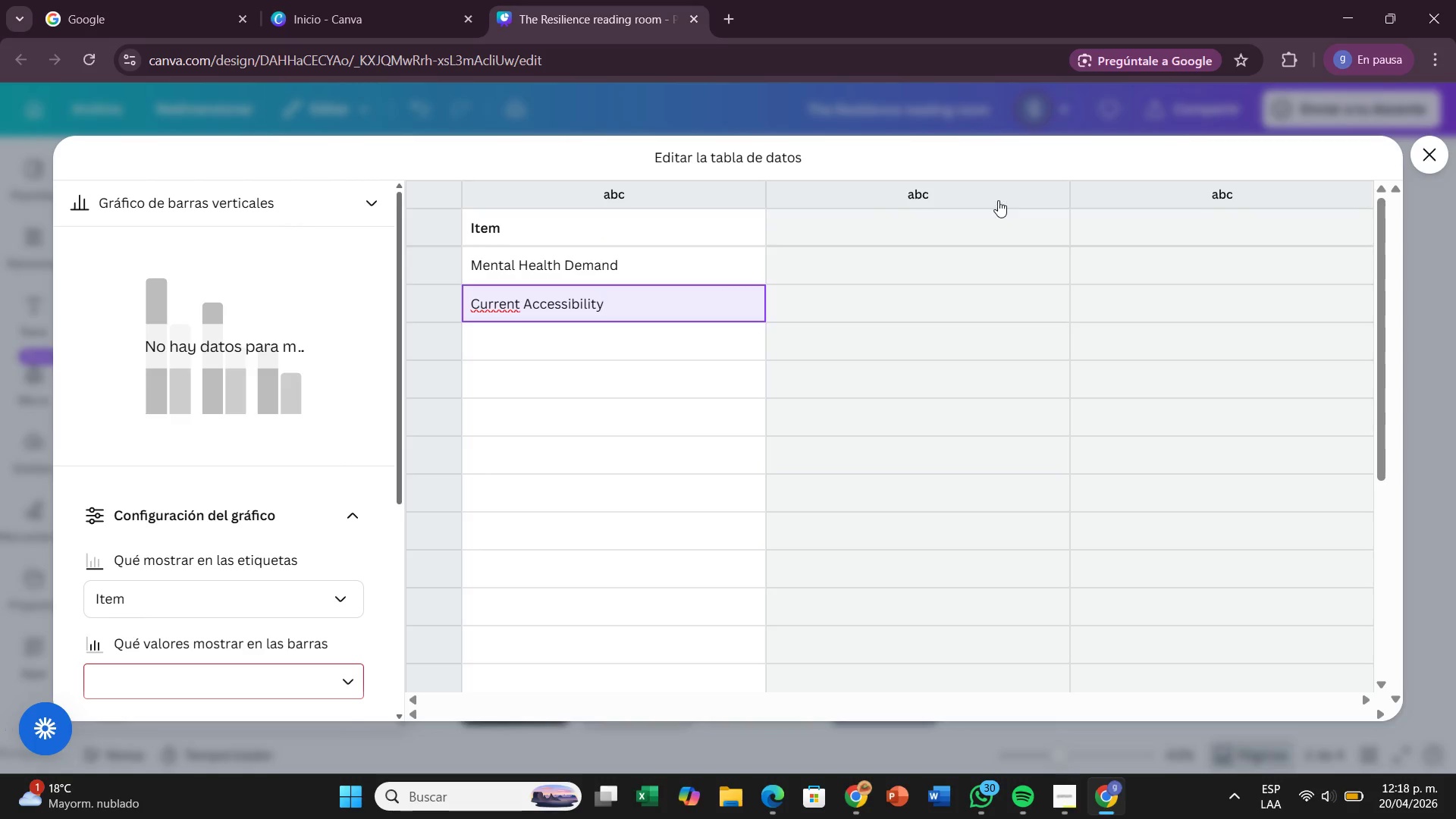 
double_click([983, 218])
 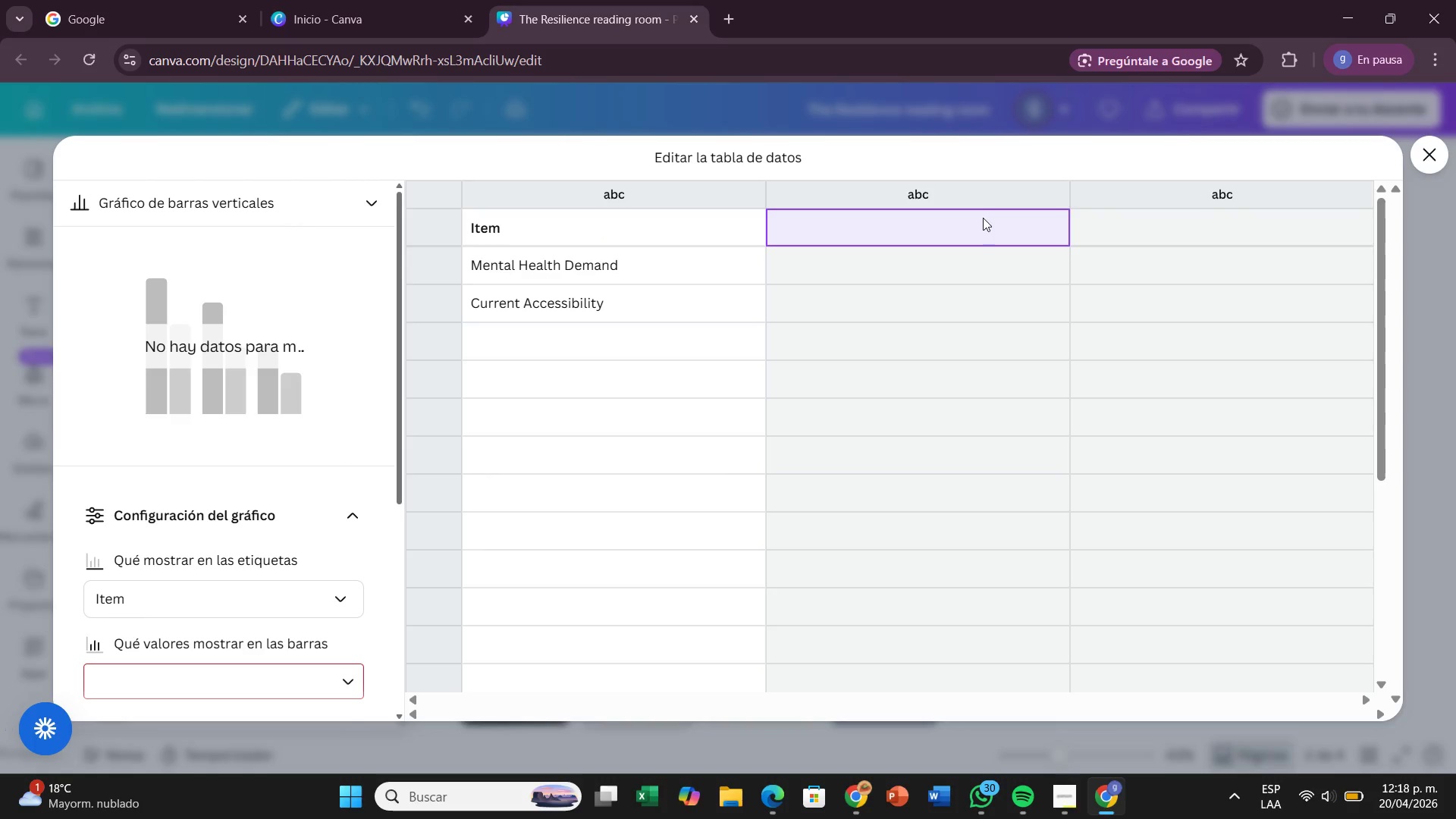 
triple_click([983, 218])
 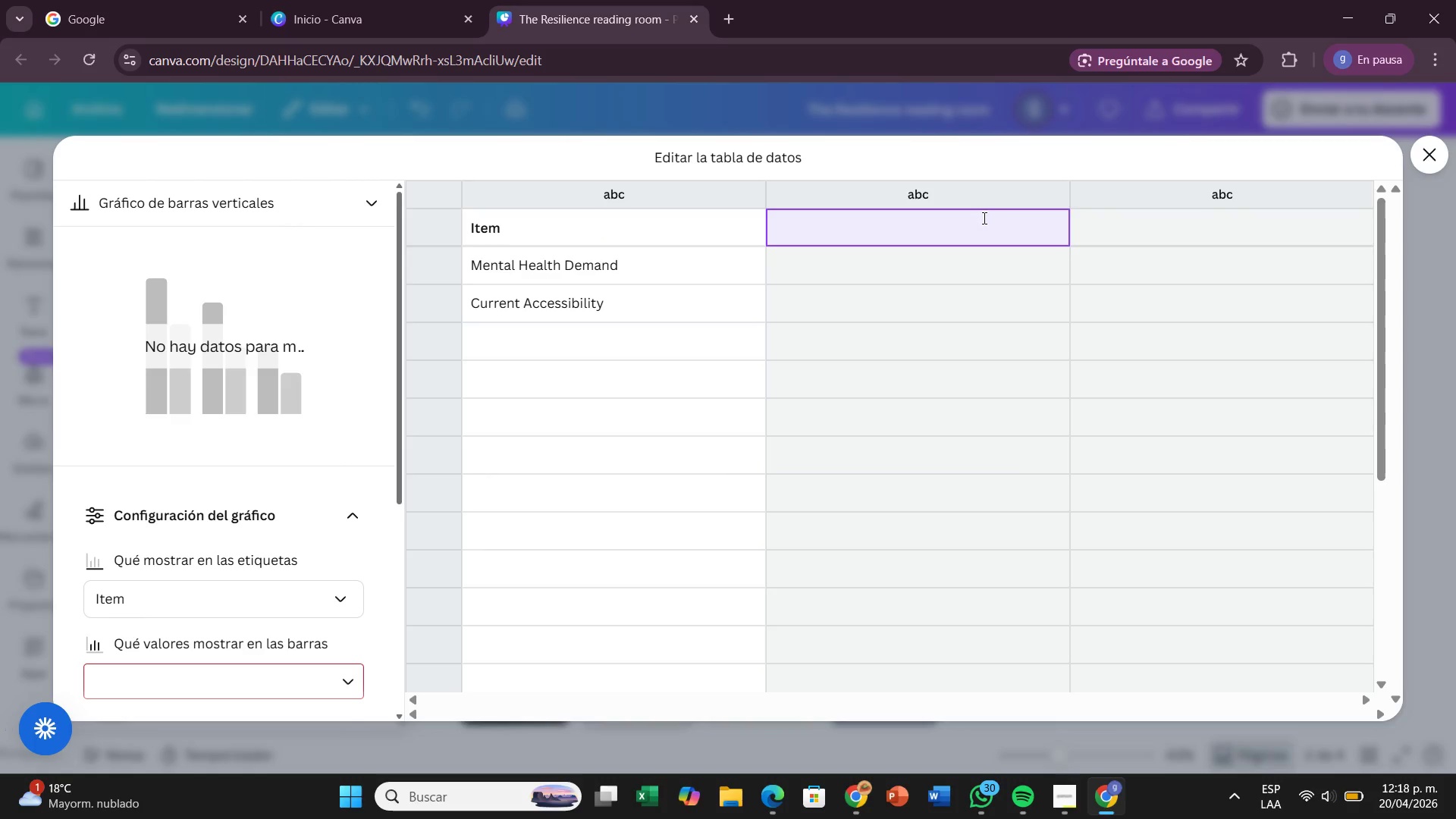 
type(Vkau)
key(Backspace)
key(Backspace)
key(Backspace)
type(alue)
 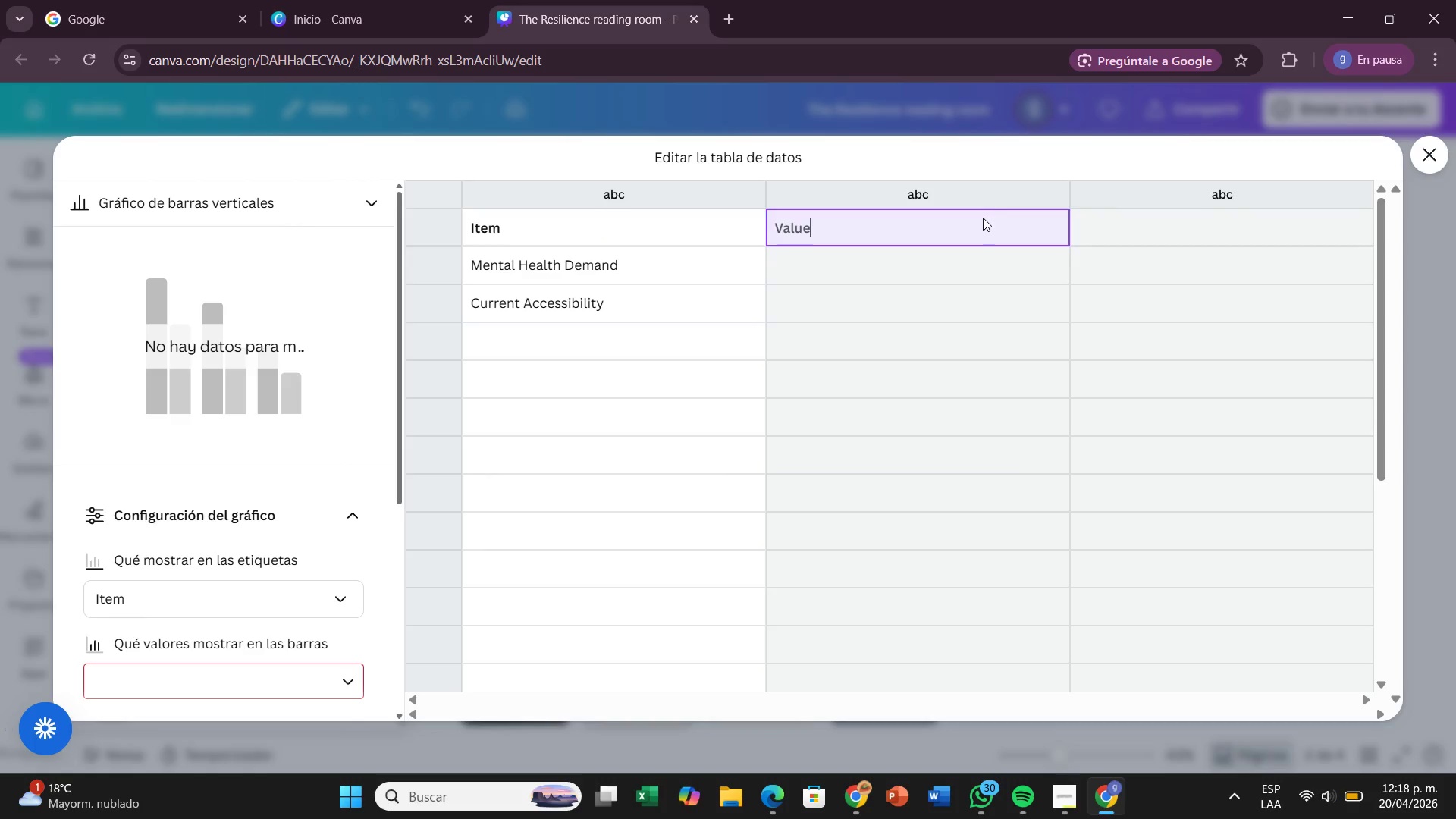 
key(Enter)
 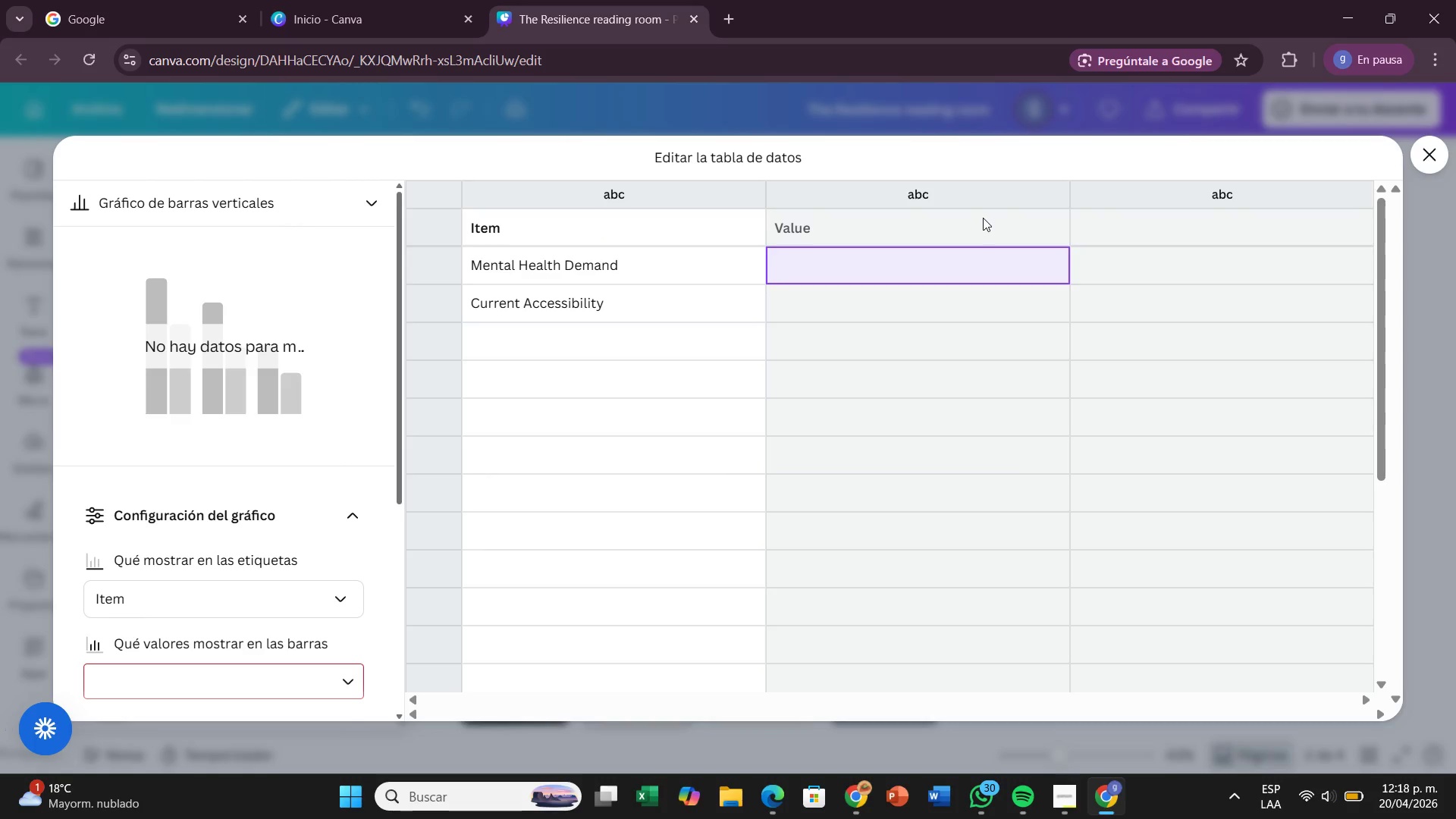 
type(400)
 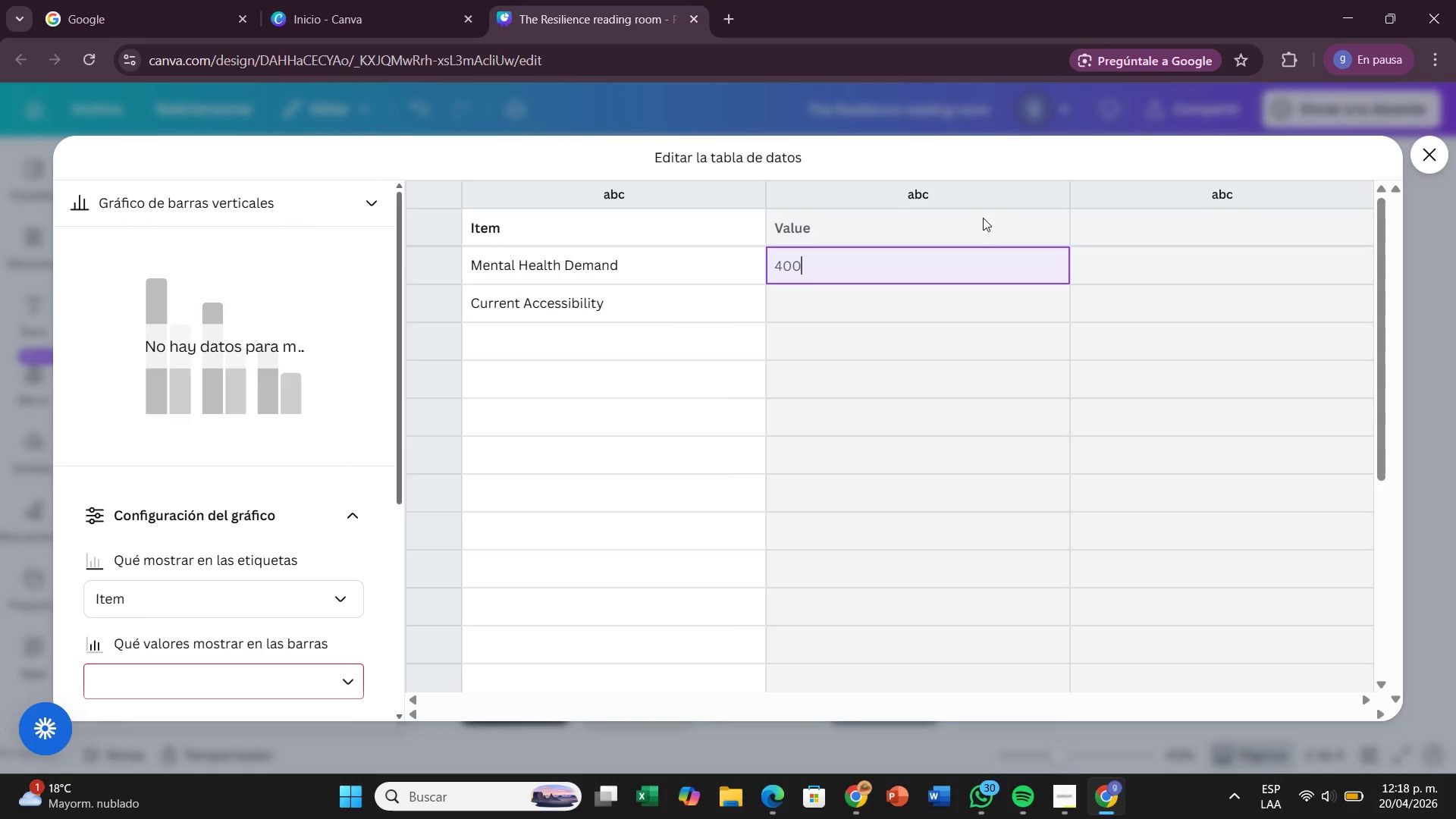 
key(Enter)
 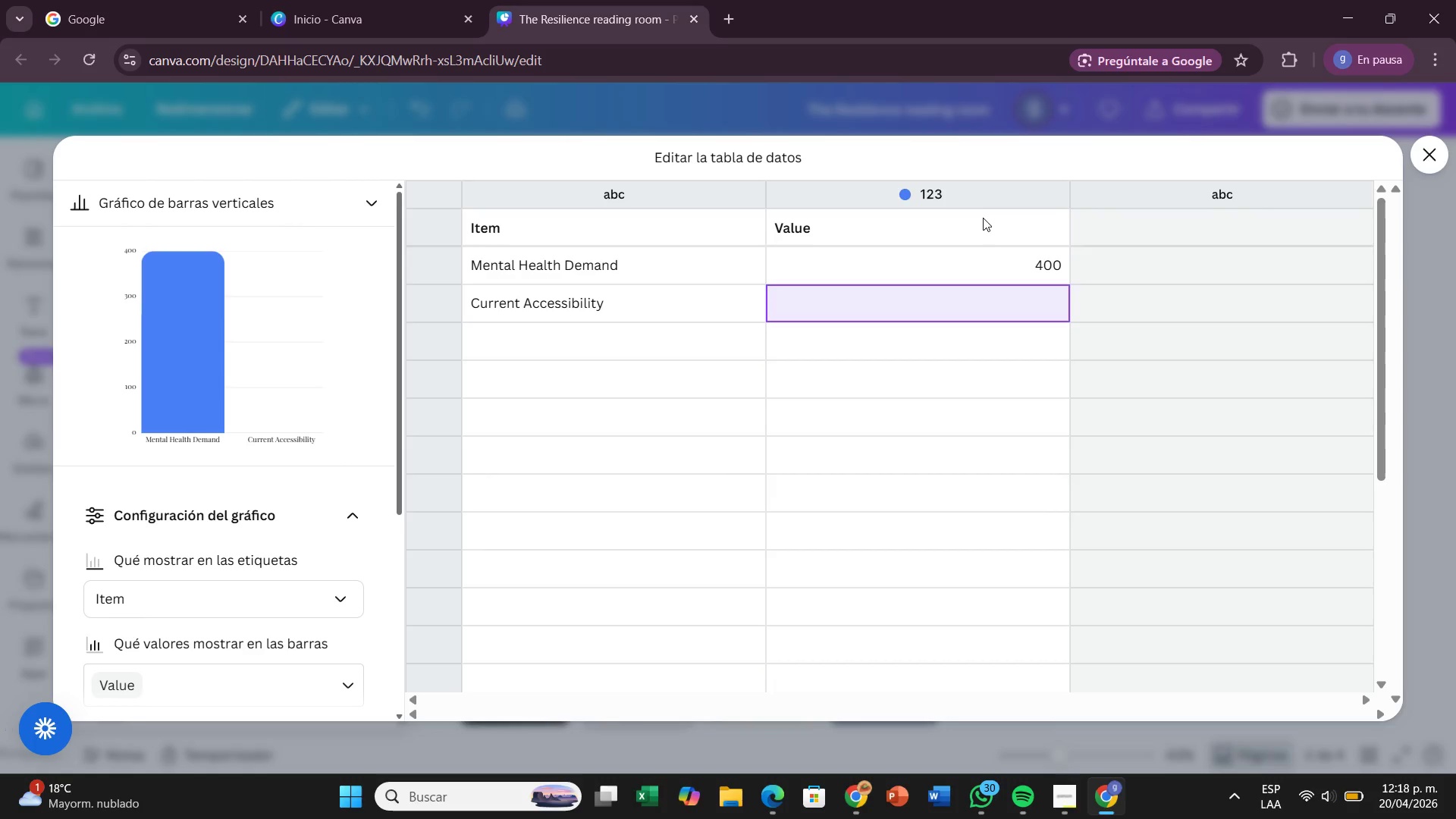 
type(100)
 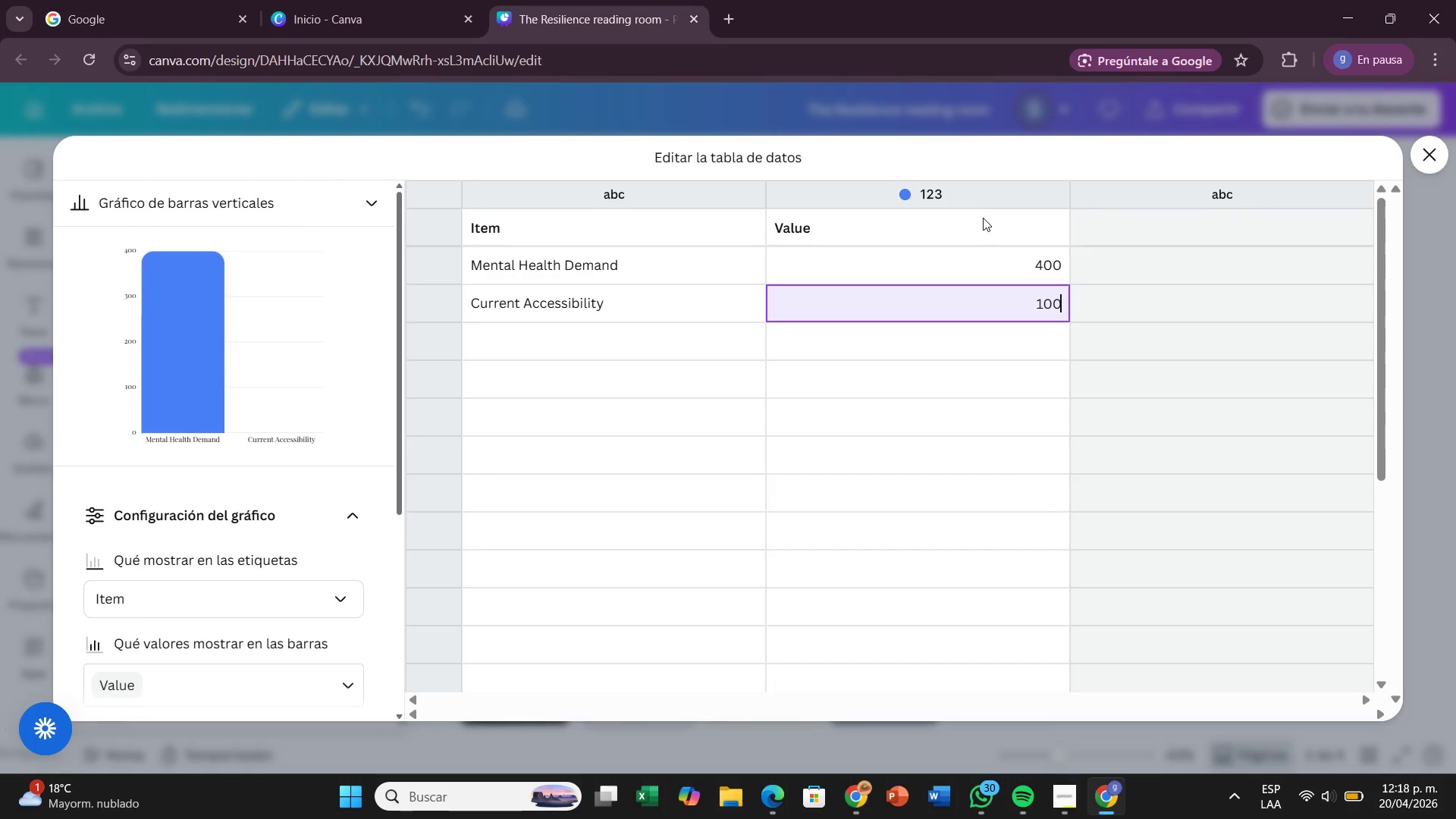 
key(Enter)
 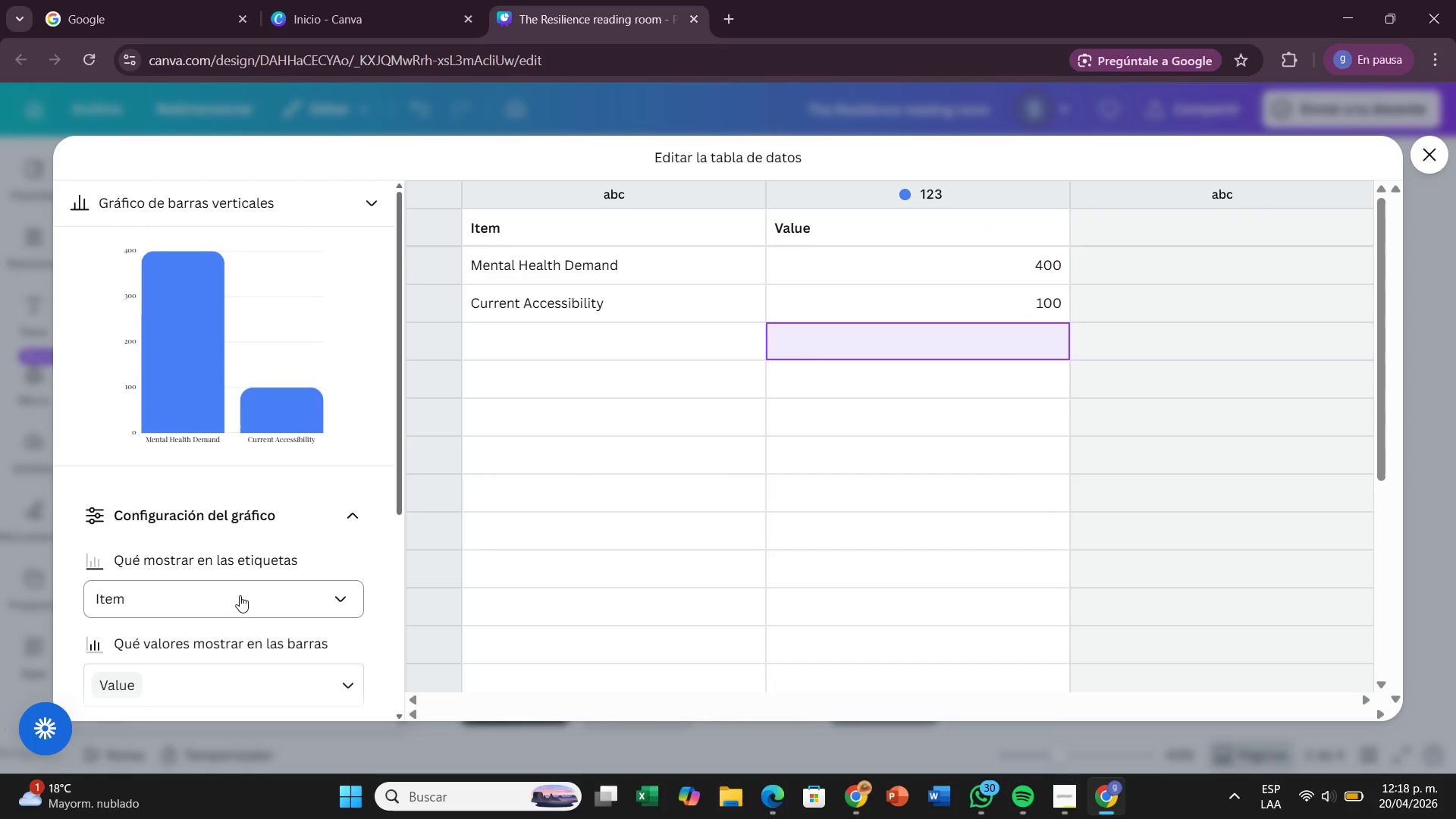 
left_click([717, 413])
 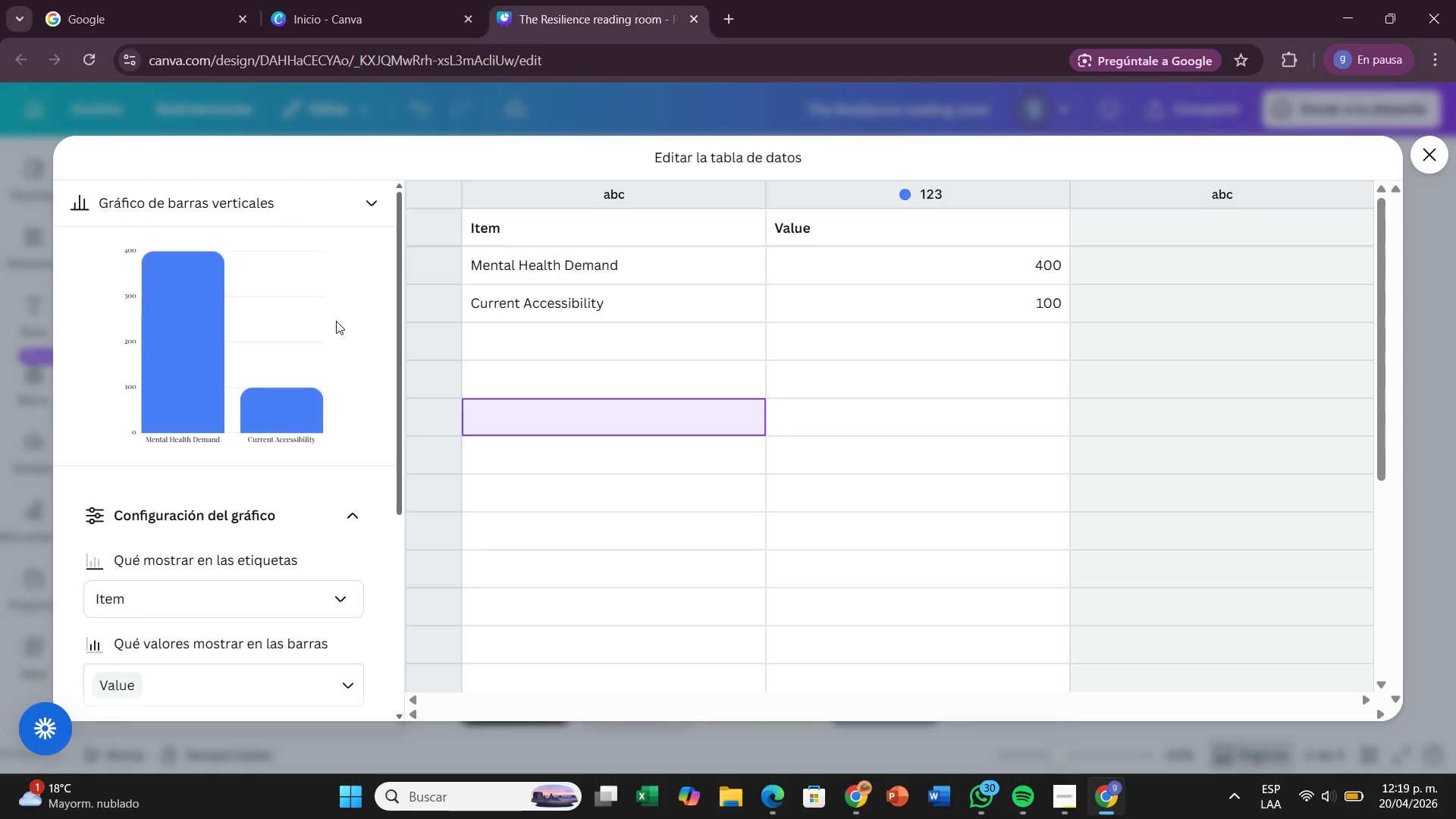 
wait(17.27)
 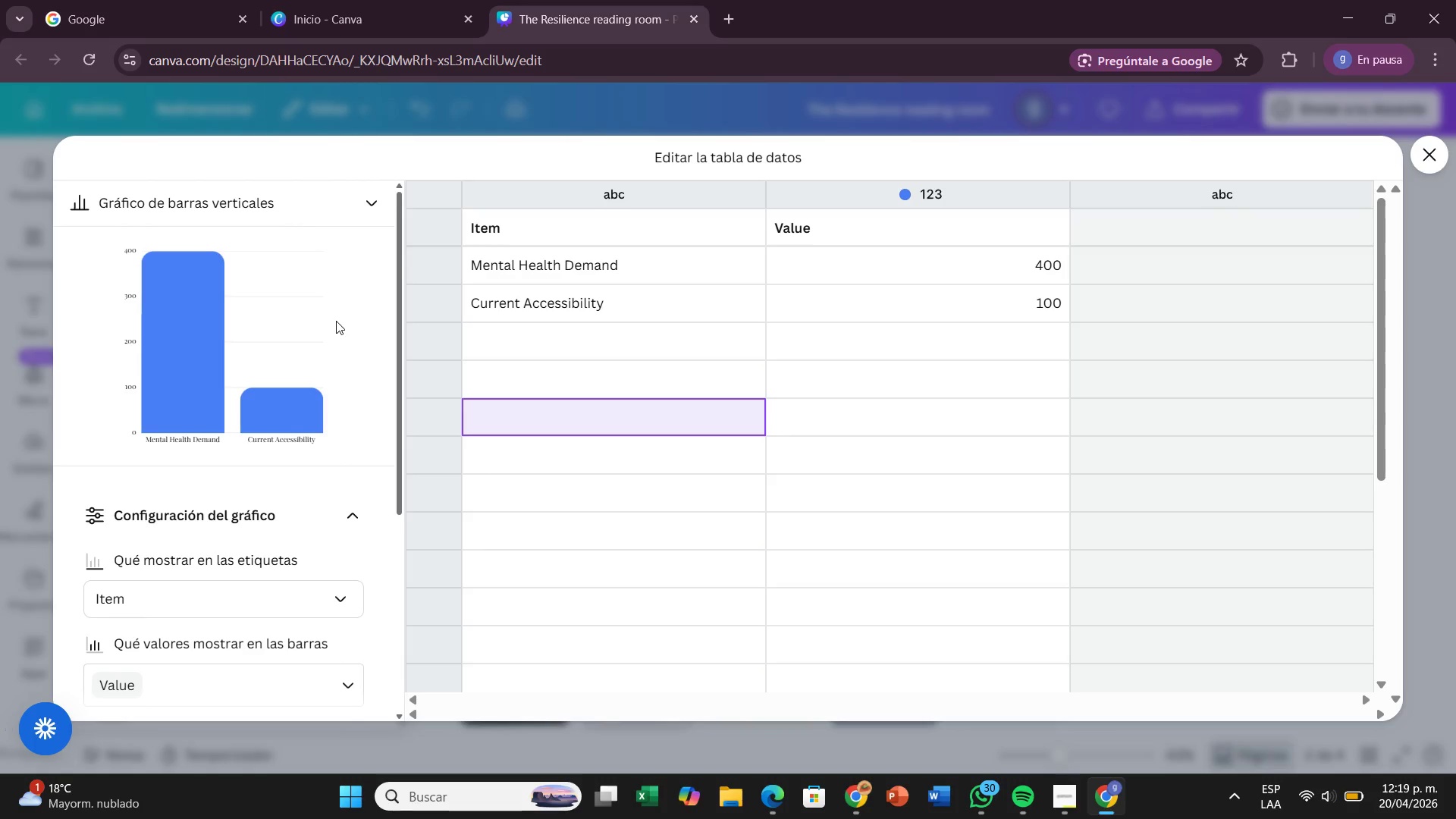 
left_click([1437, 159])
 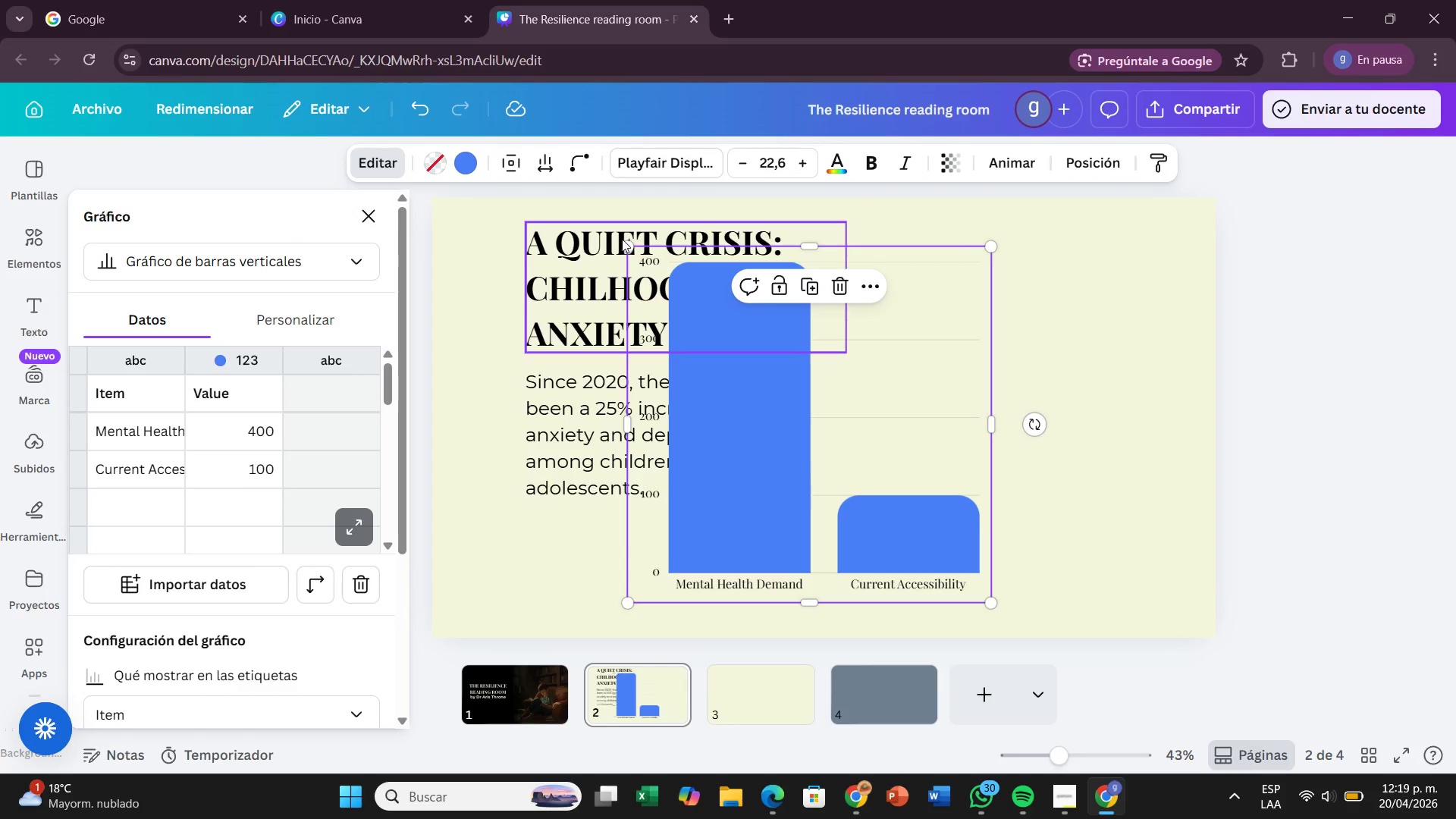 
left_click_drag(start_coordinate=[625, 250], to_coordinate=[669, 286])
 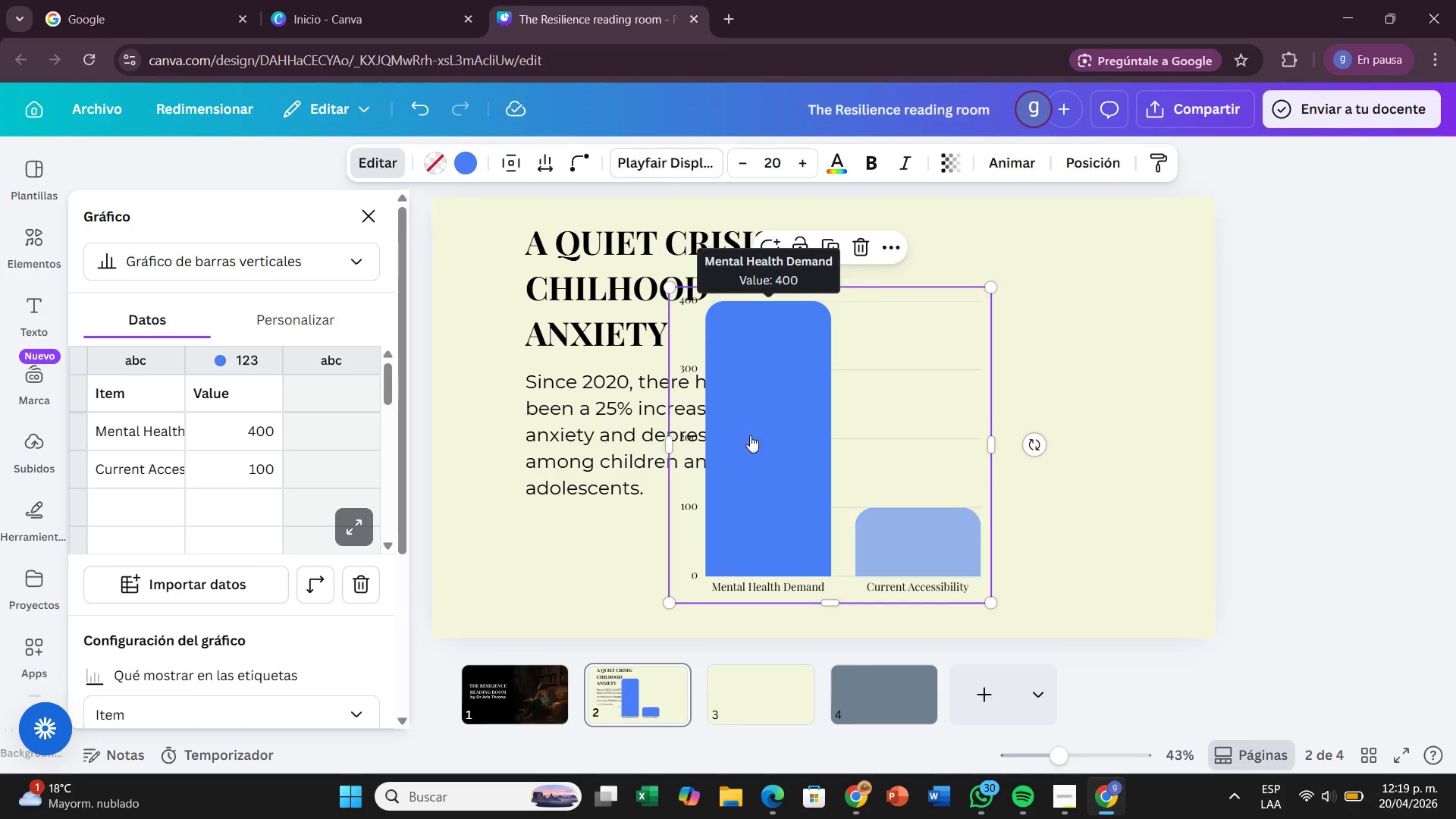 
left_click_drag(start_coordinate=[752, 435], to_coordinate=[943, 439])
 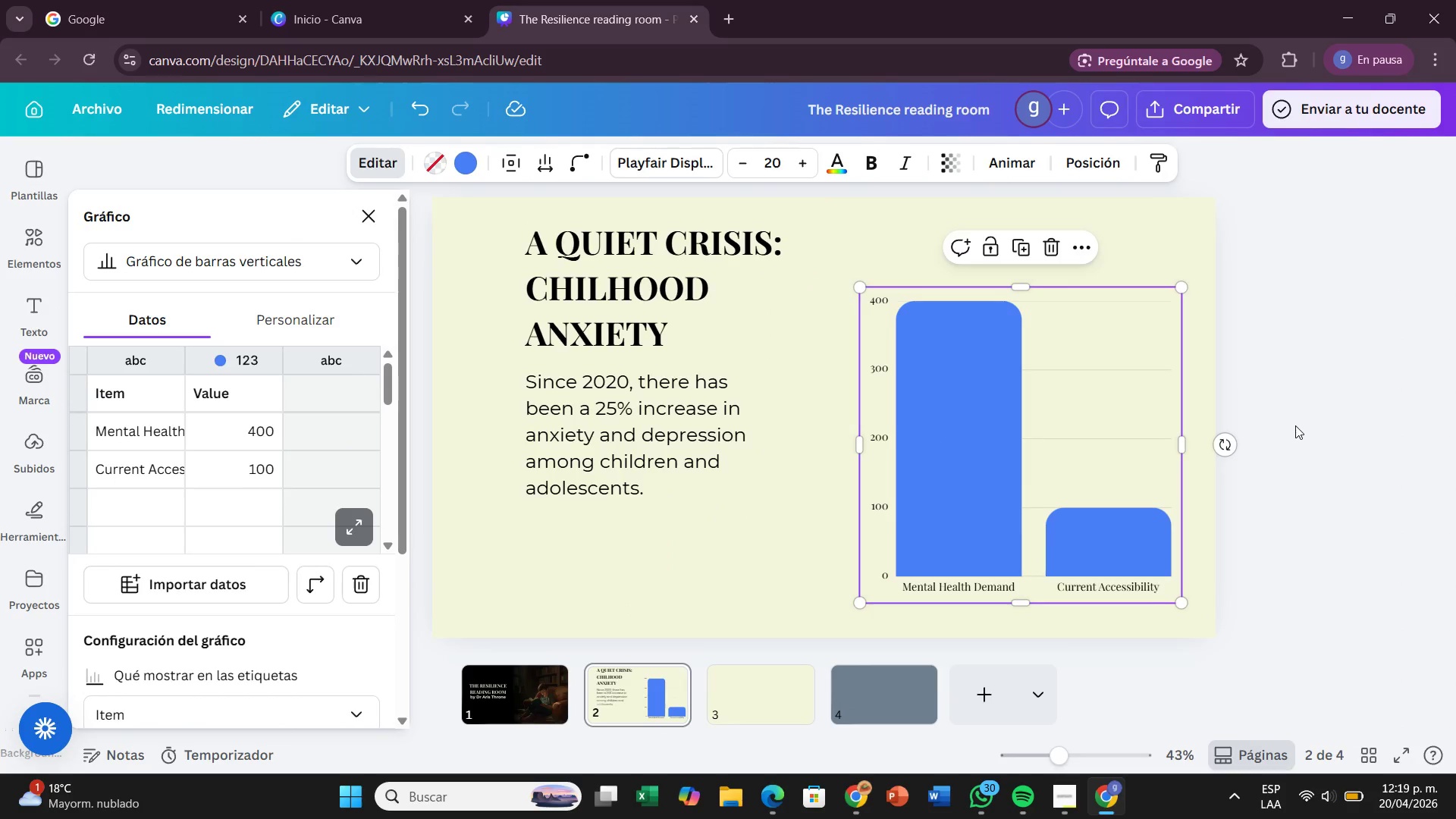 
left_click([1295, 425])
 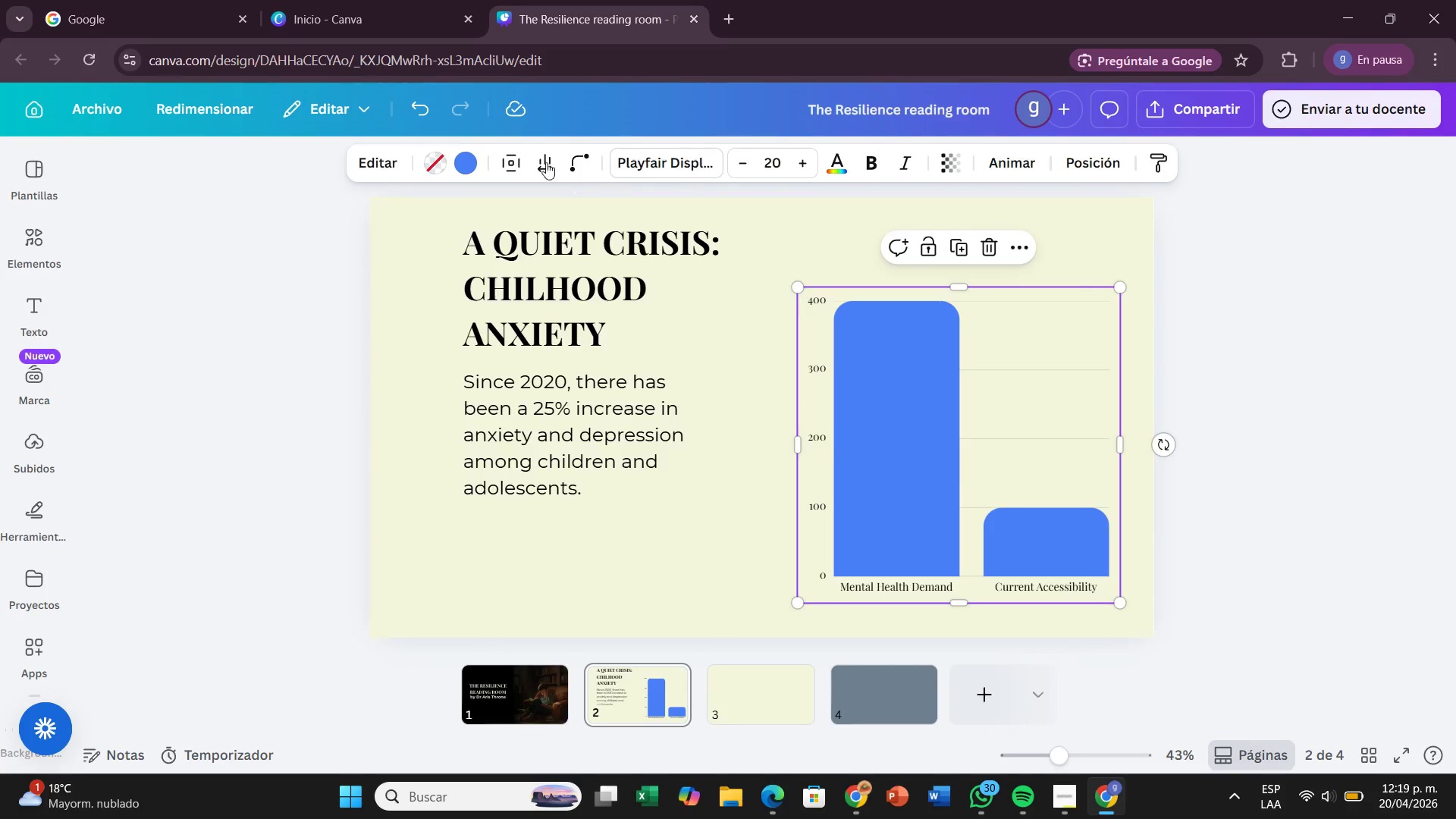 
left_click([571, 158])
 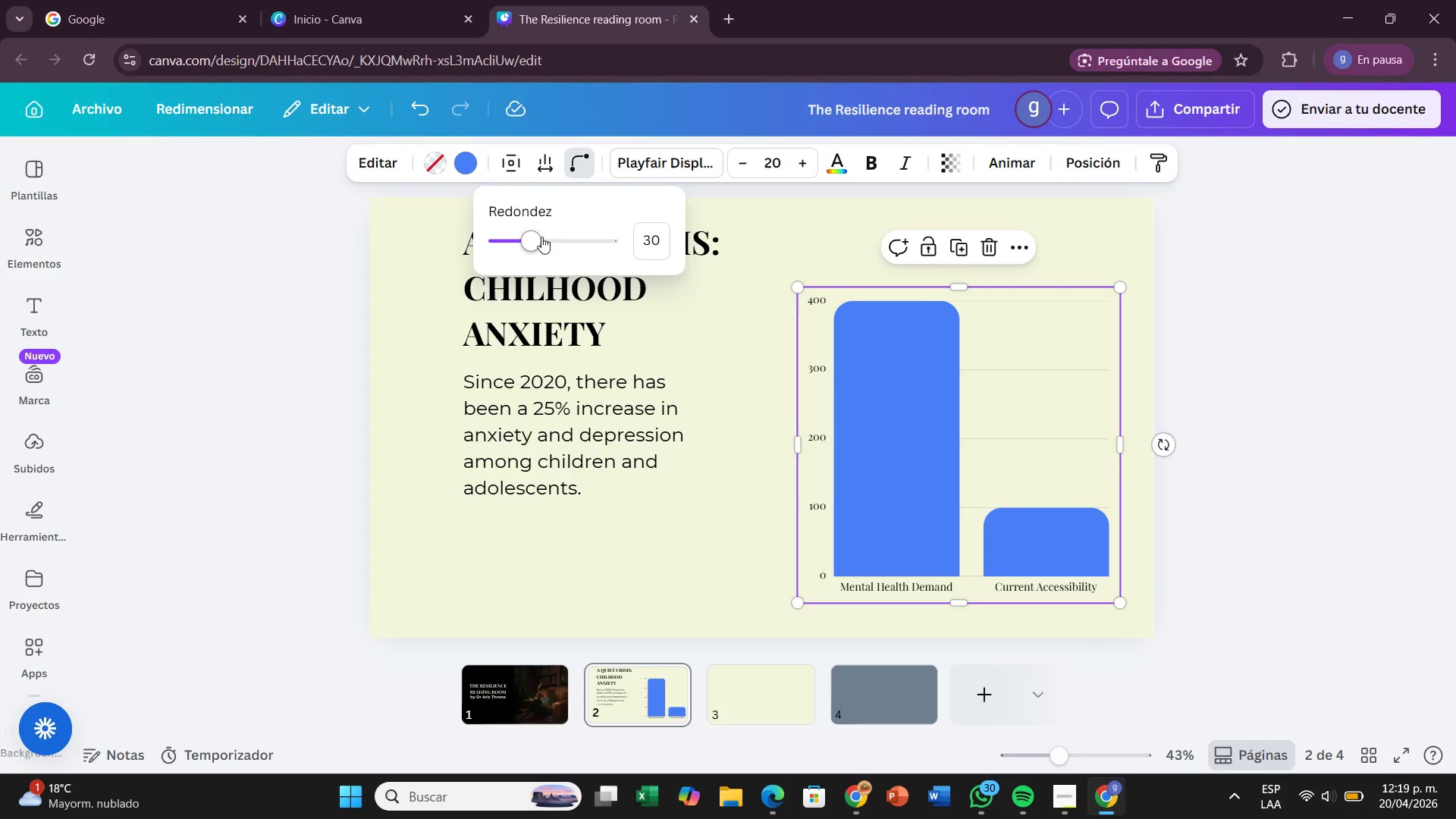 
left_click_drag(start_coordinate=[537, 237], to_coordinate=[513, 237])
 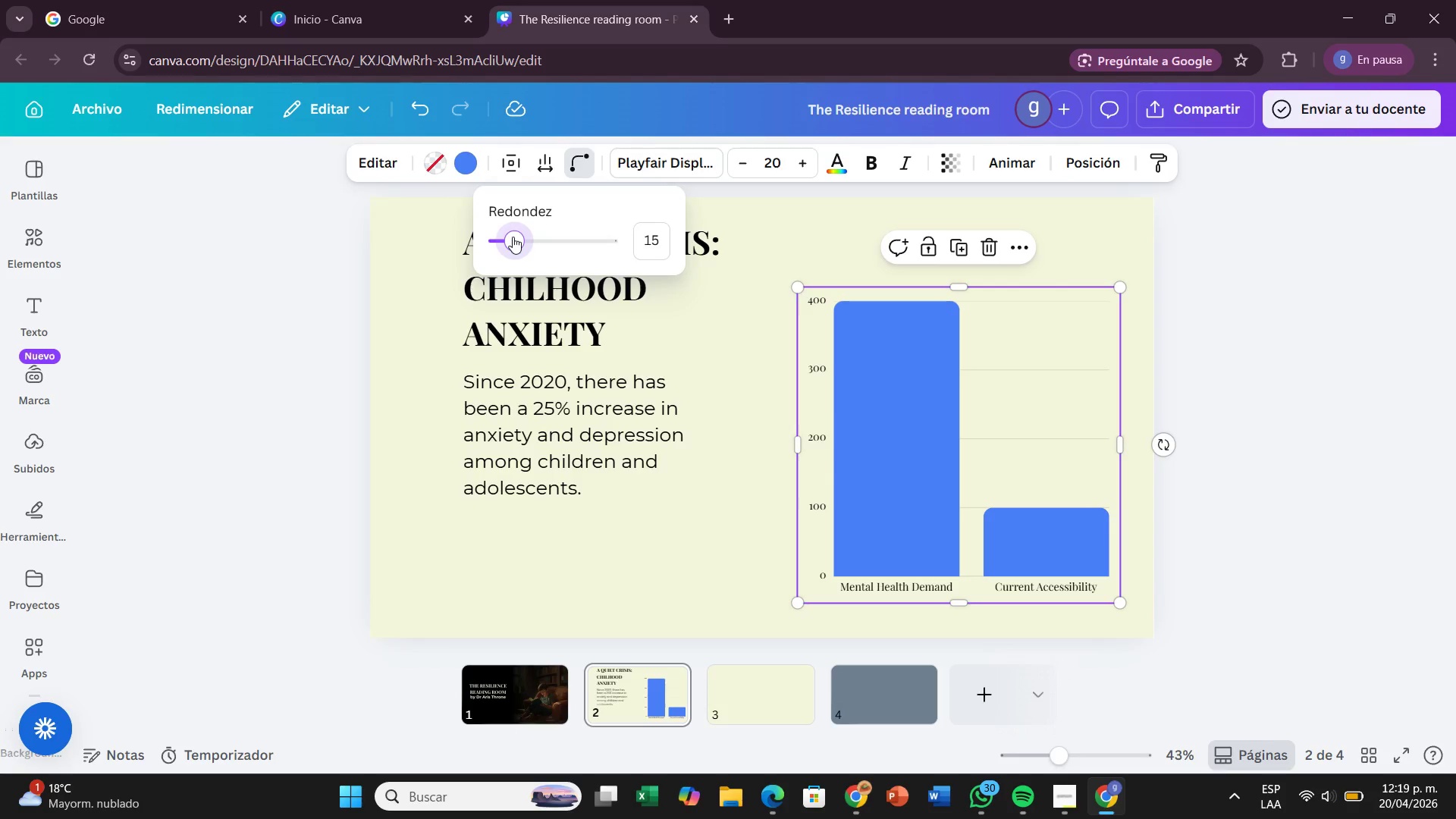 
wait(7.61)
 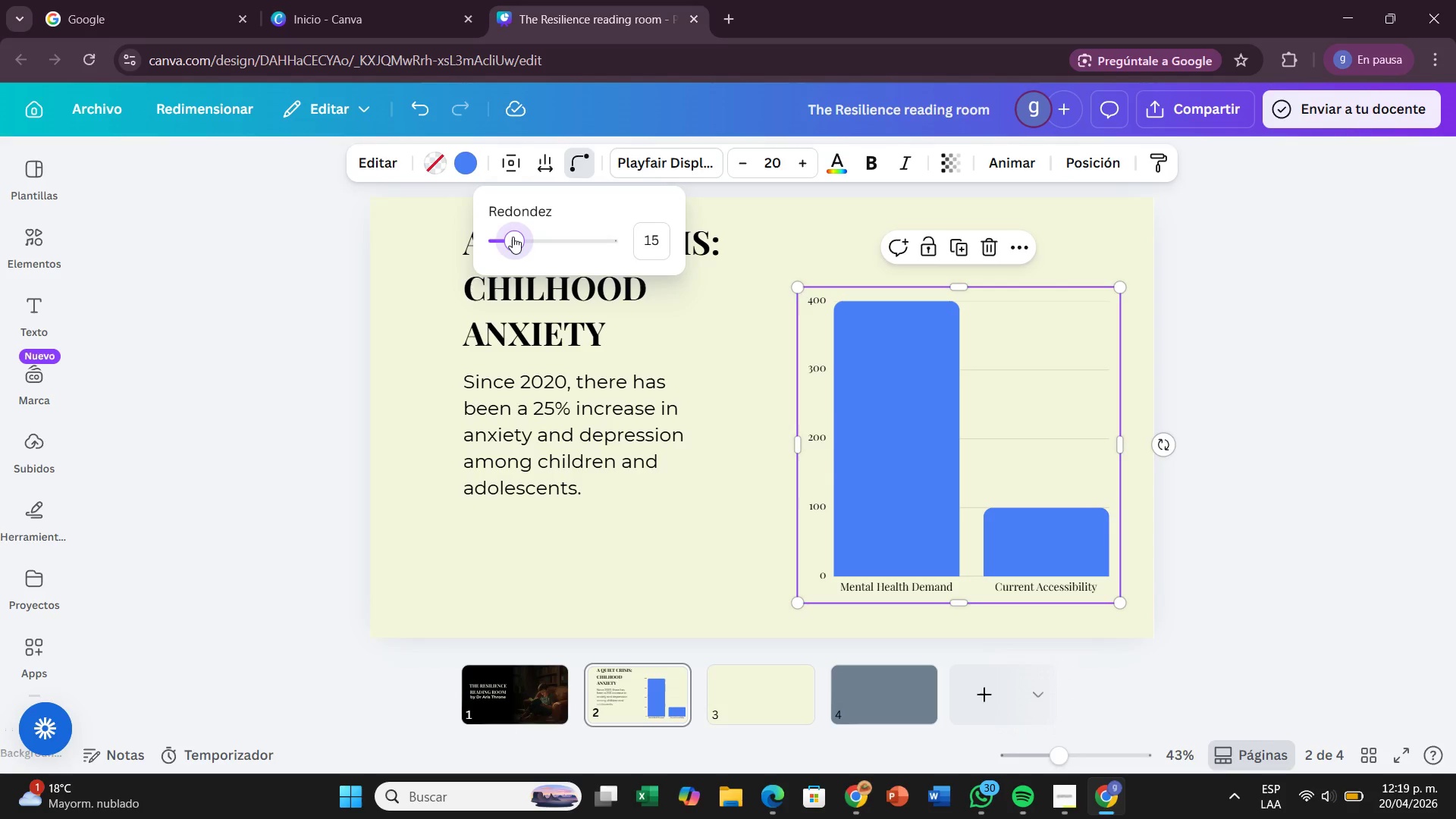 
left_click([893, 447])
 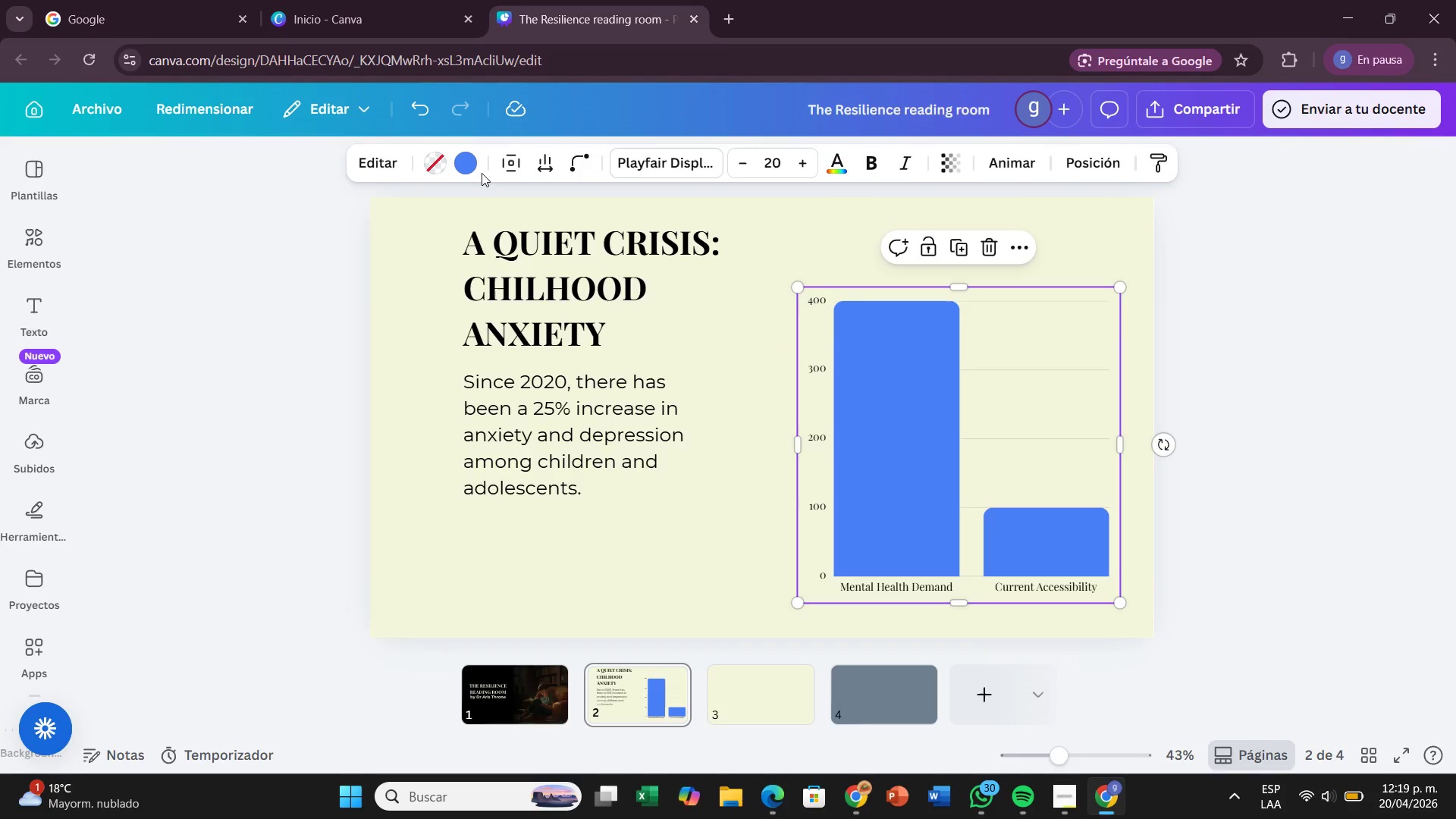 
left_click([467, 161])
 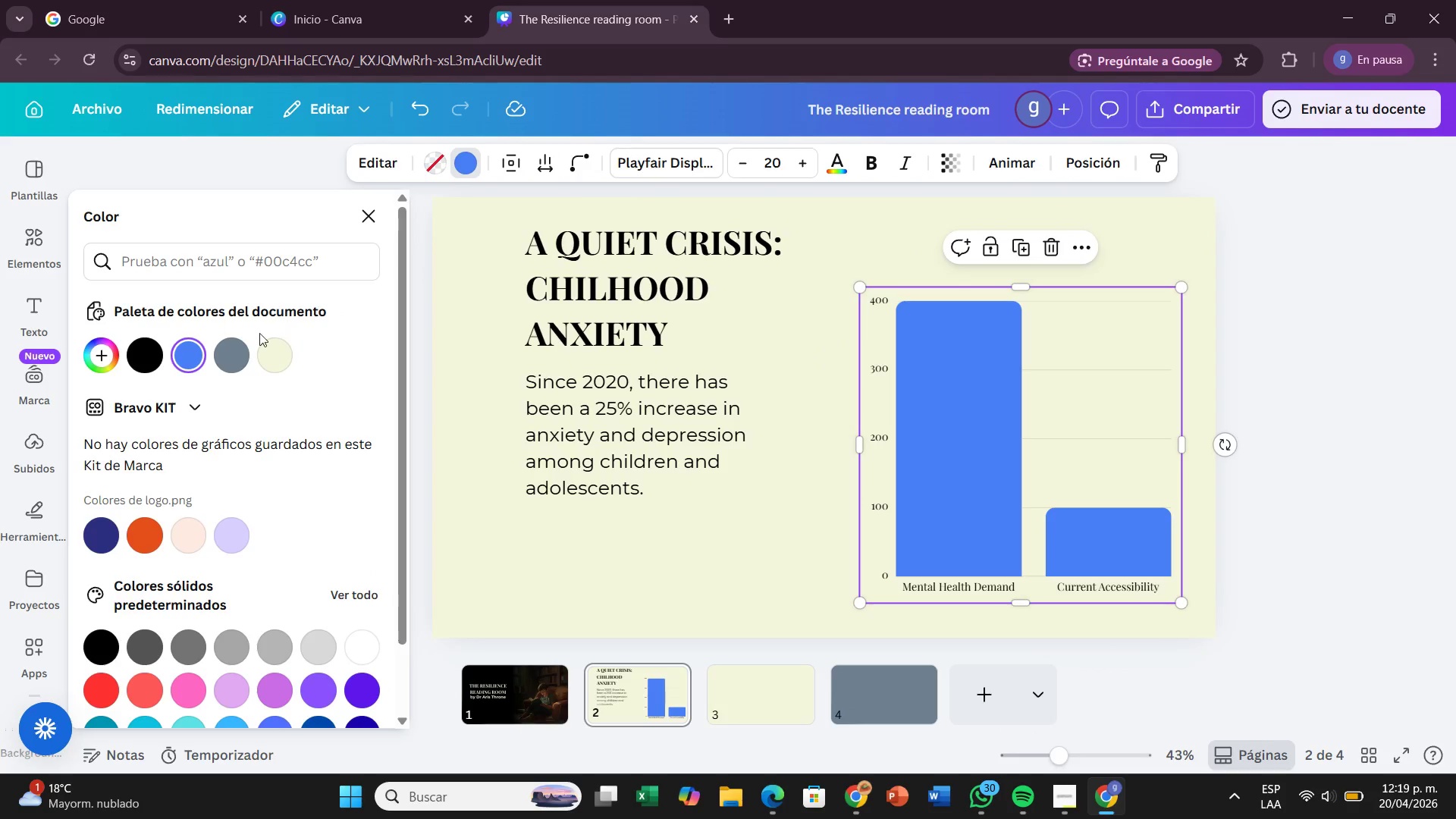 
left_click([238, 351])
 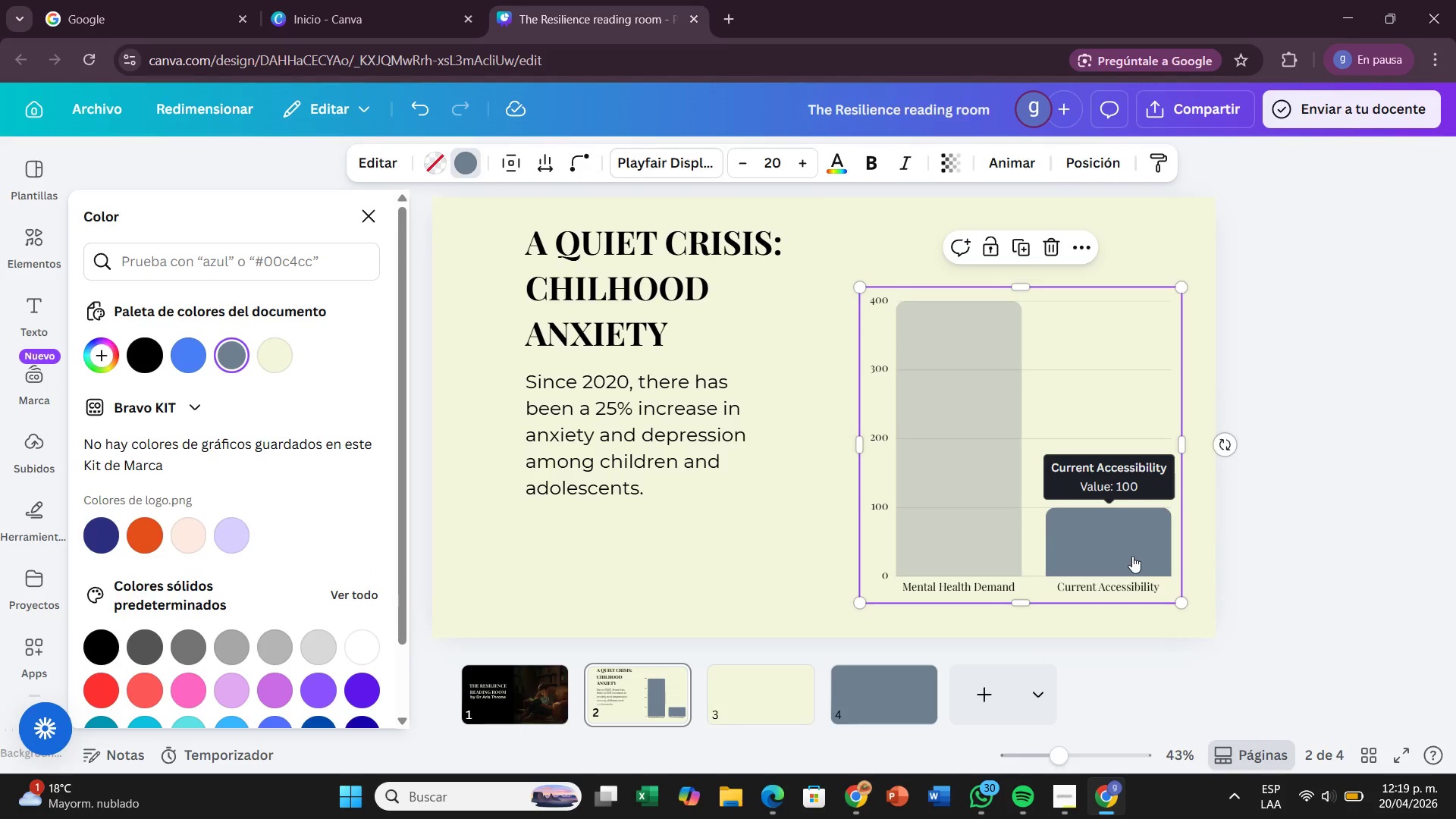 
wait(6.7)
 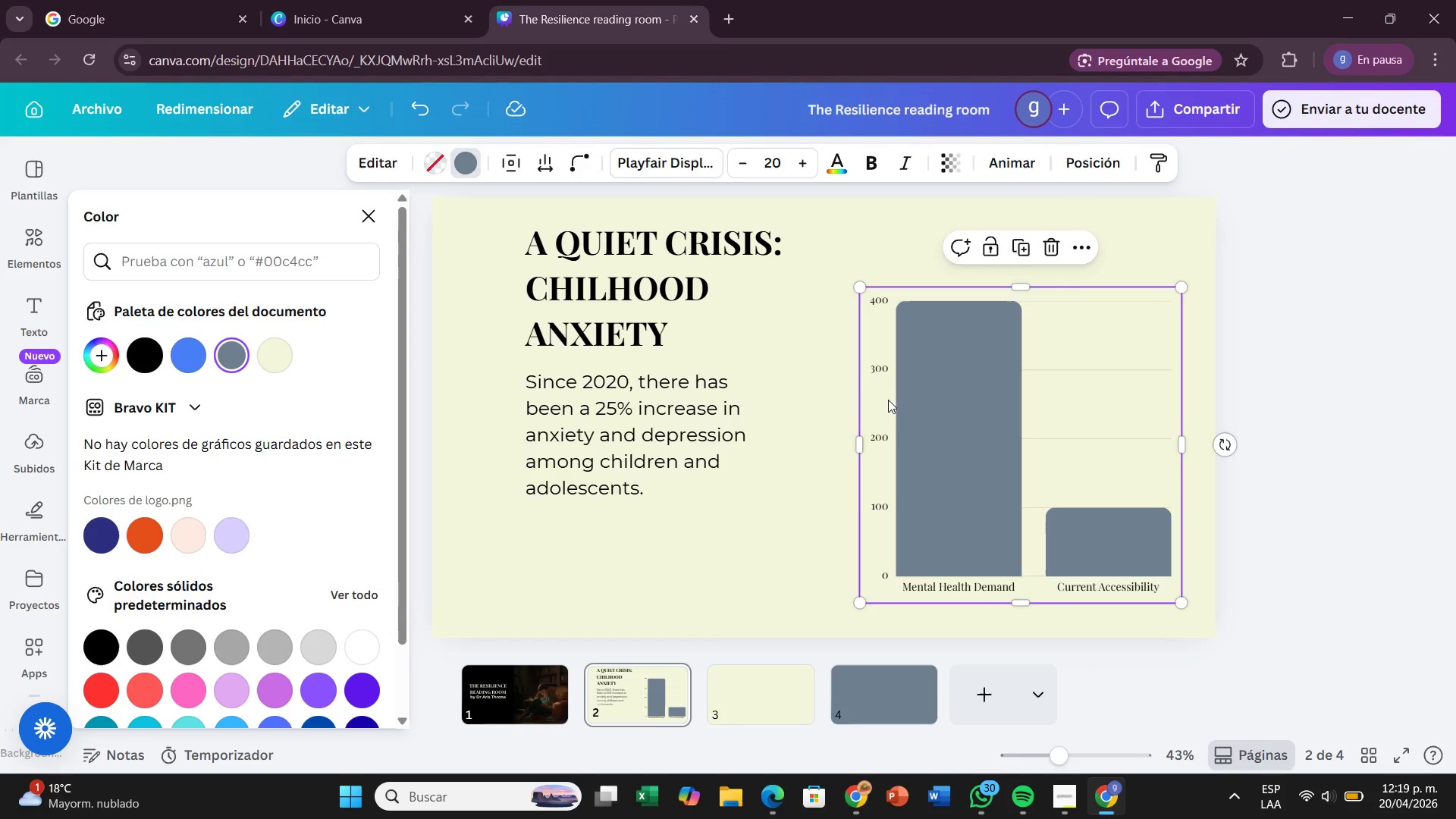 
left_click([1033, 509])
 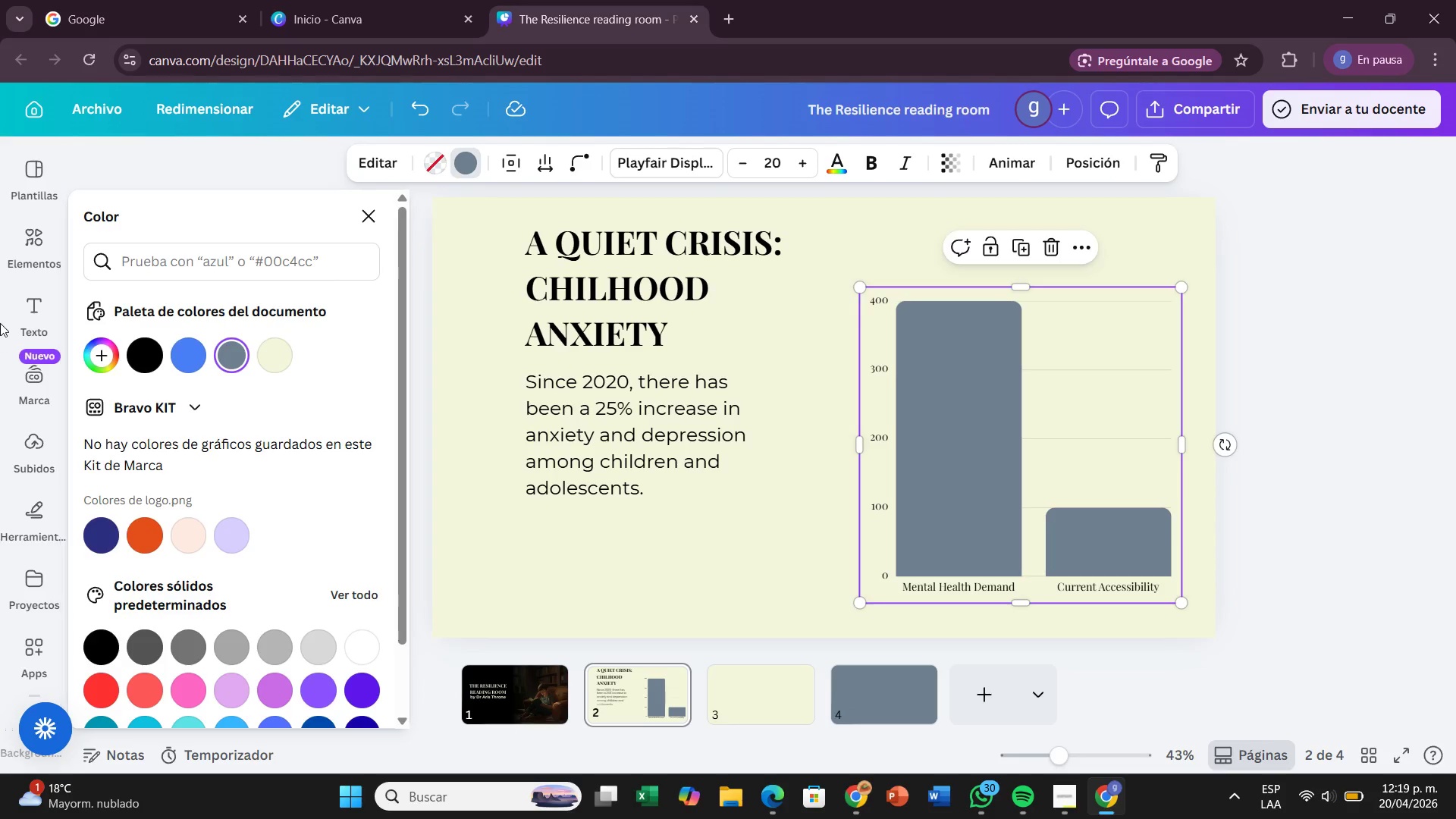 
left_click([42, 246])
 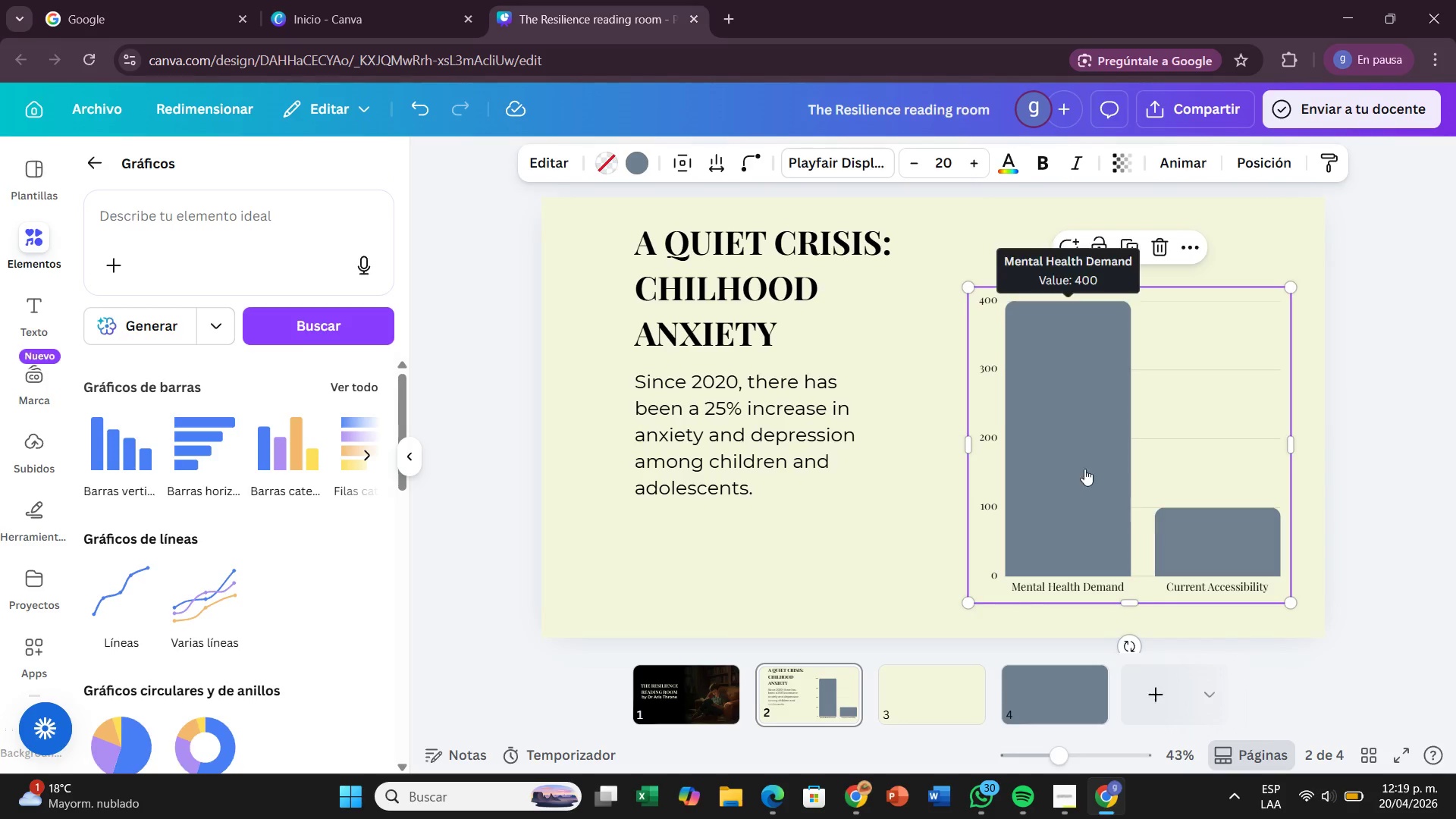 
left_click([1348, 460])
 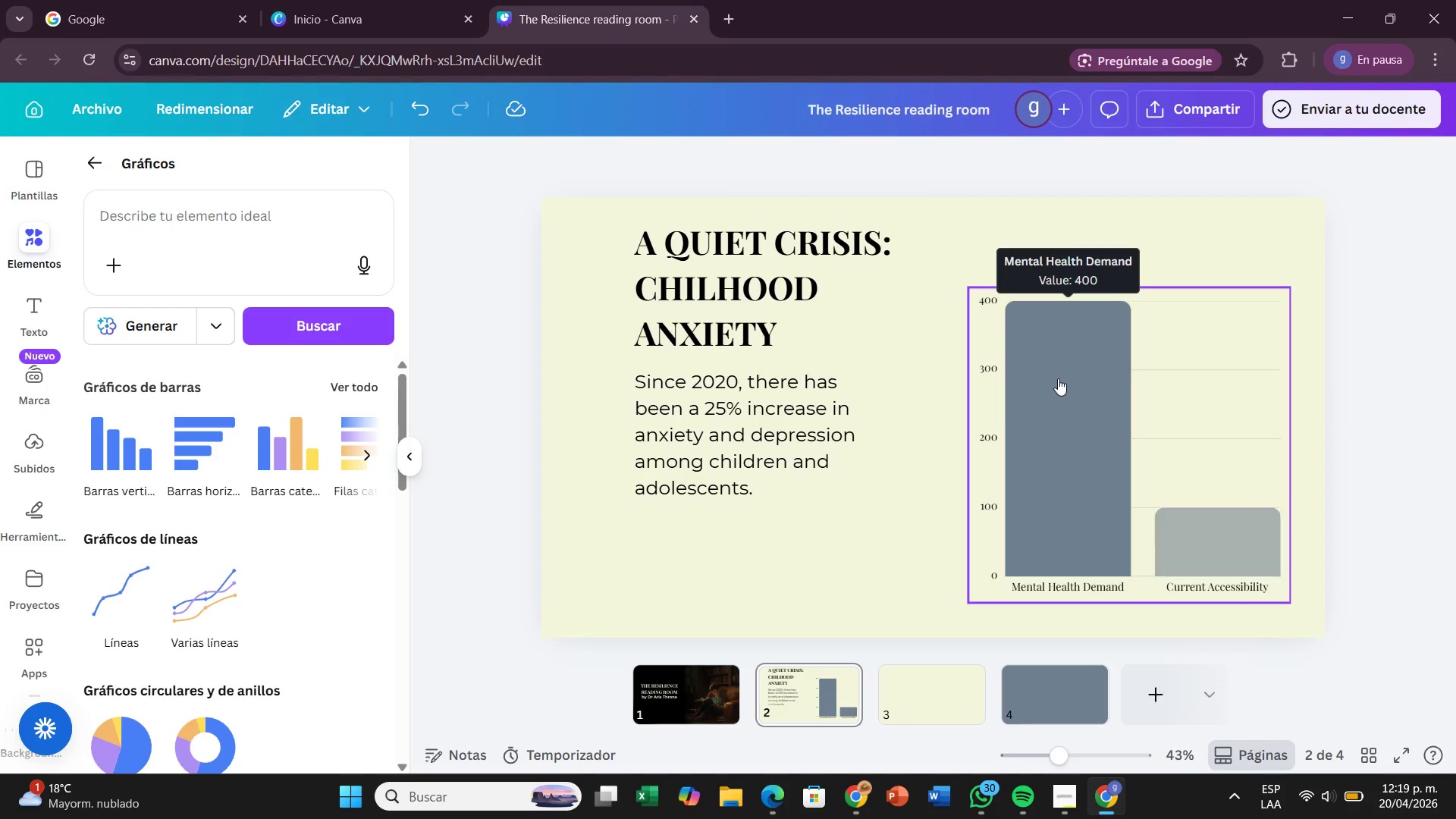 
wait(5.12)
 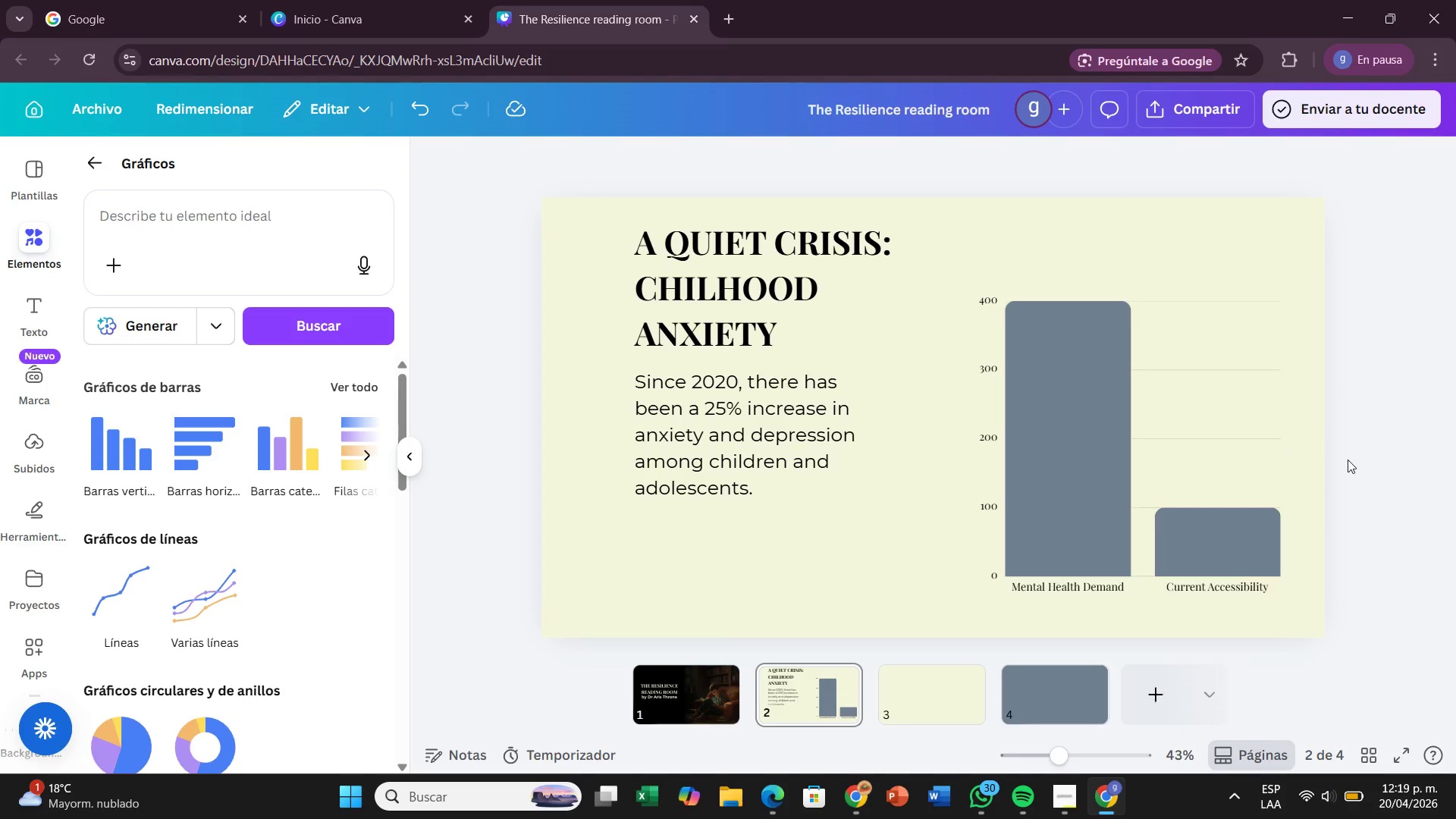 
double_click([1244, 303])
 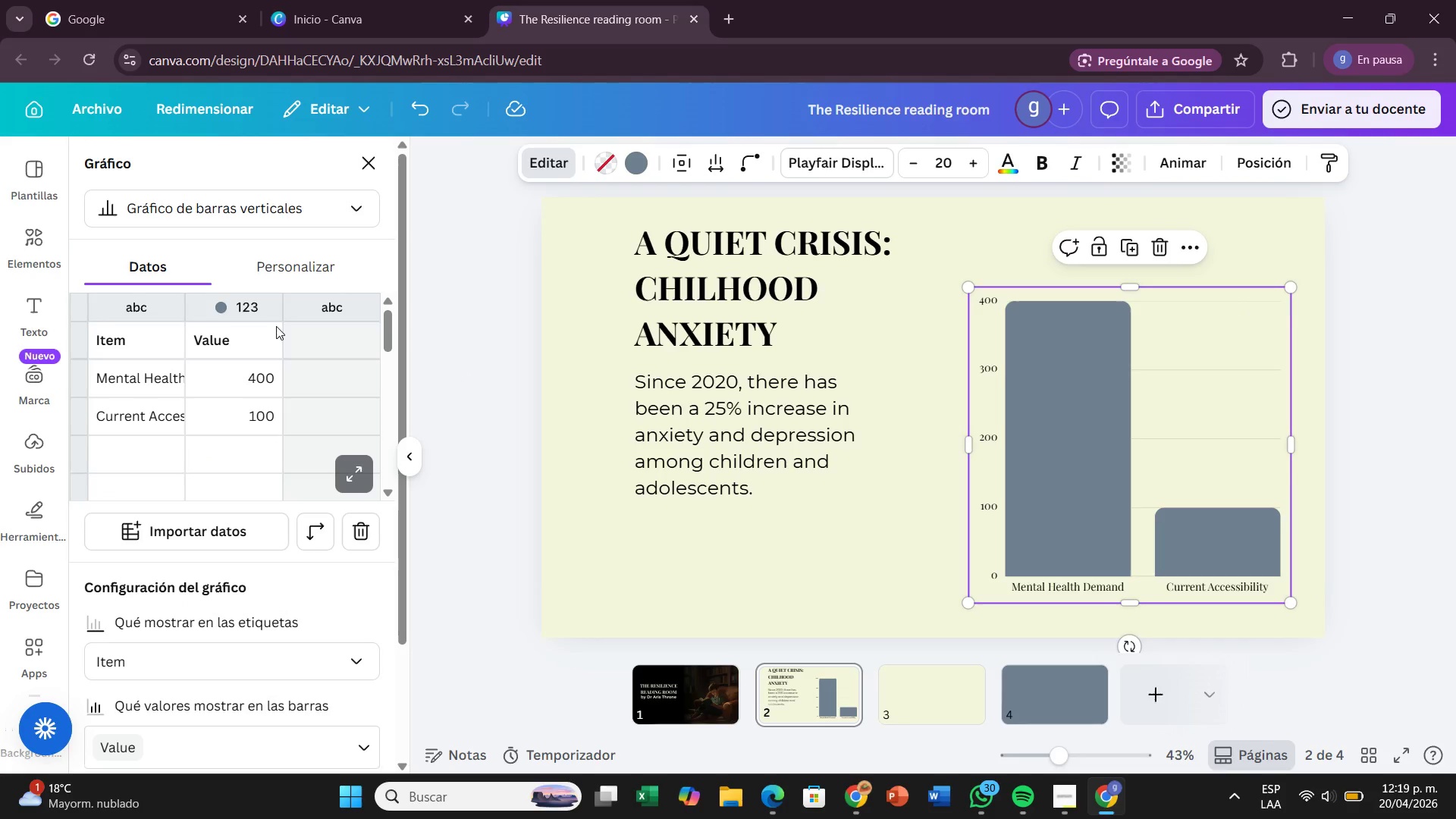 
left_click([352, 481])
 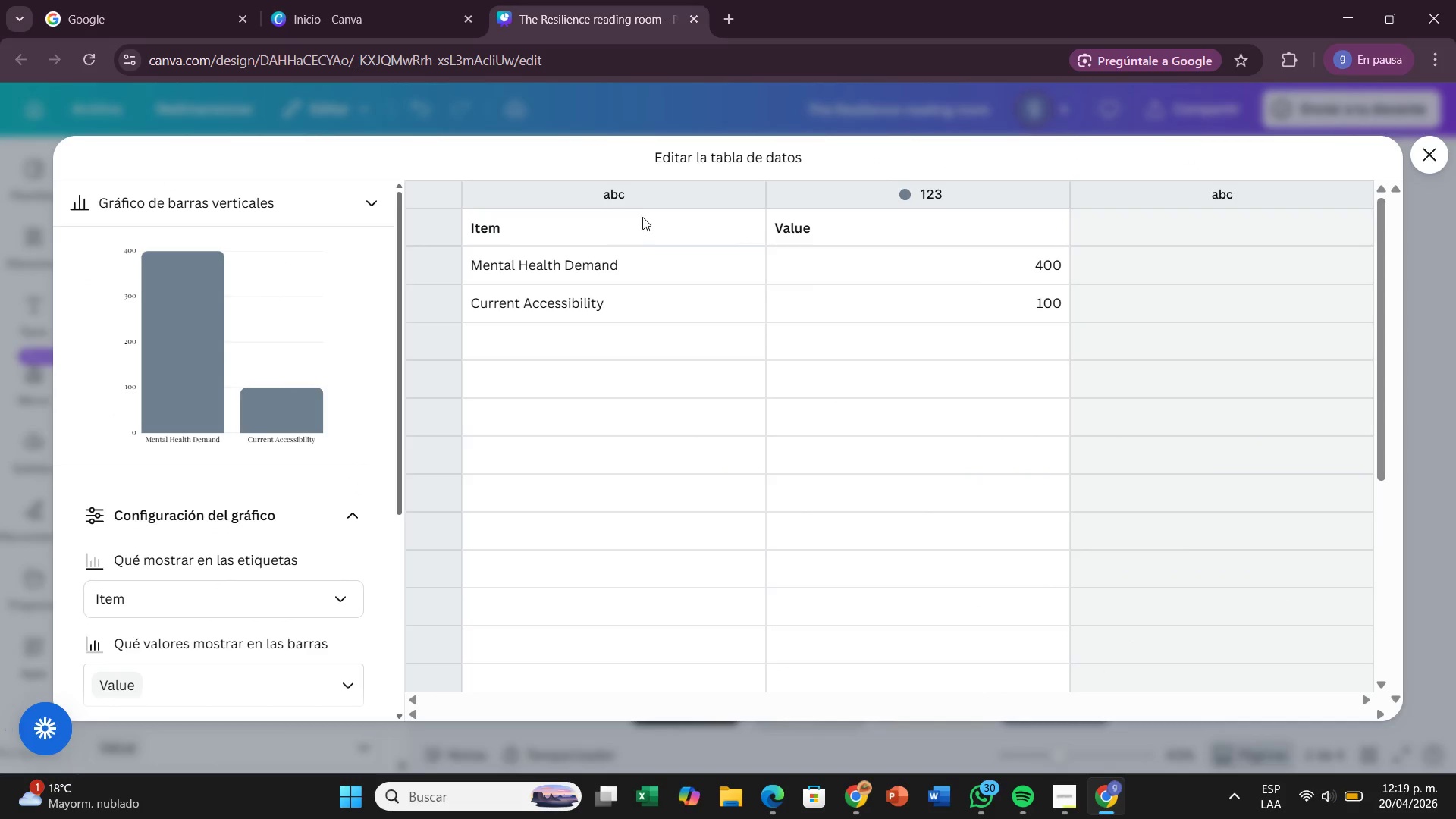 
left_click([645, 195])
 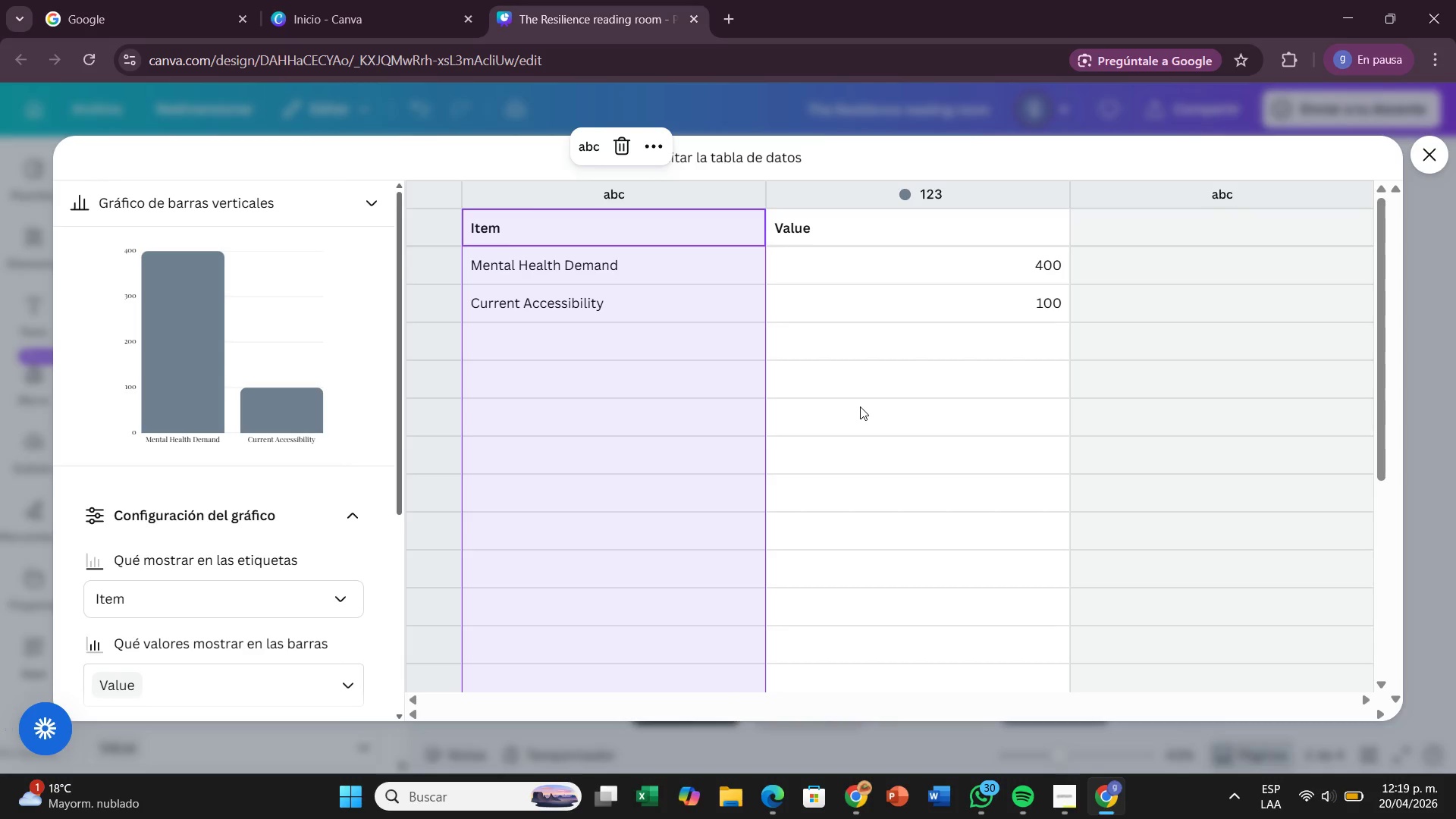 
left_click([860, 406])
 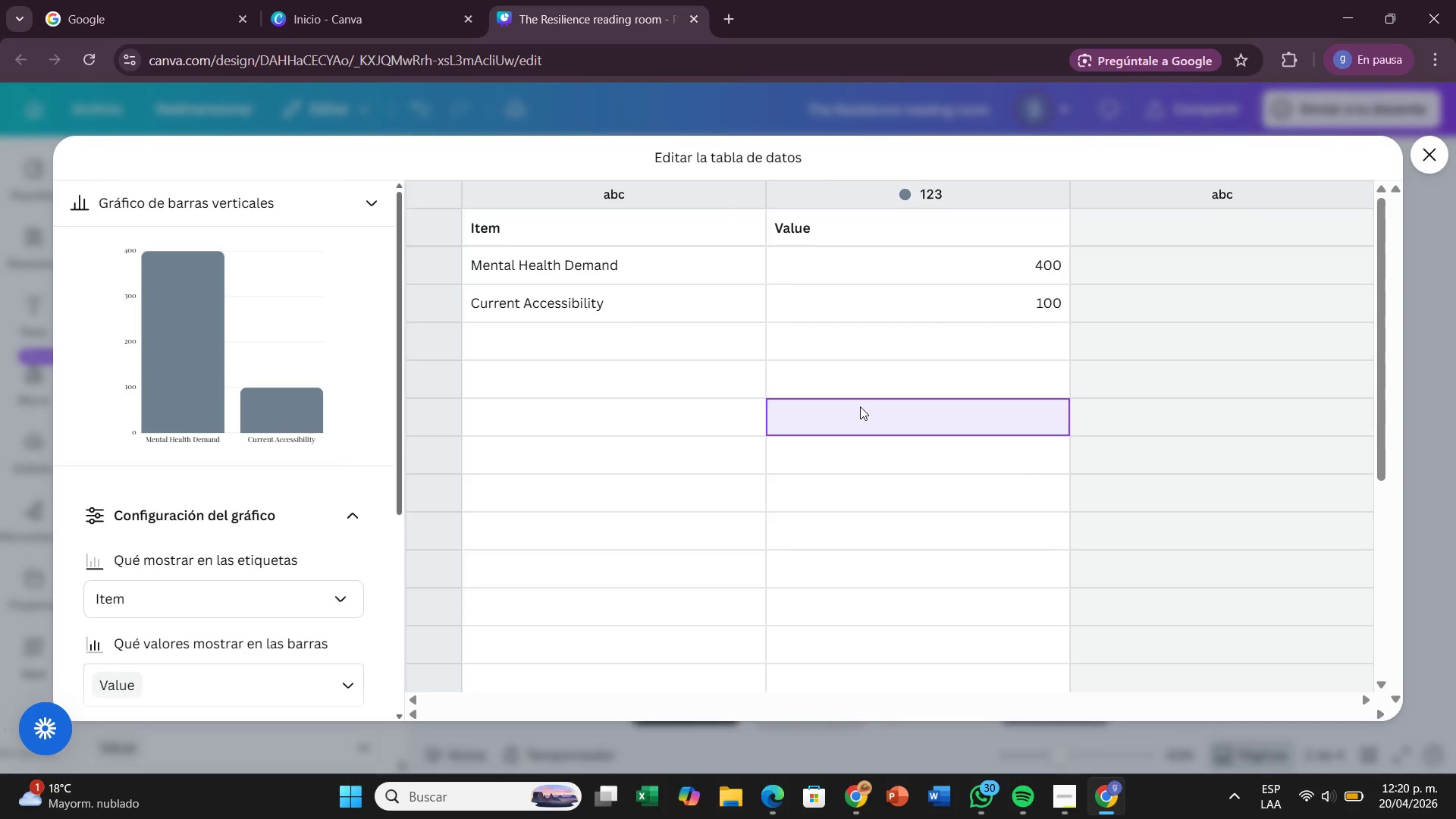 
wait(12.22)
 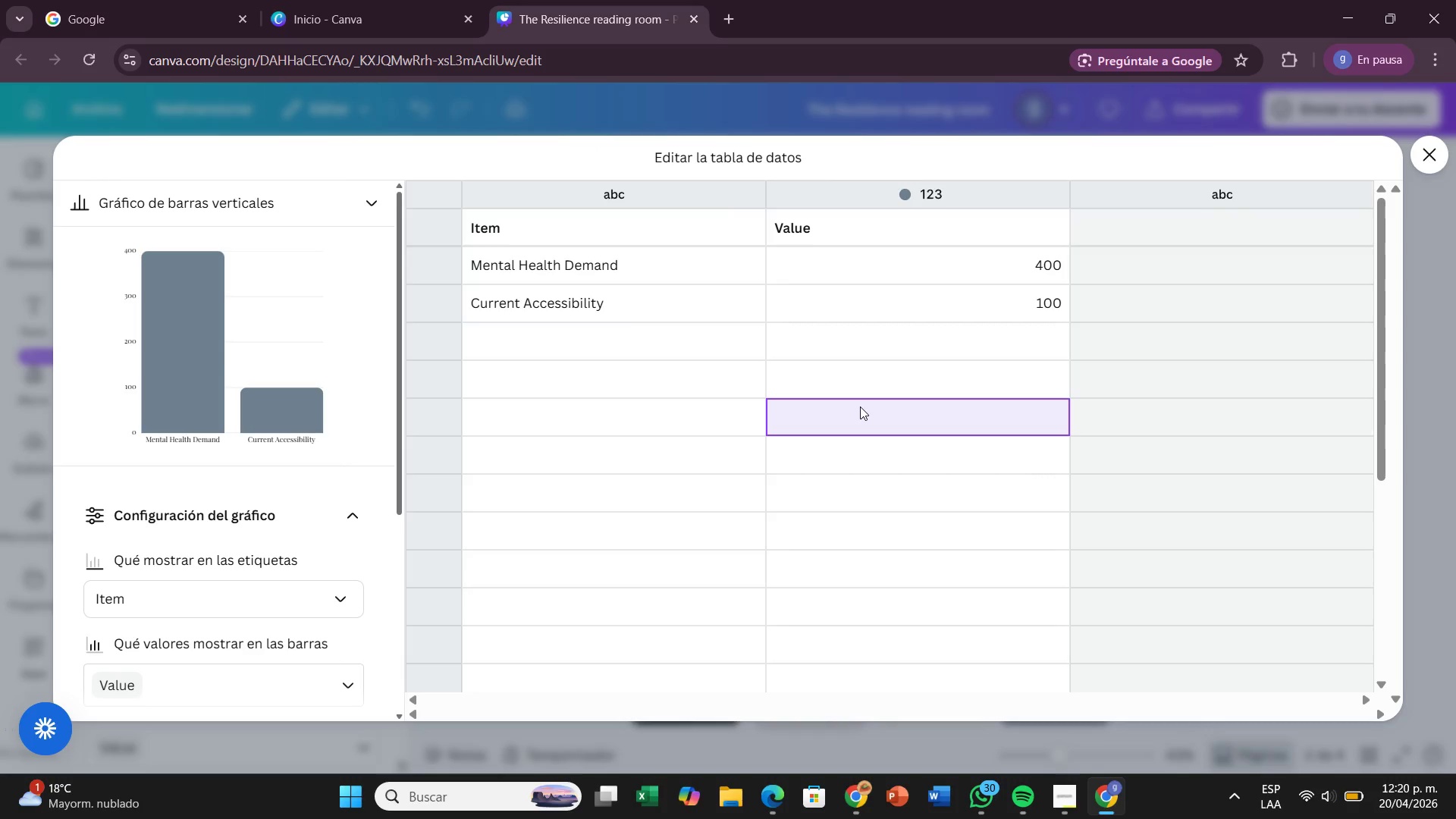 
double_click([651, 265])
 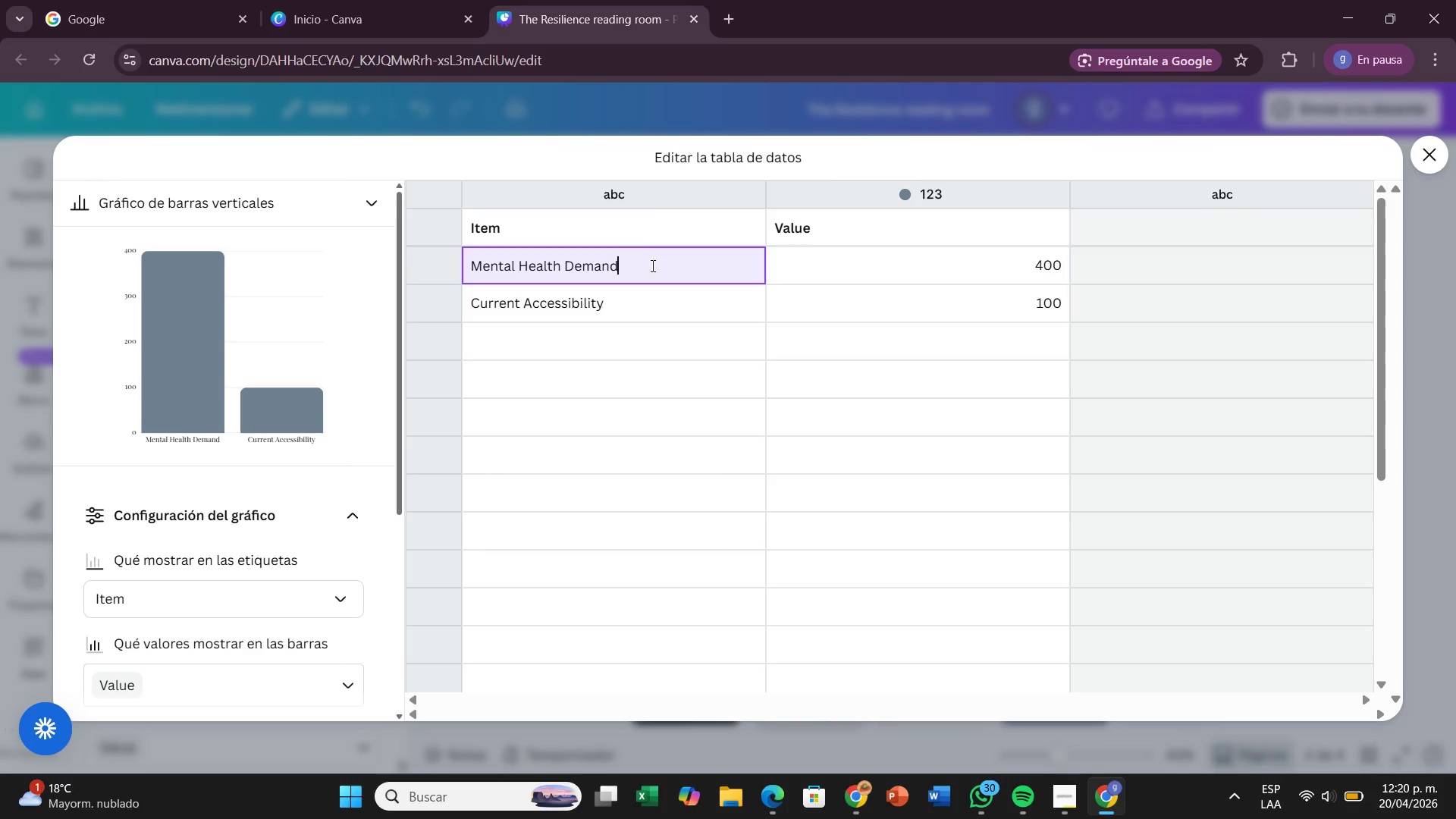 
left_click_drag(start_coordinate=[651, 265], to_coordinate=[422, 301])
 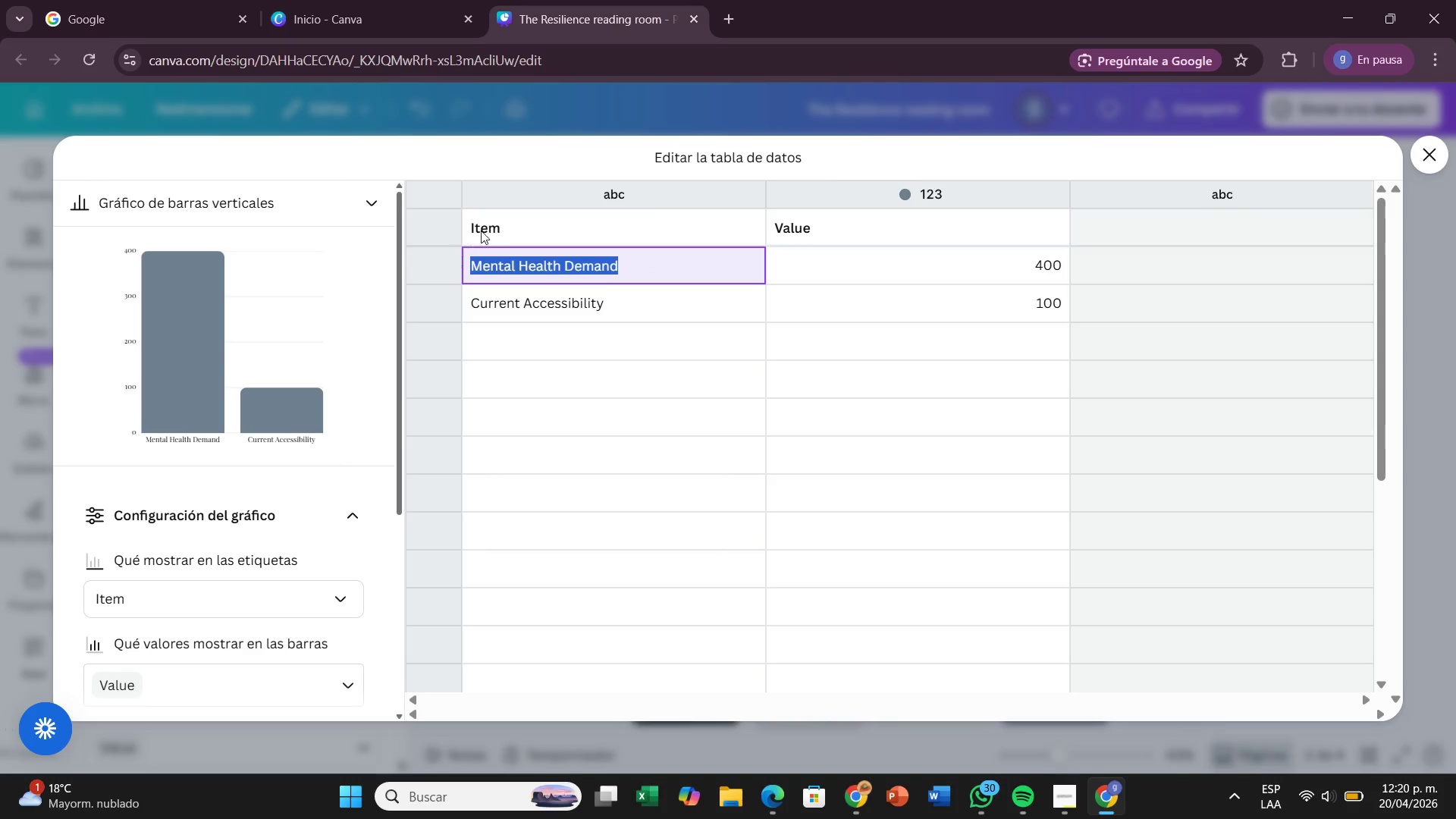 
key(Control+C)
 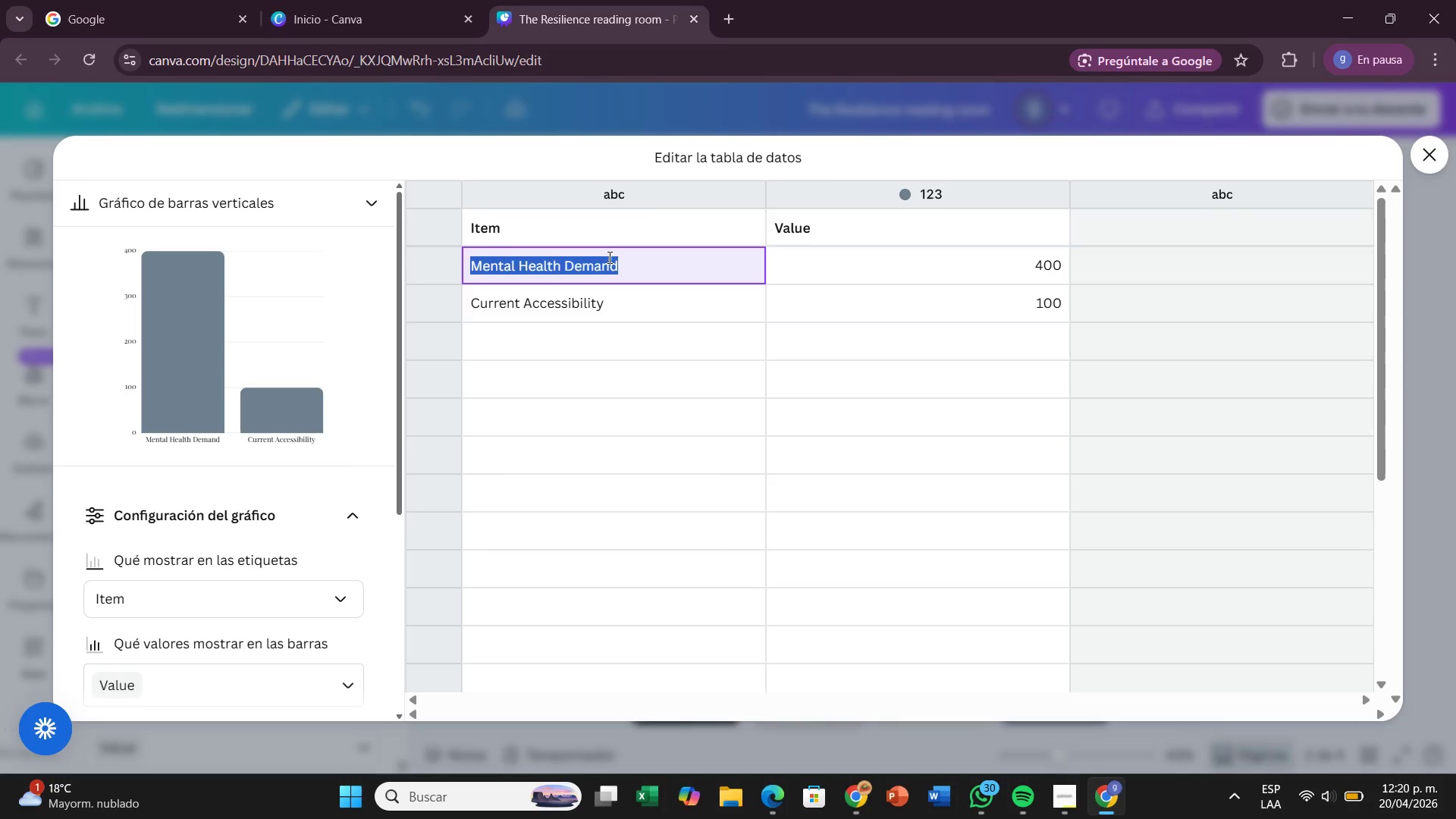 
left_click([772, 428])
 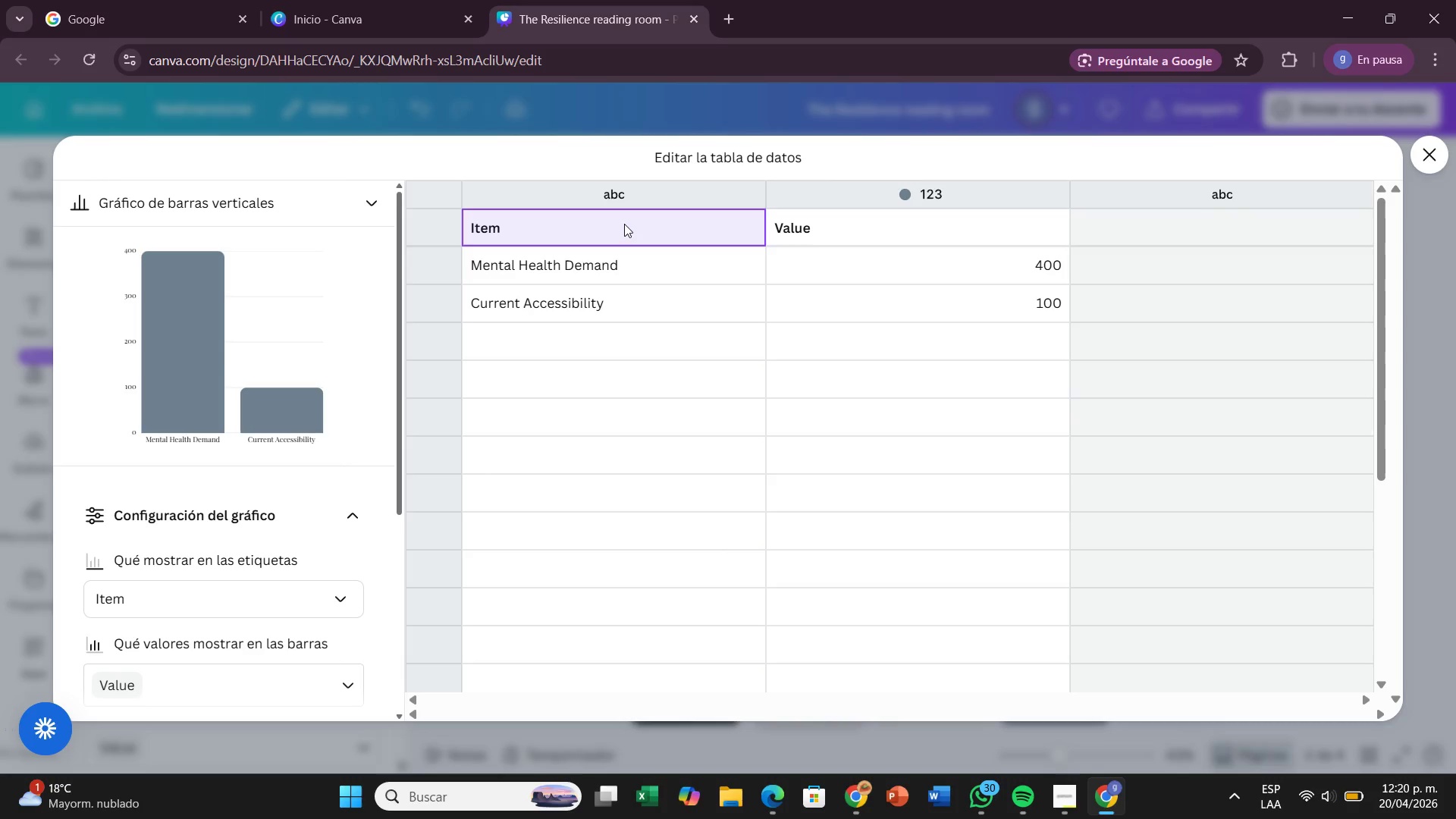 
double_click([624, 224])
 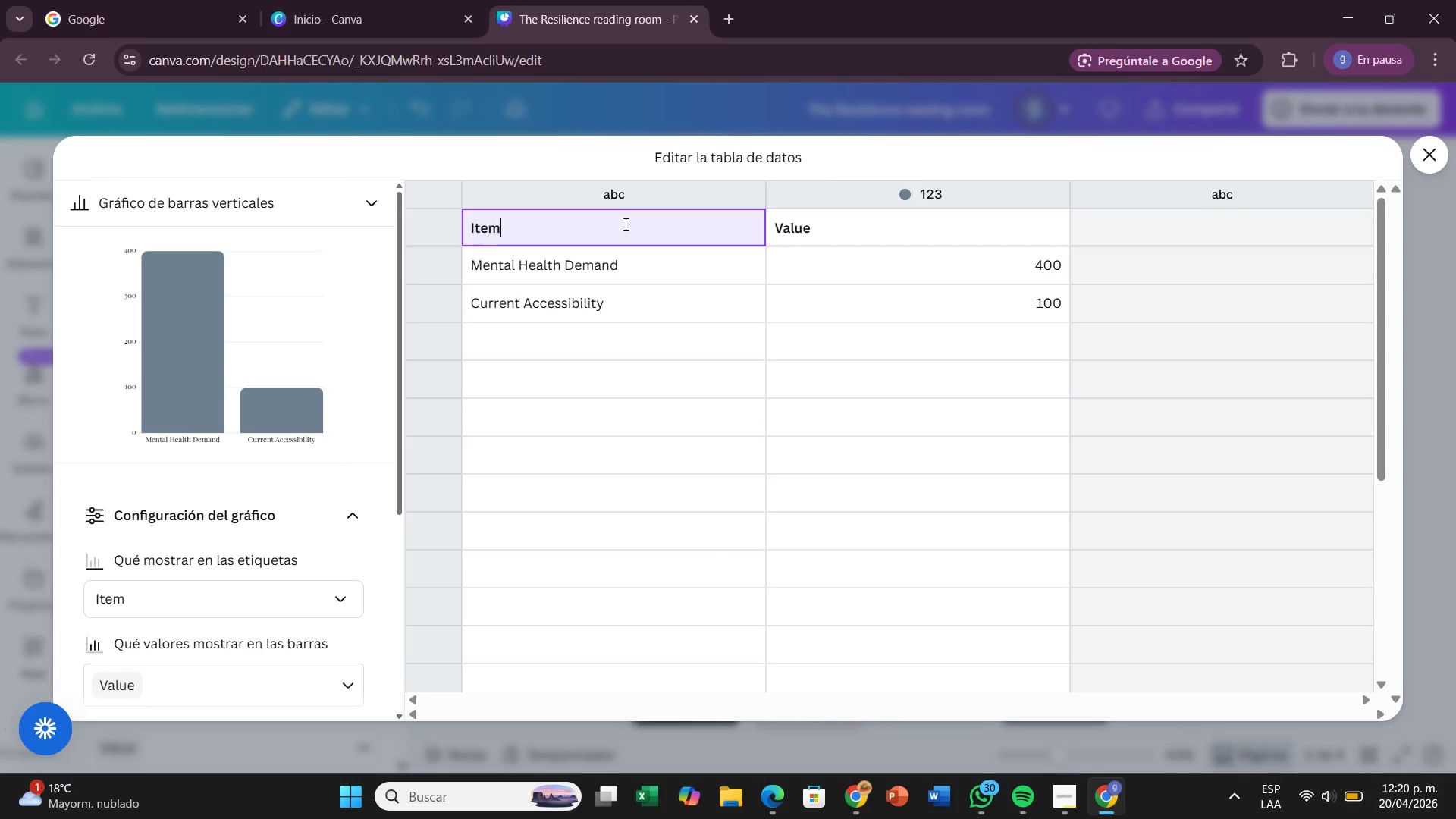 
key(Backspace)
 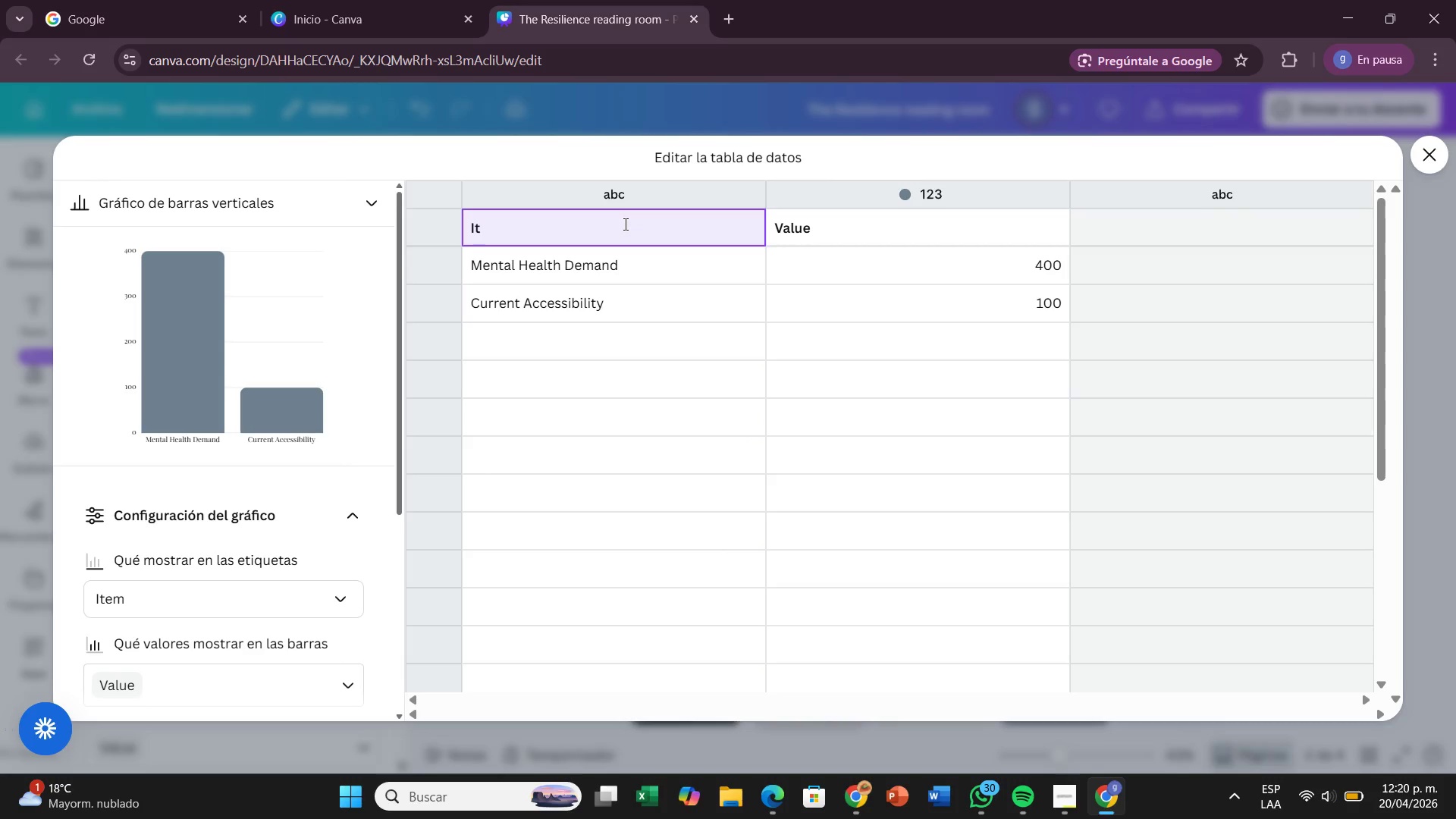 
key(Backspace)
 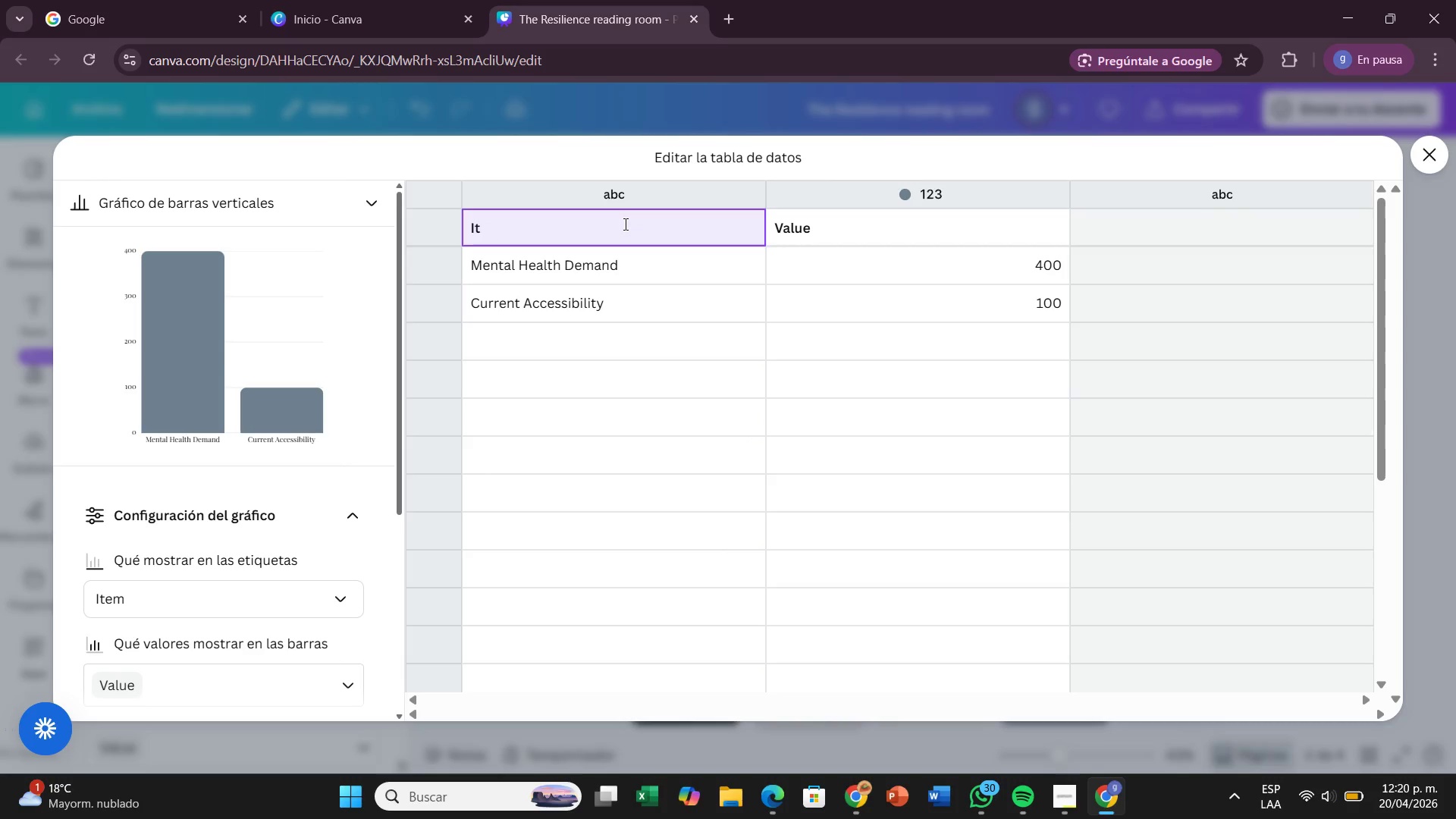 
key(Backspace)
 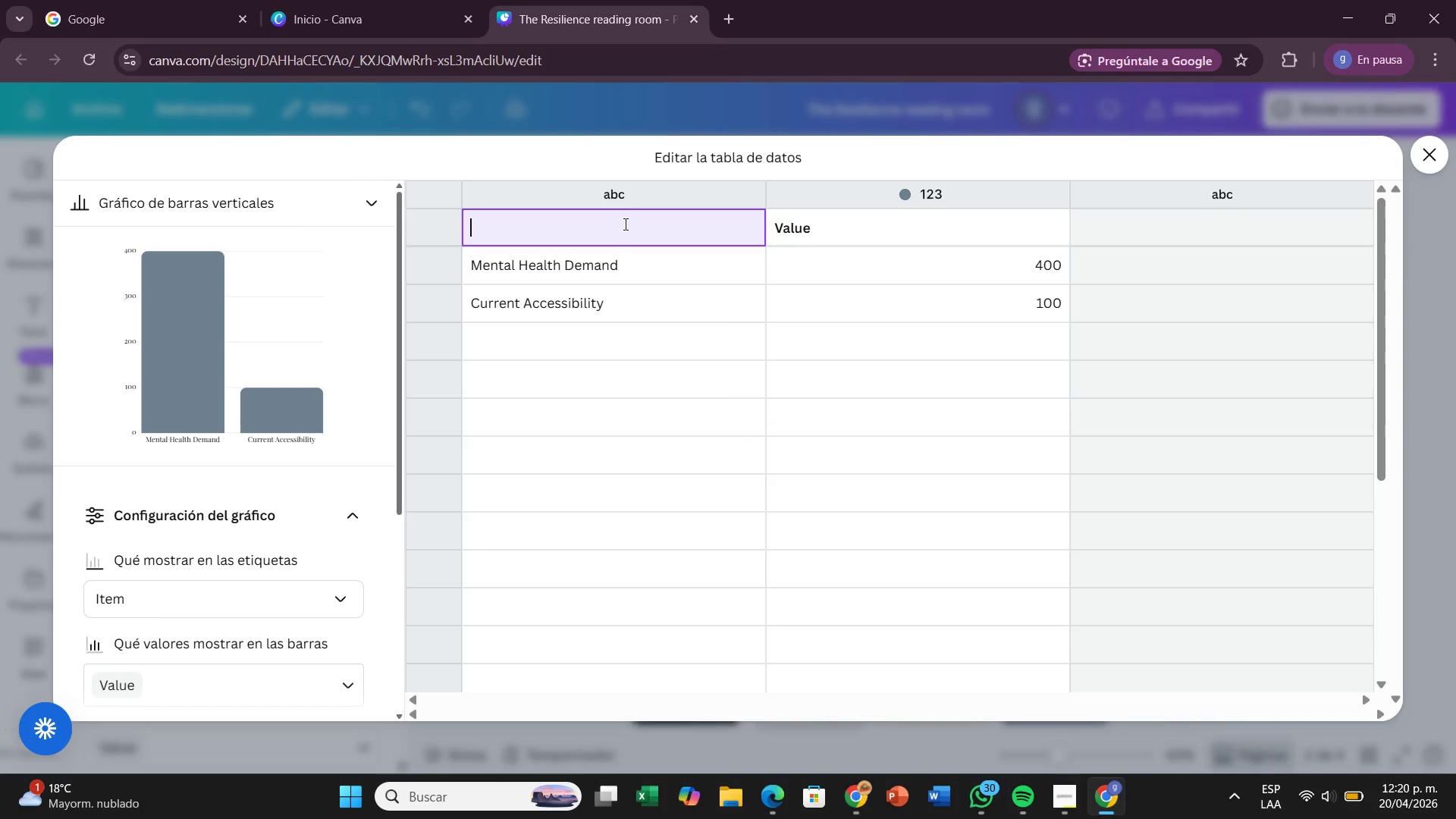 
hold_key(key=Backspace, duration=0.42)
 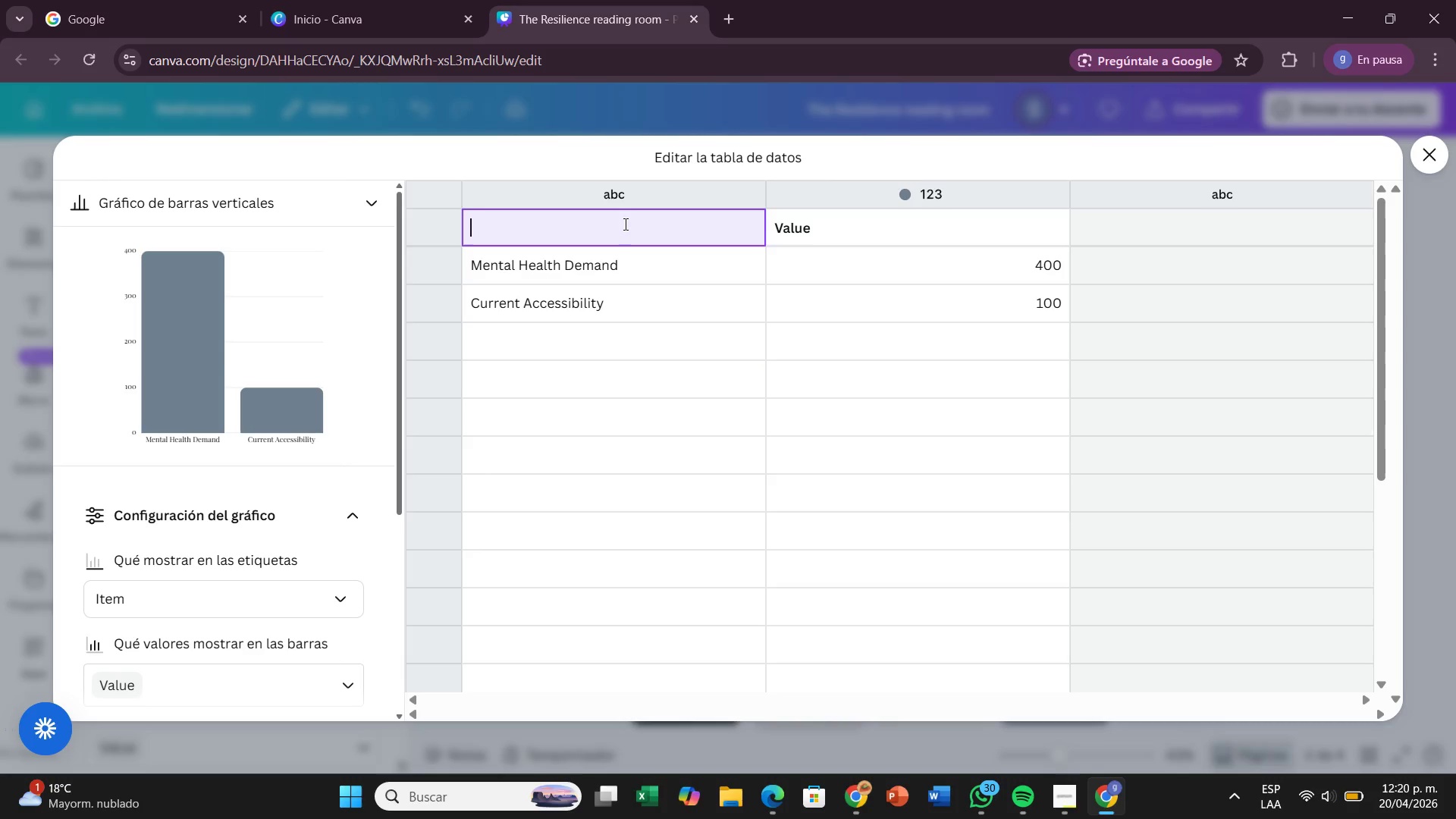 
wait(26.86)
 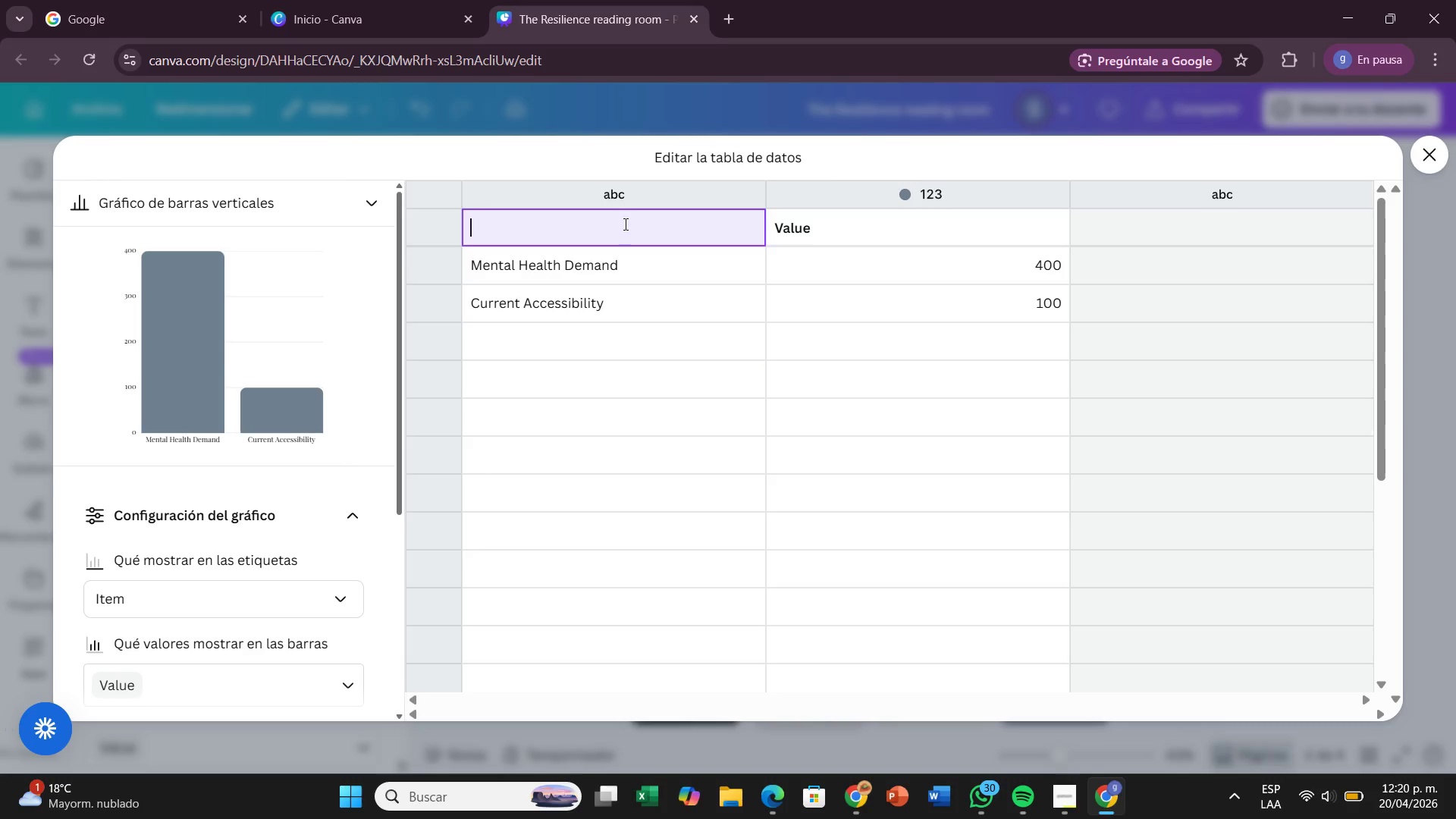 
key(Control+Z)
 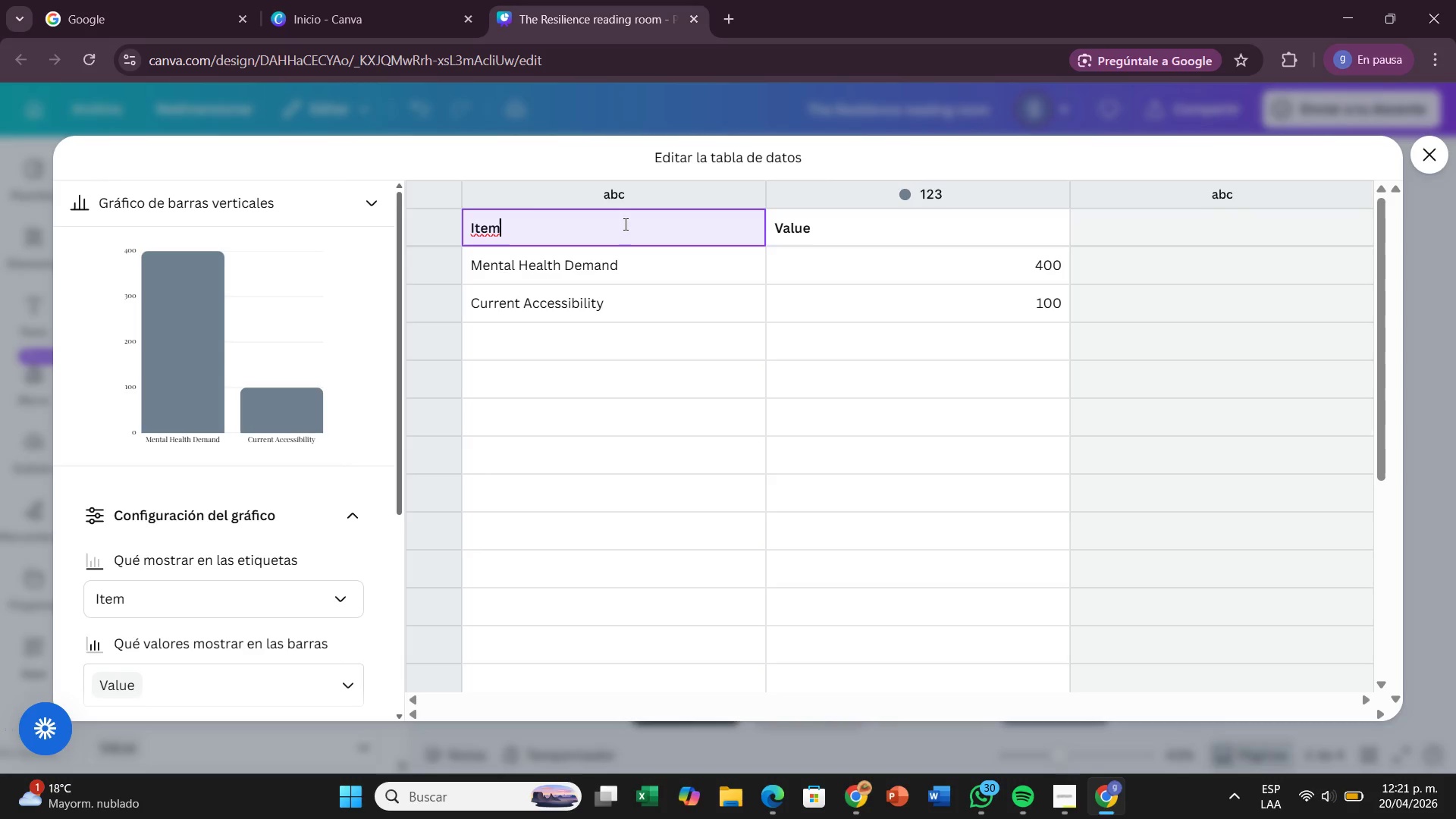 
wait(35.78)
 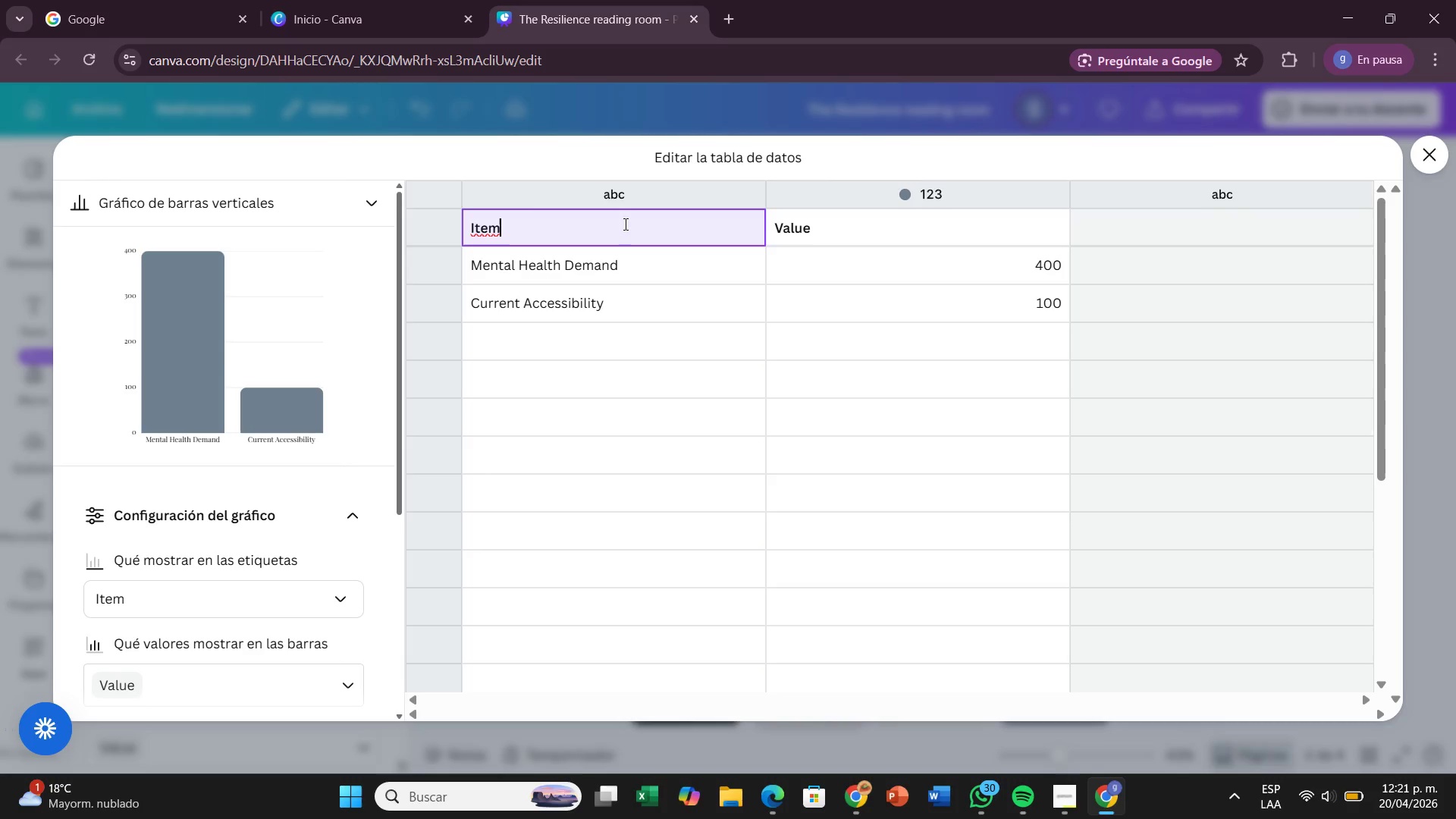 
mouse_move([1426, 158])
 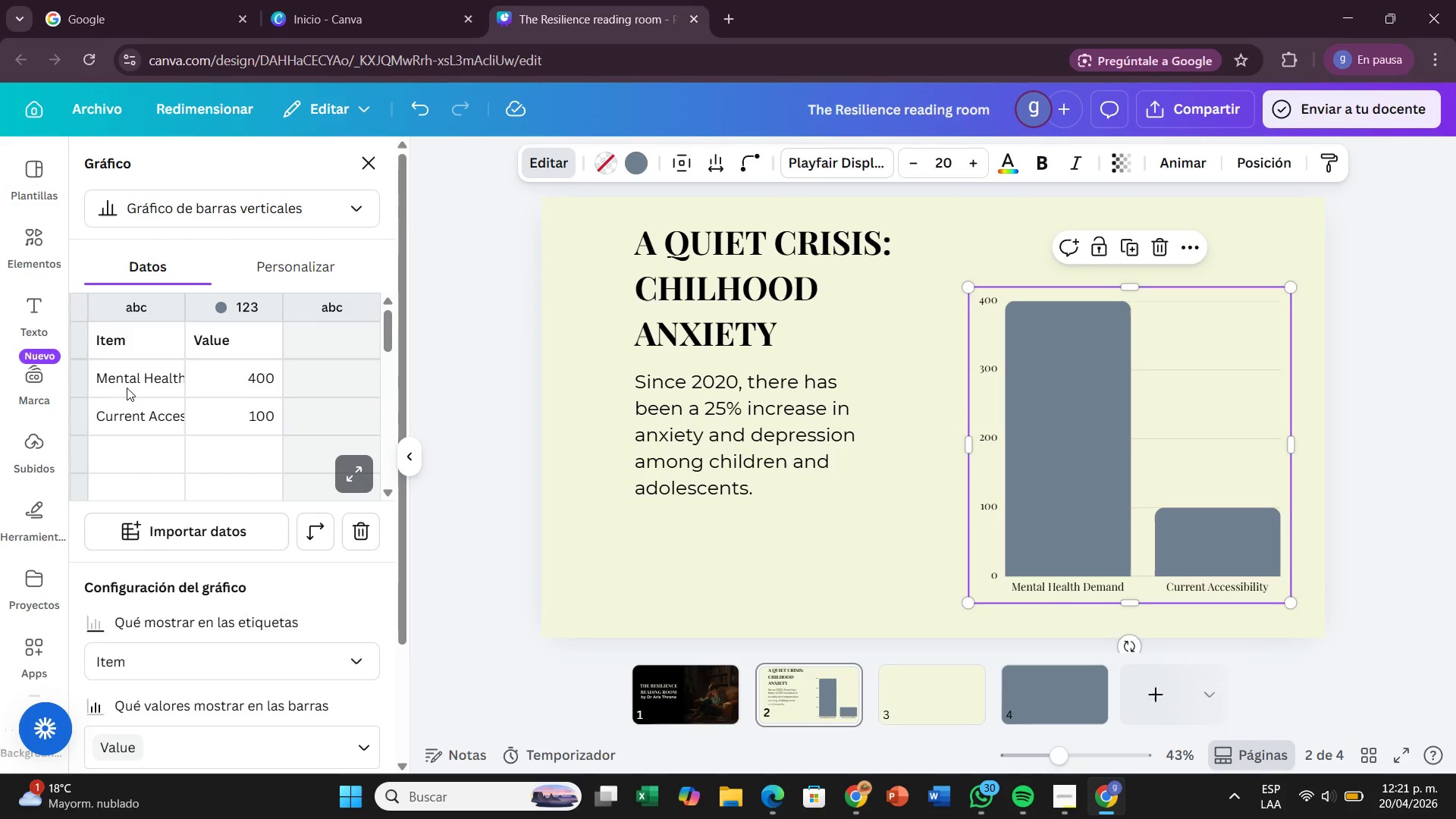 
wait(20.74)
 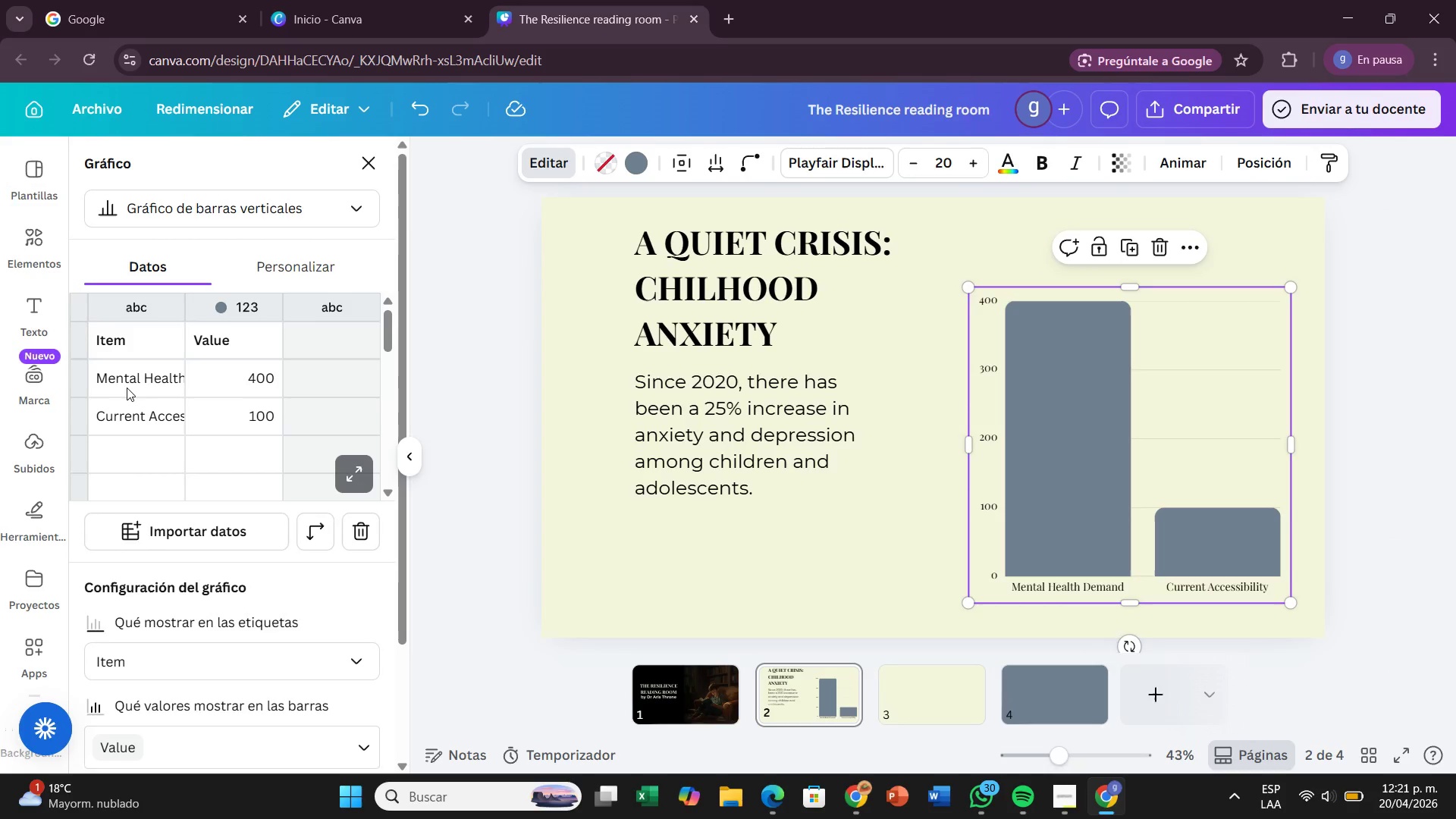 
left_click([641, 168])
 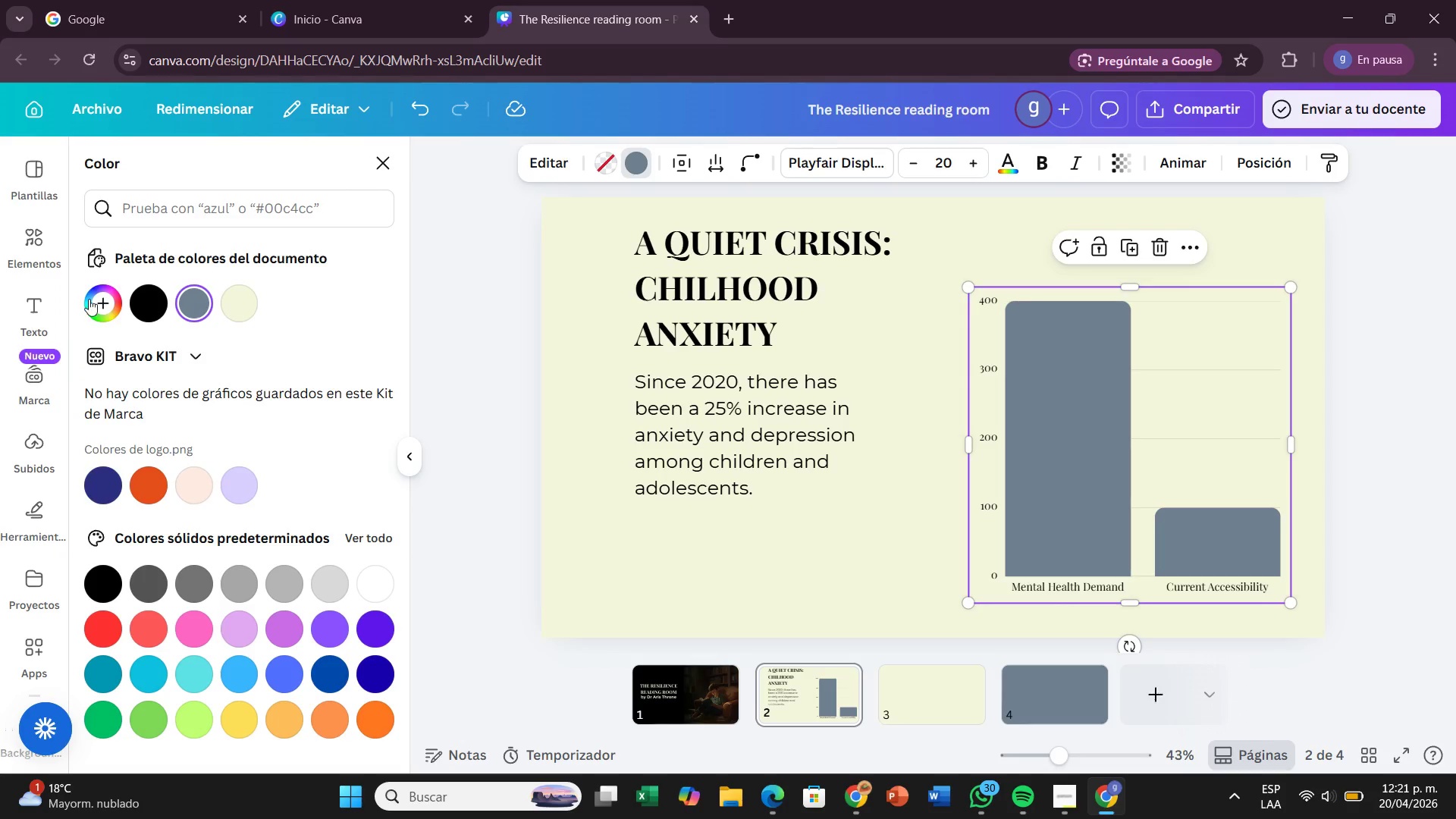 
left_click([89, 299])
 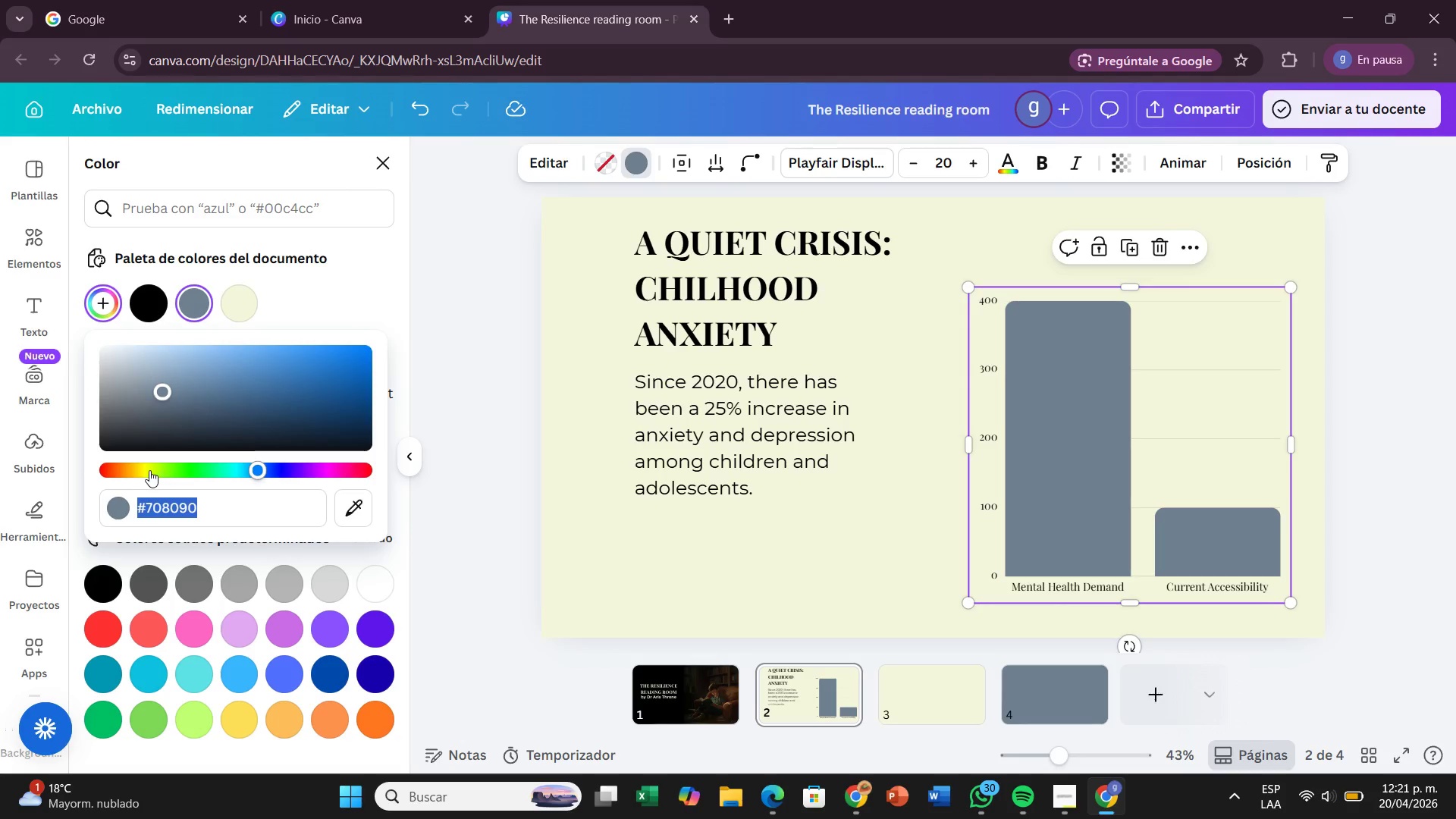 
left_click([115, 472])
 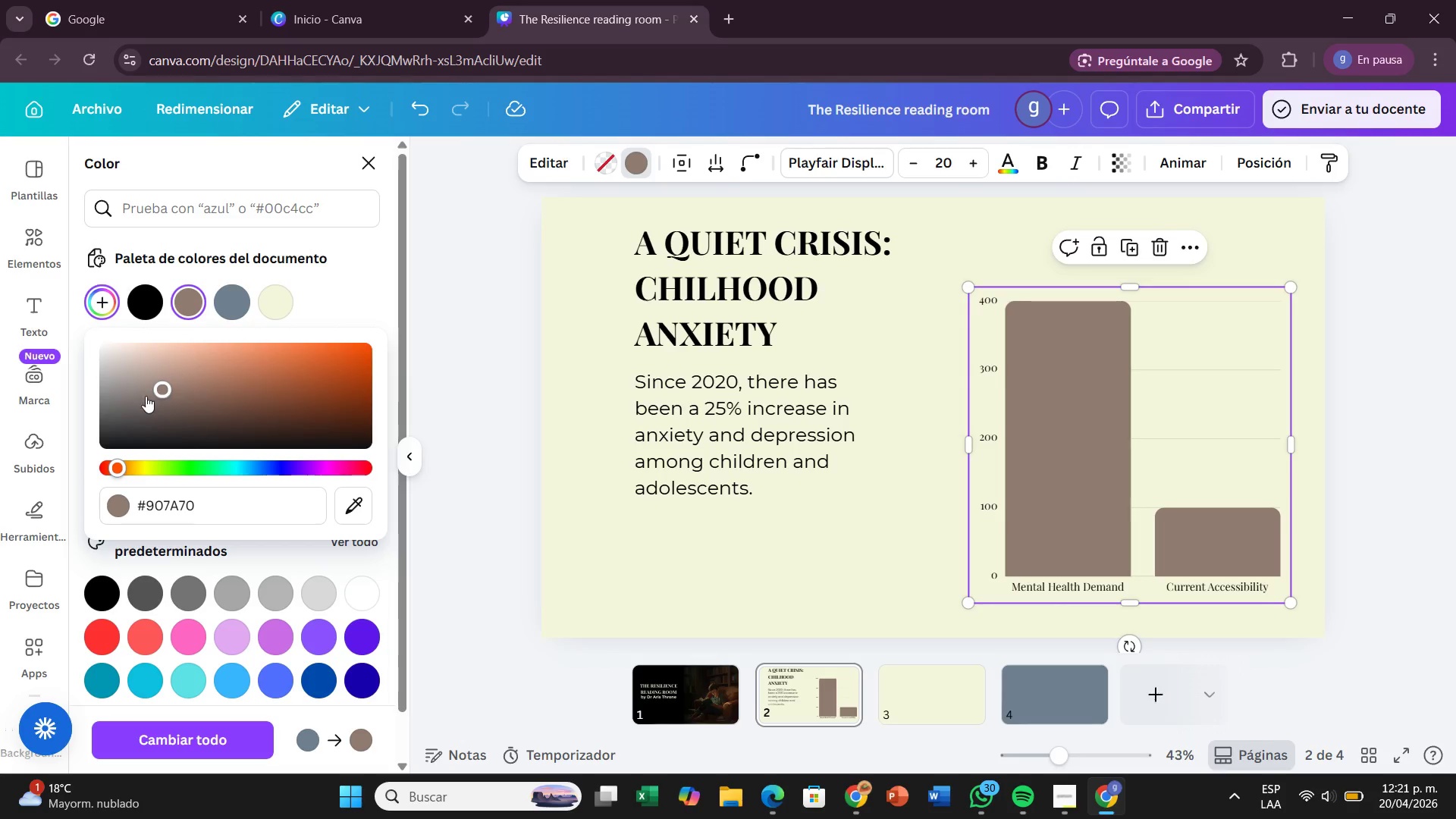 
left_click_drag(start_coordinate=[150, 387], to_coordinate=[203, 398])
 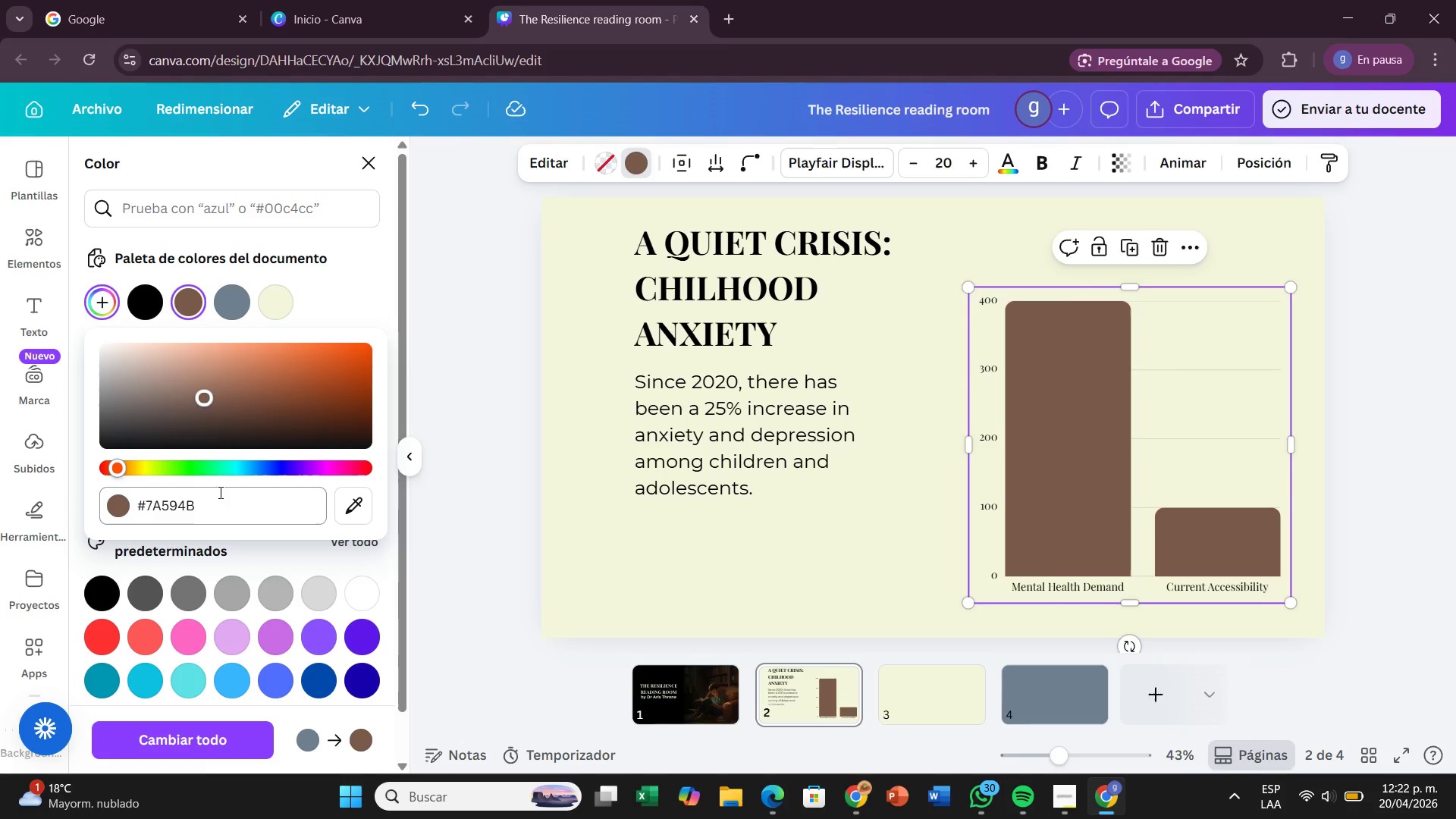 
left_click([218, 499])
 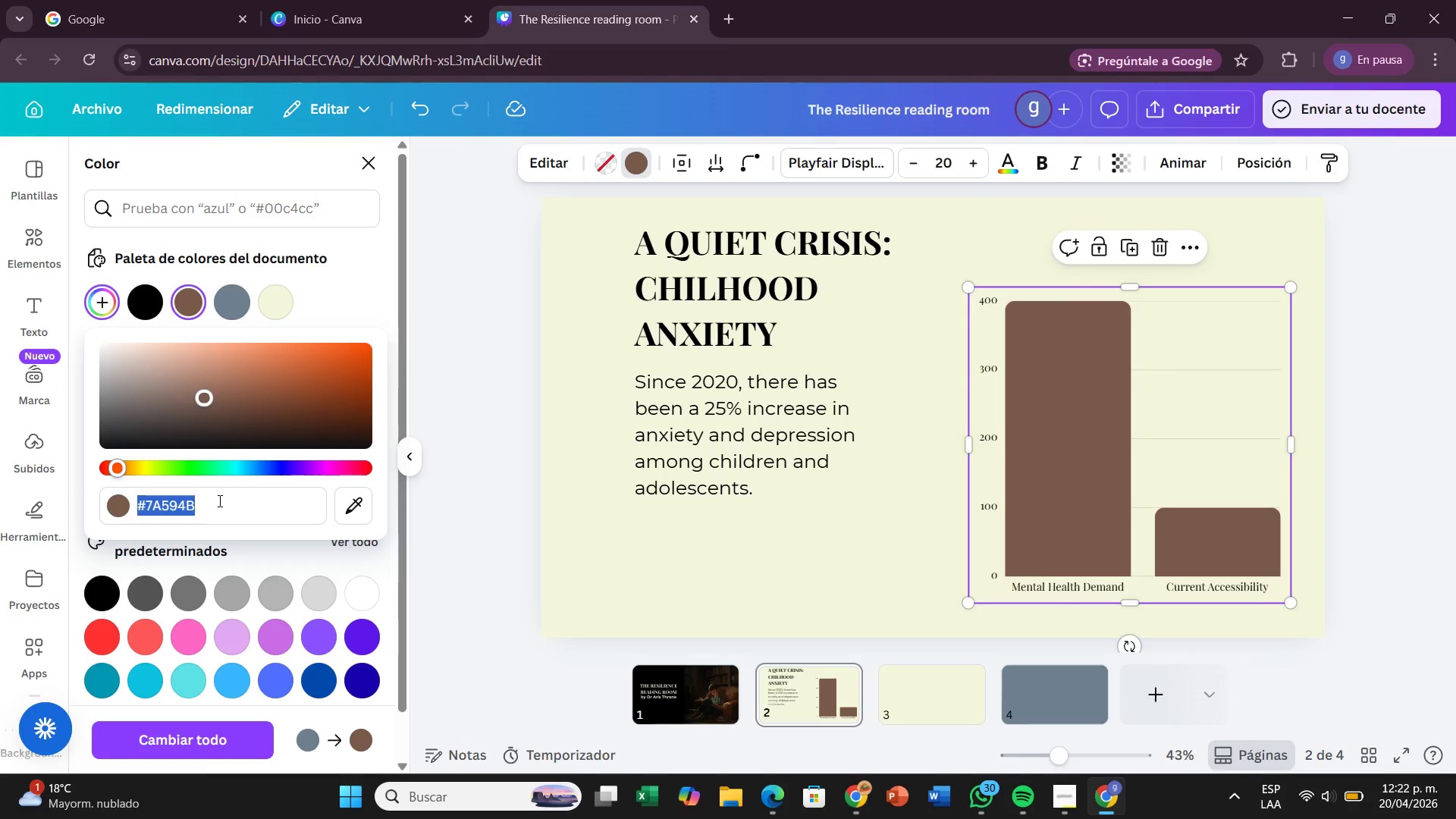 
key(Backspace)
key(Backspace)
type(2725b)
 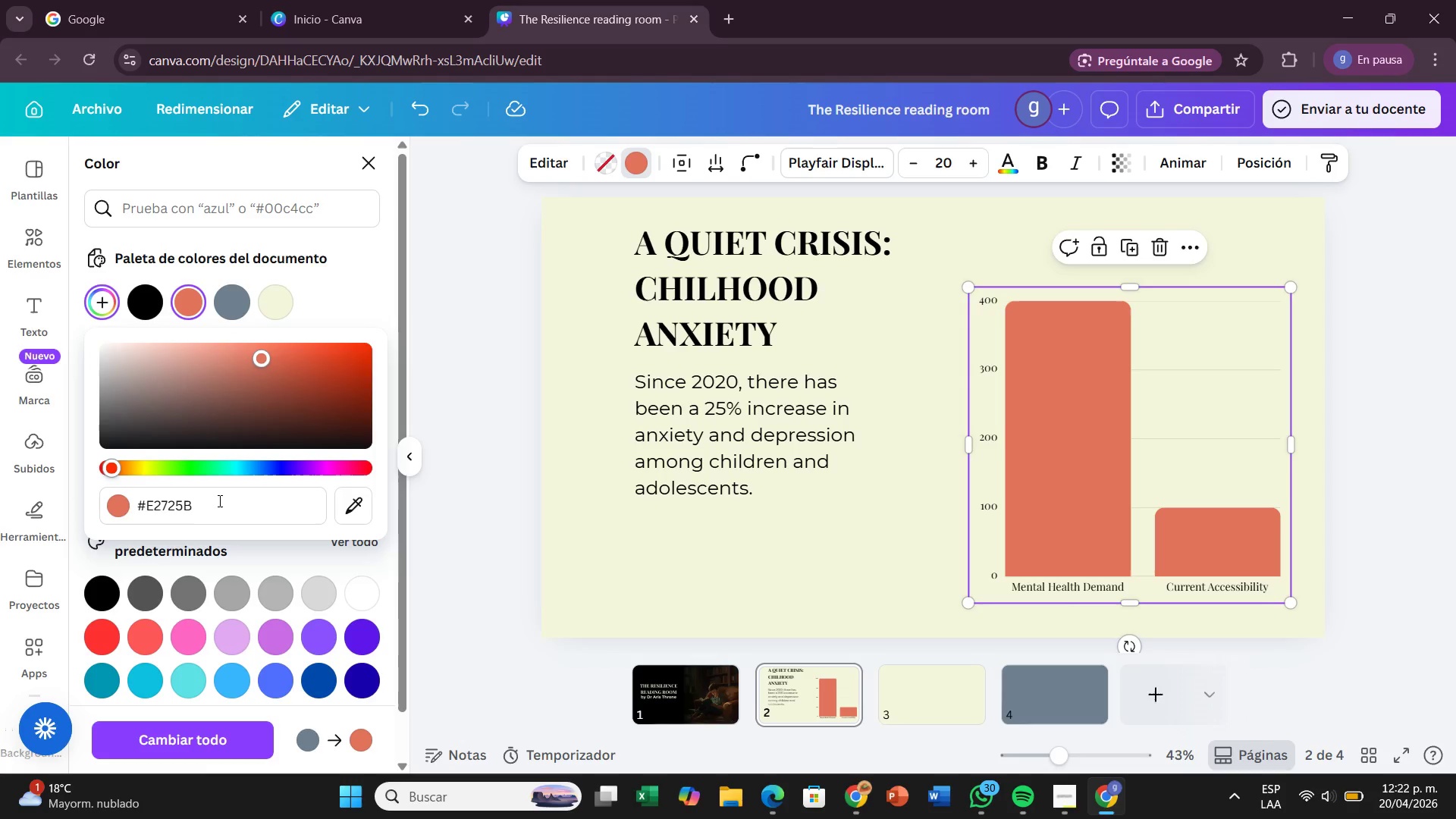 
left_click([1382, 501])
 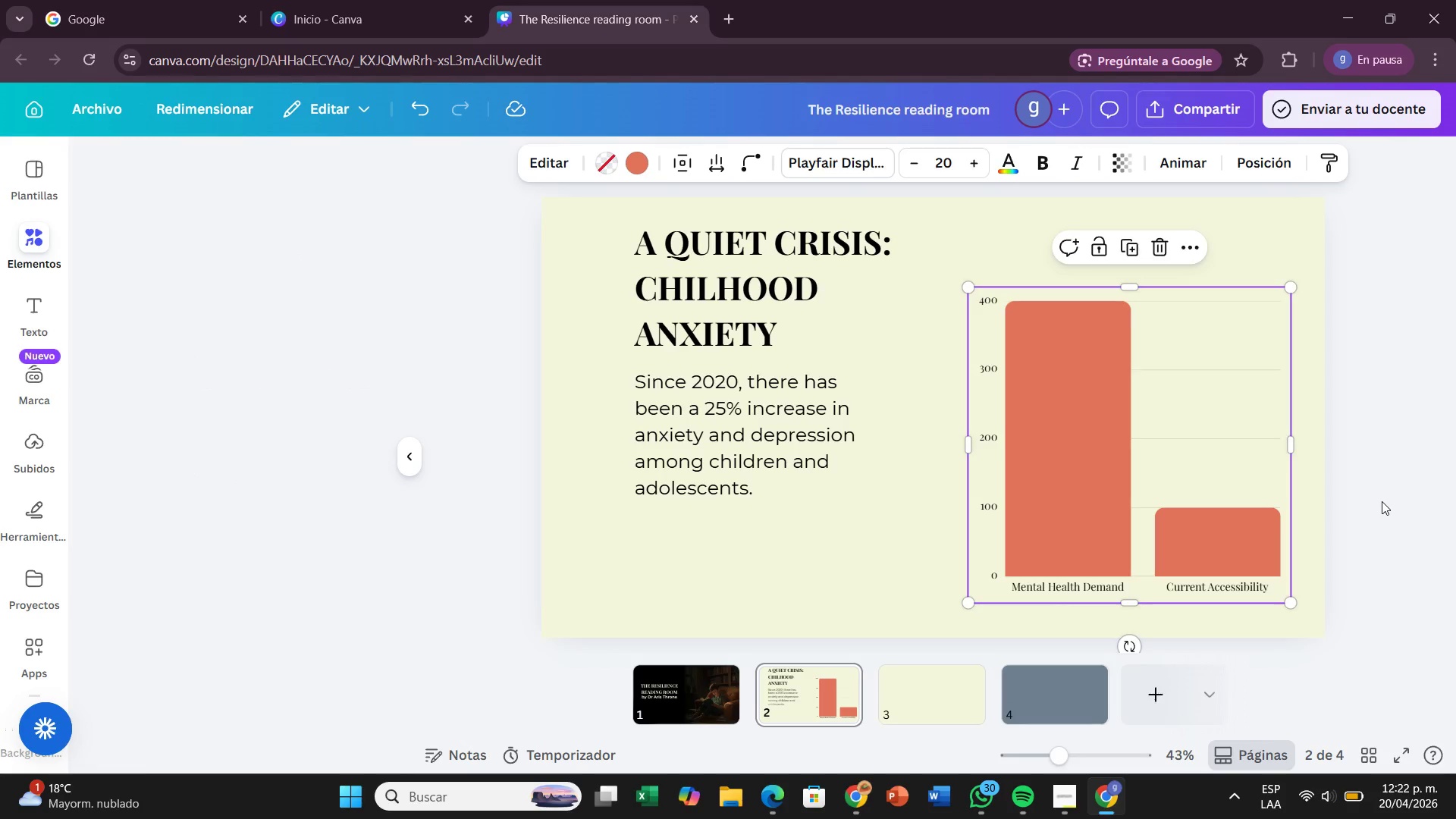 
left_click([1382, 501])
 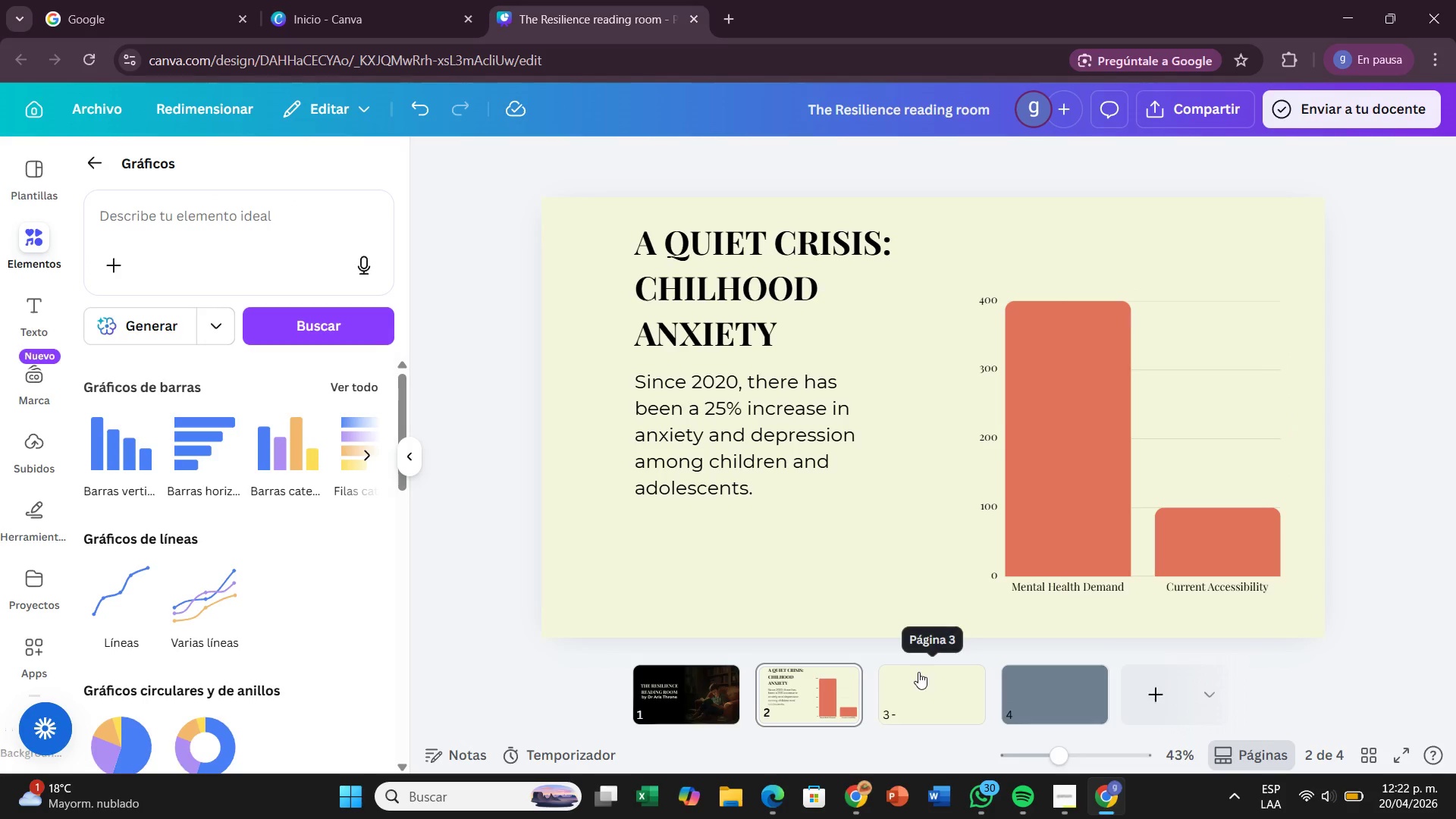 
left_click([918, 672])
 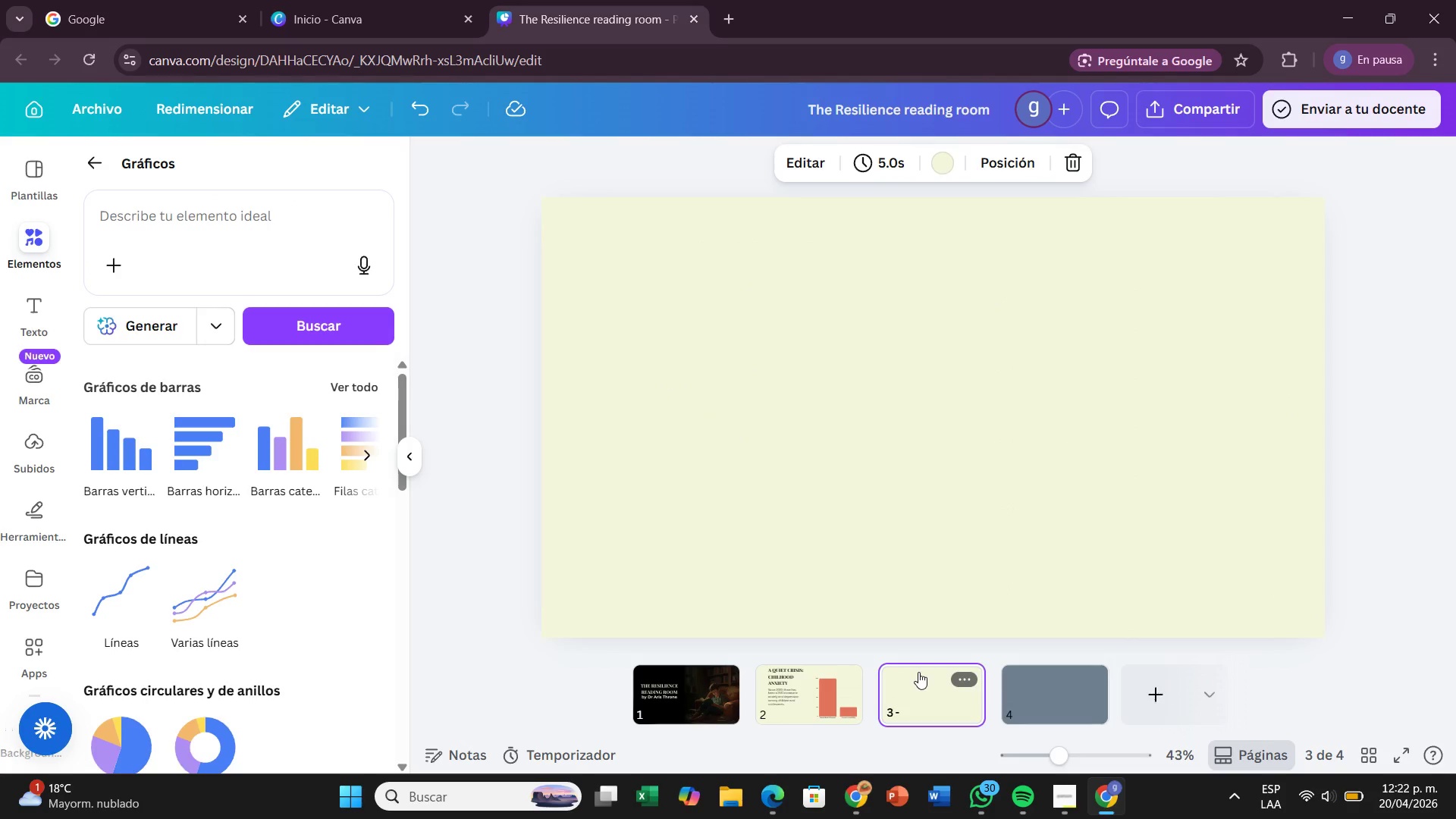 
wait(13.12)
 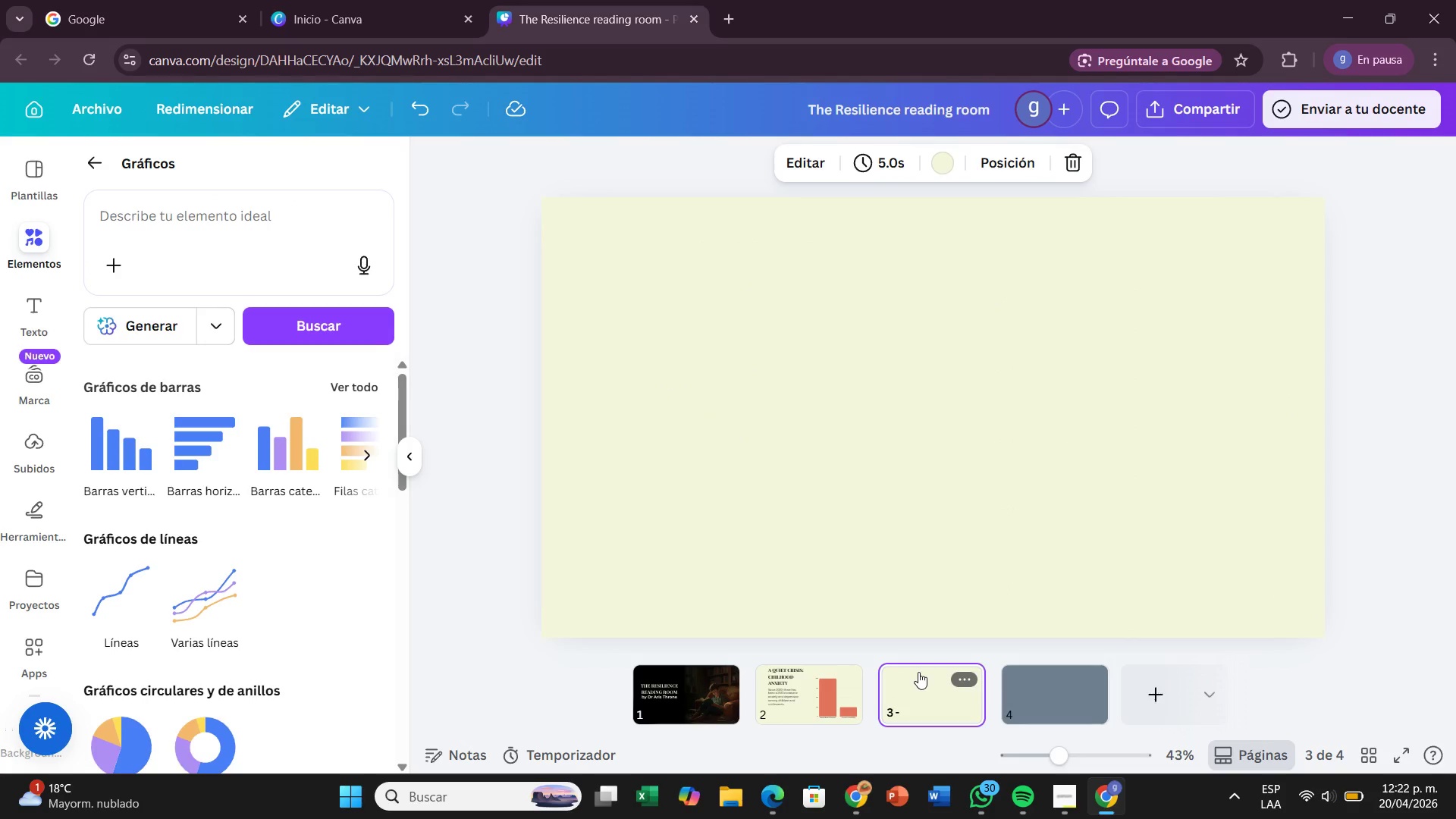 
left_click([837, 688])
 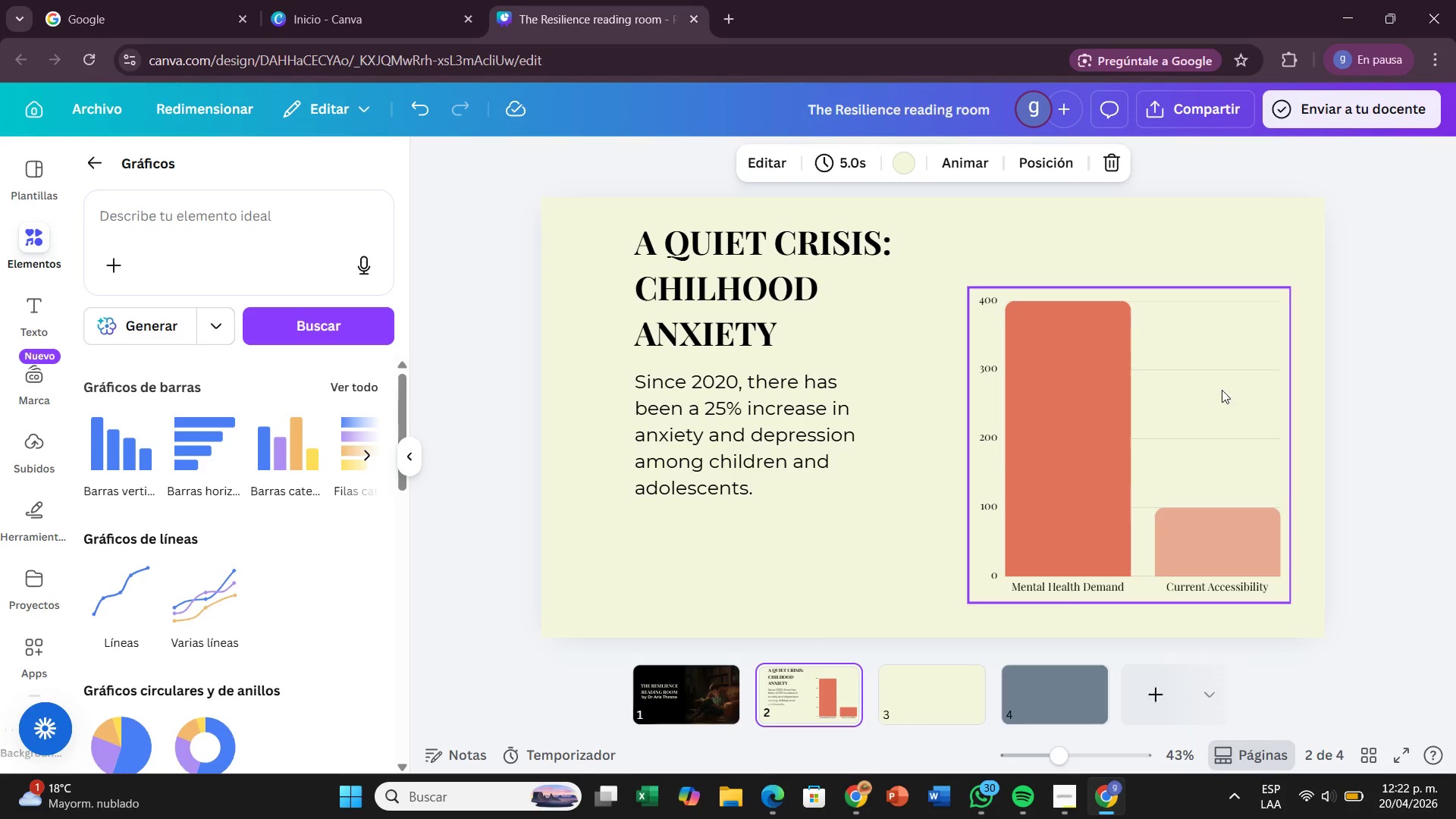 
double_click([1256, 344])
 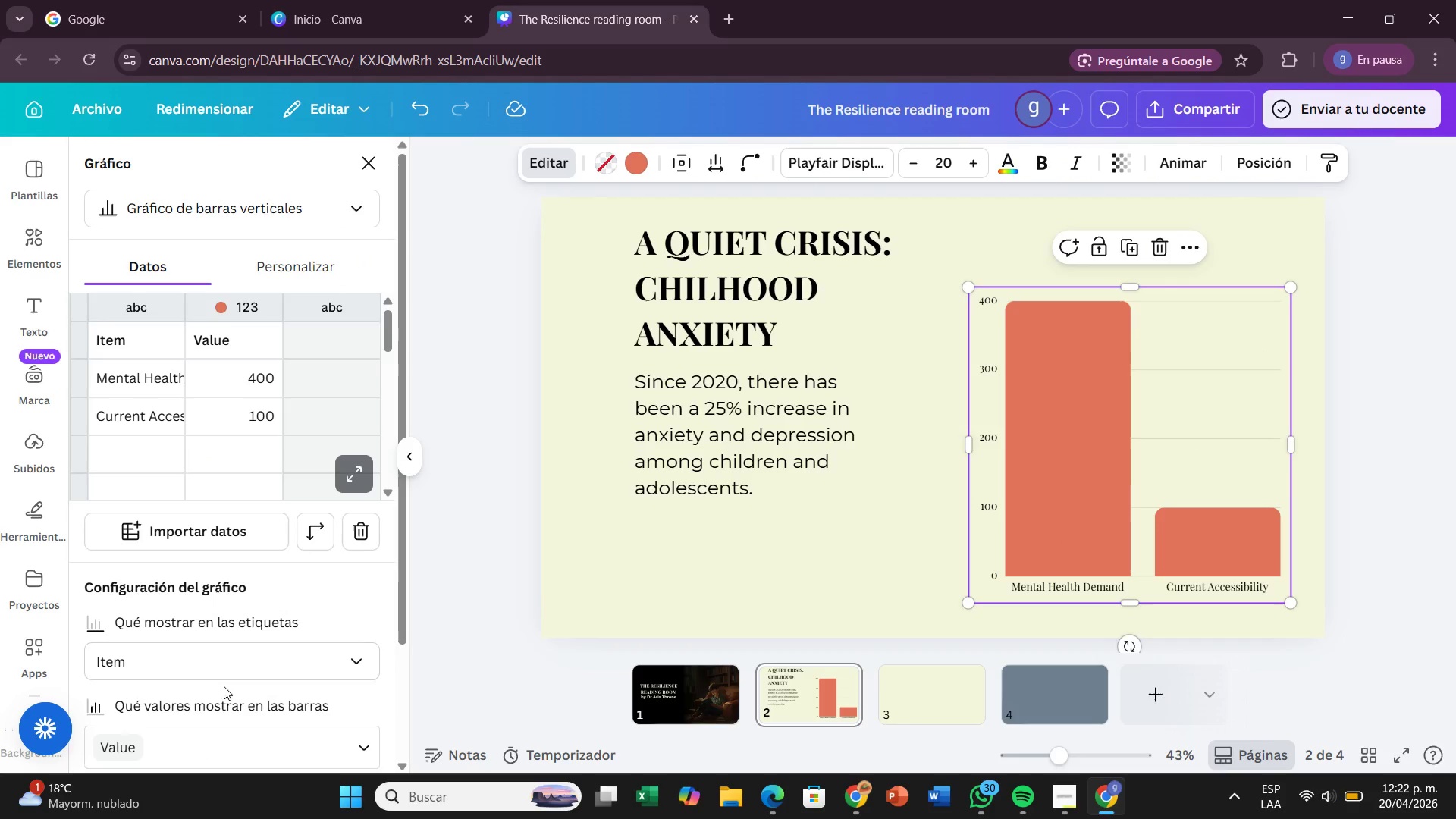 
scroll: coordinate [239, 711], scroll_direction: down, amount: 2.0
 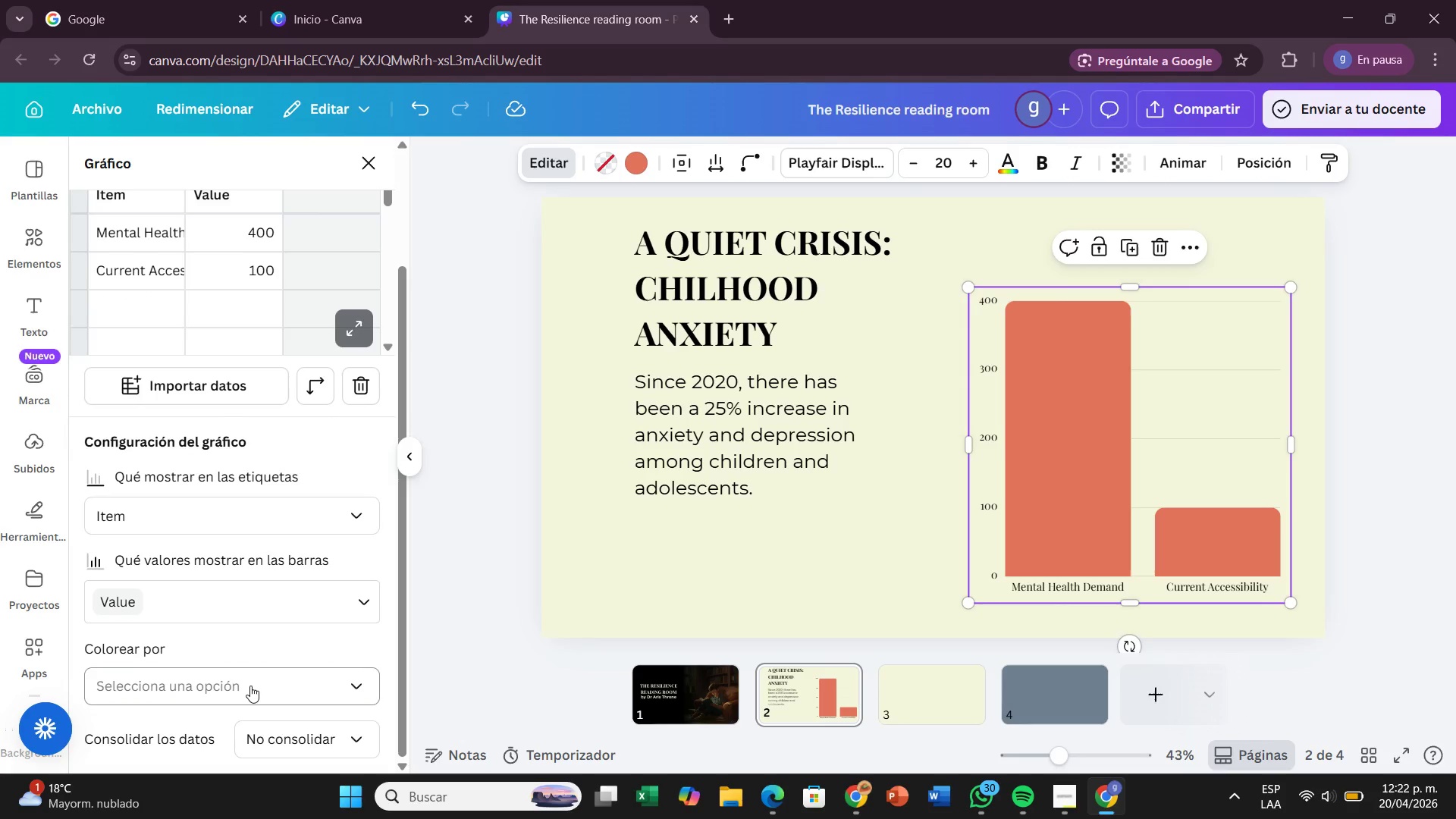 
left_click([250, 686])
 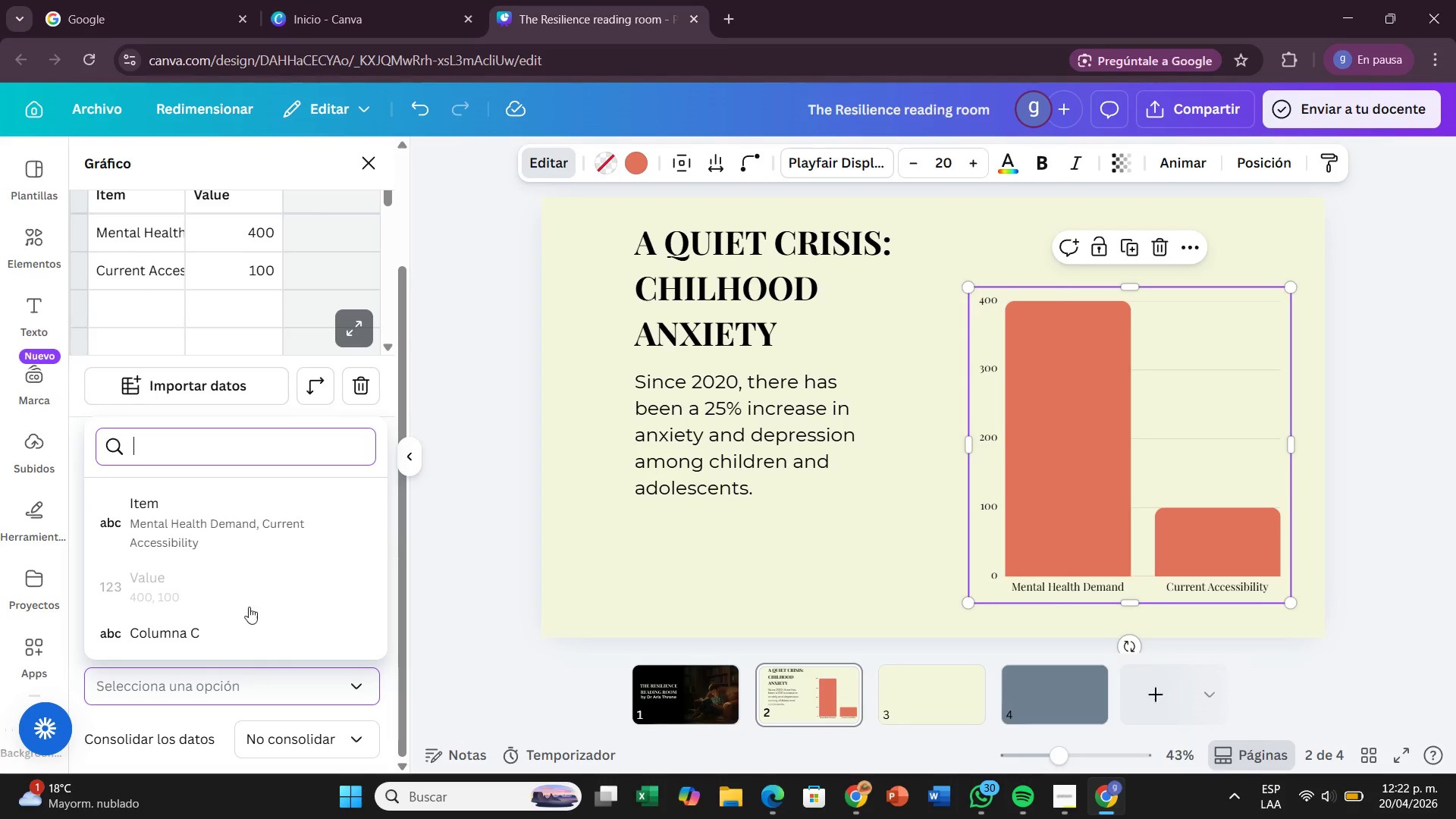 
left_click([232, 543])
 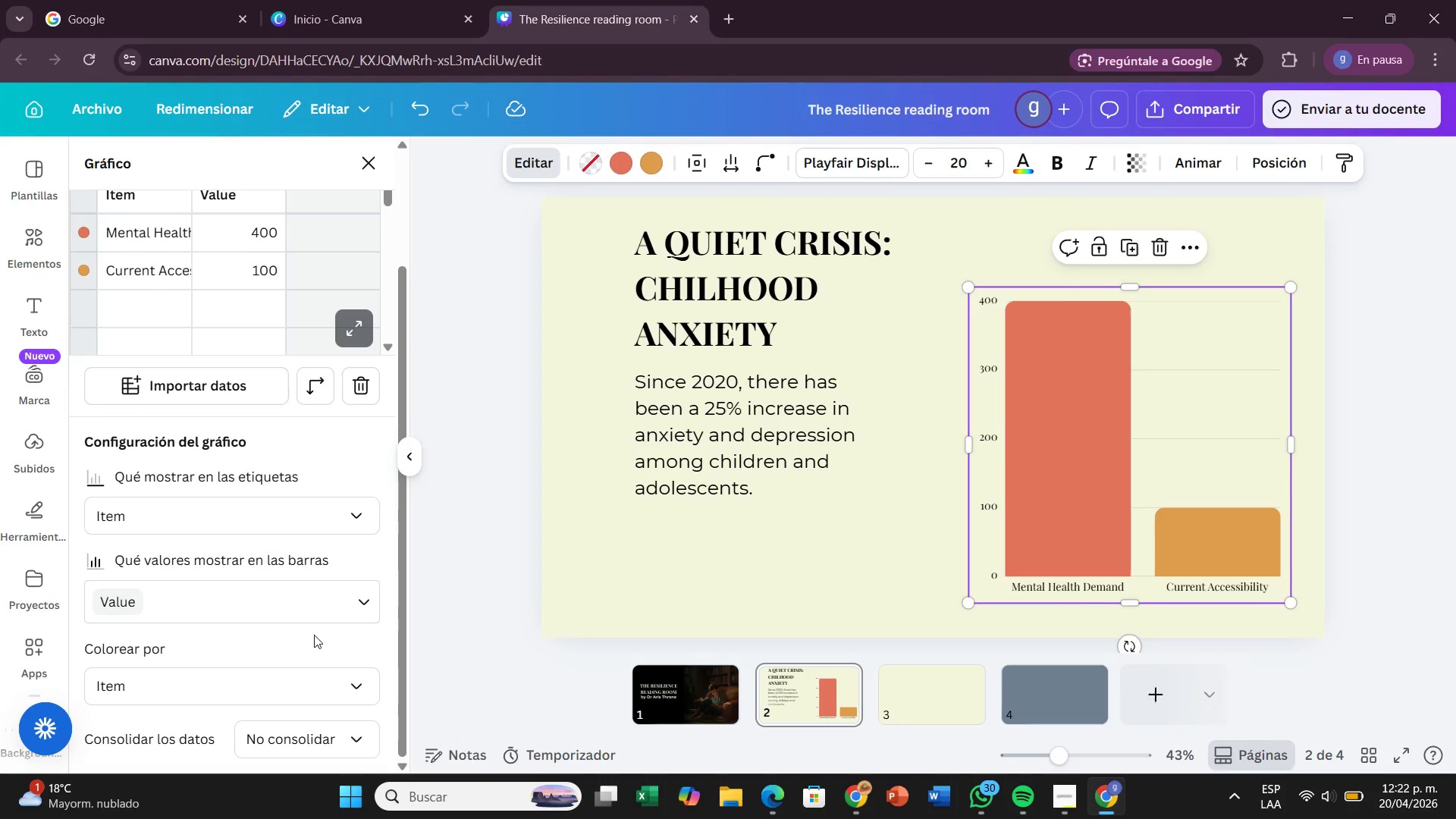 
left_click([664, 168])
 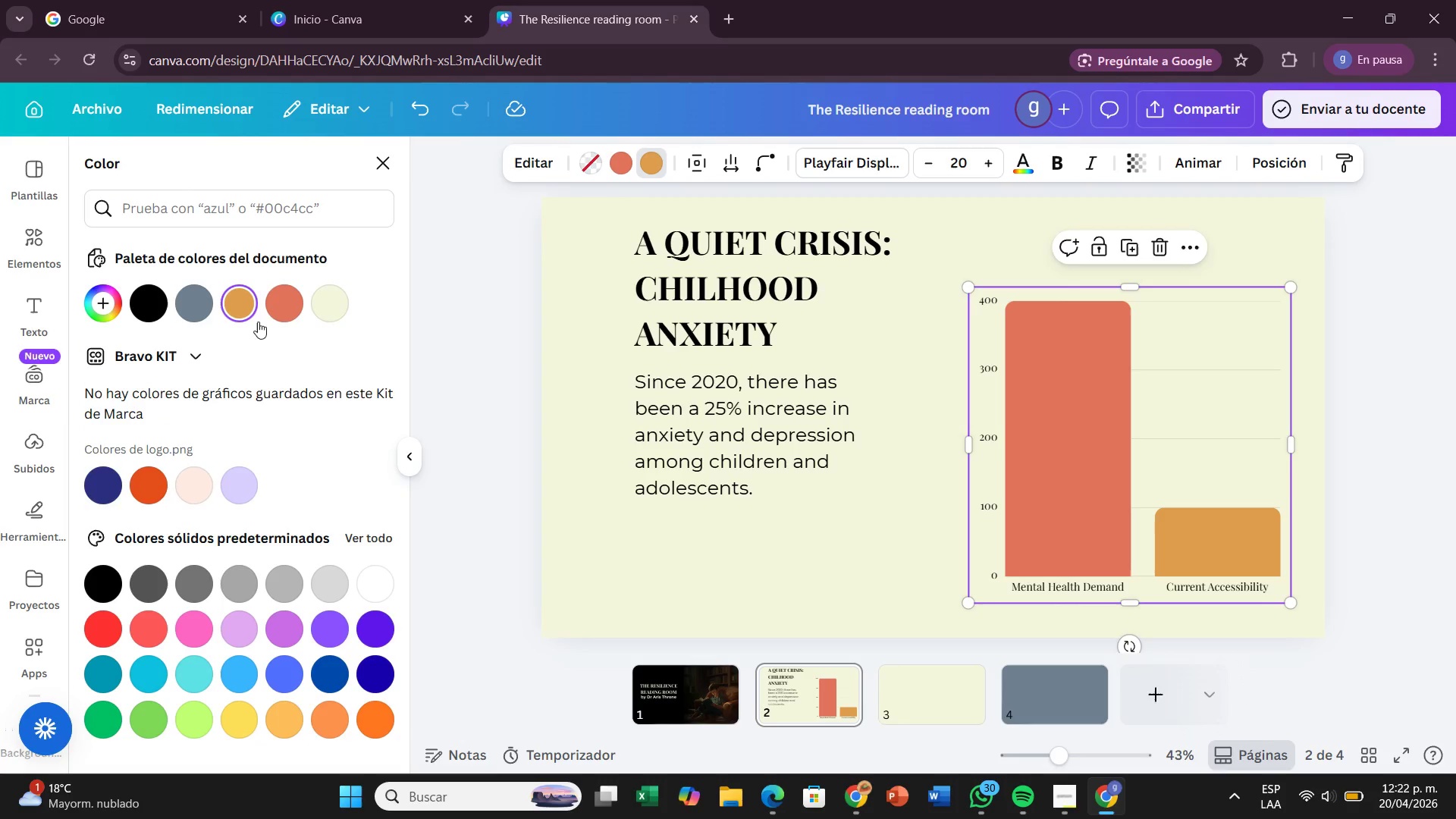 
left_click([196, 297])
 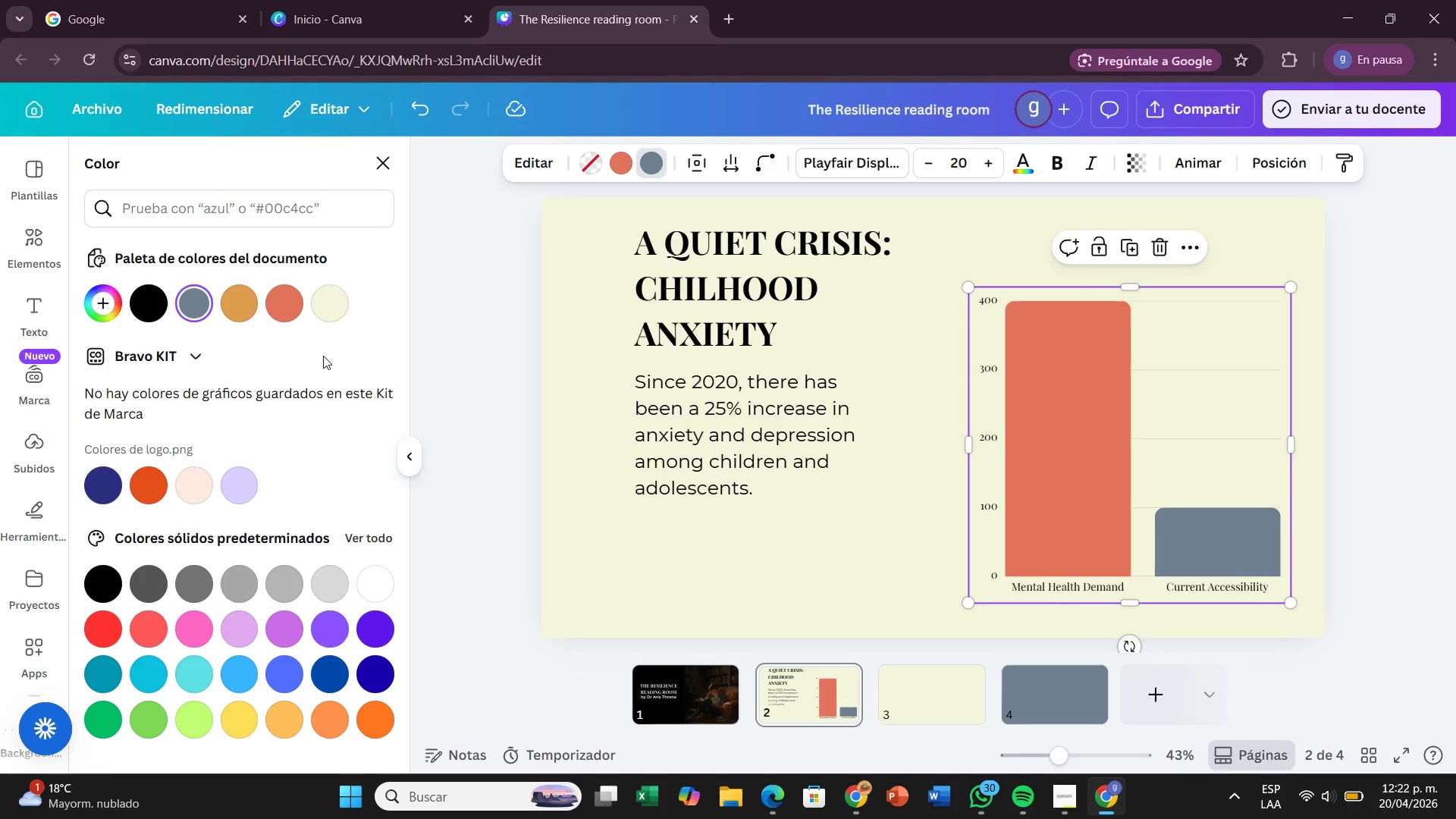 
mouse_move([124, 296])
 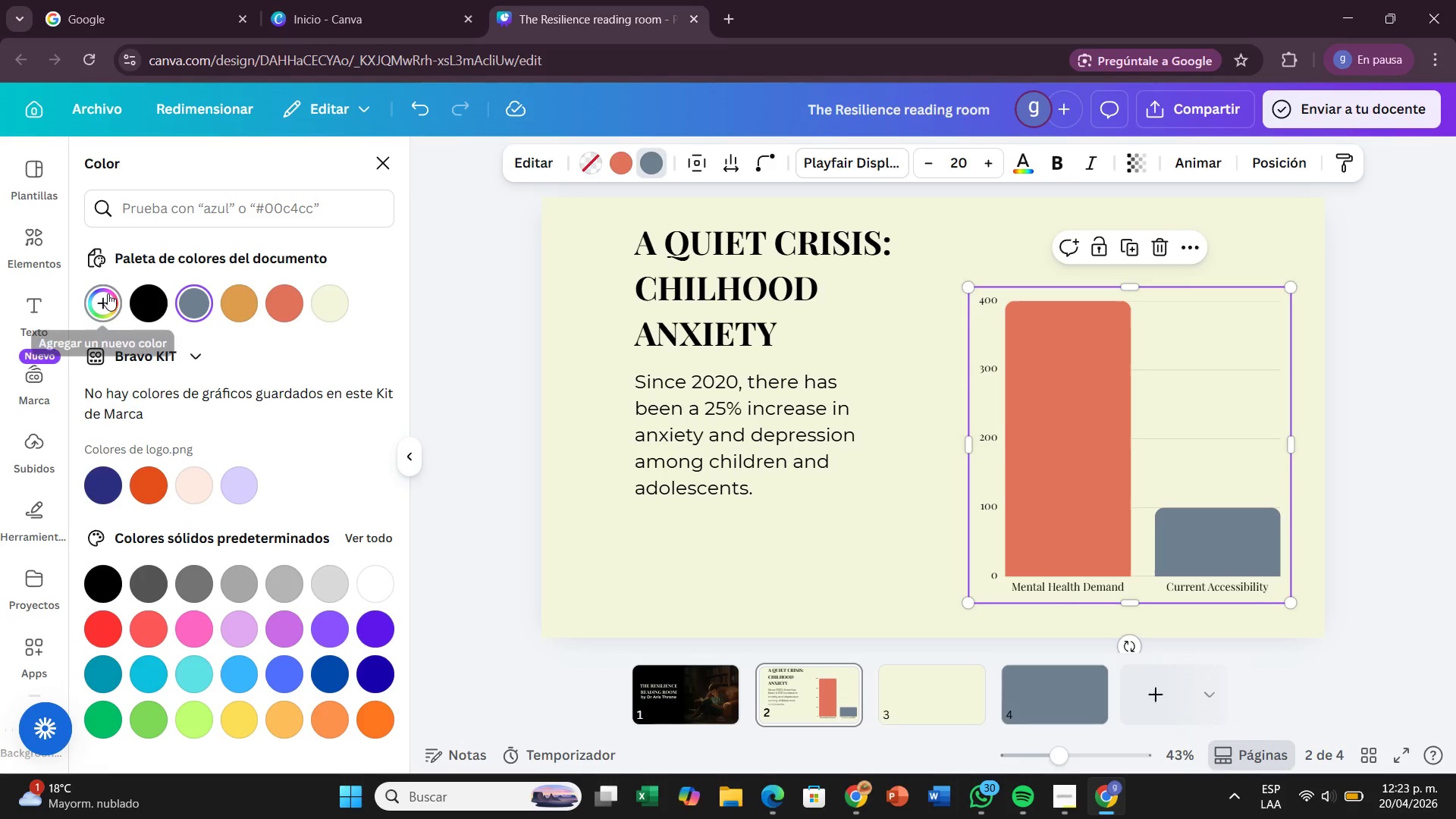 
left_click([108, 293])
 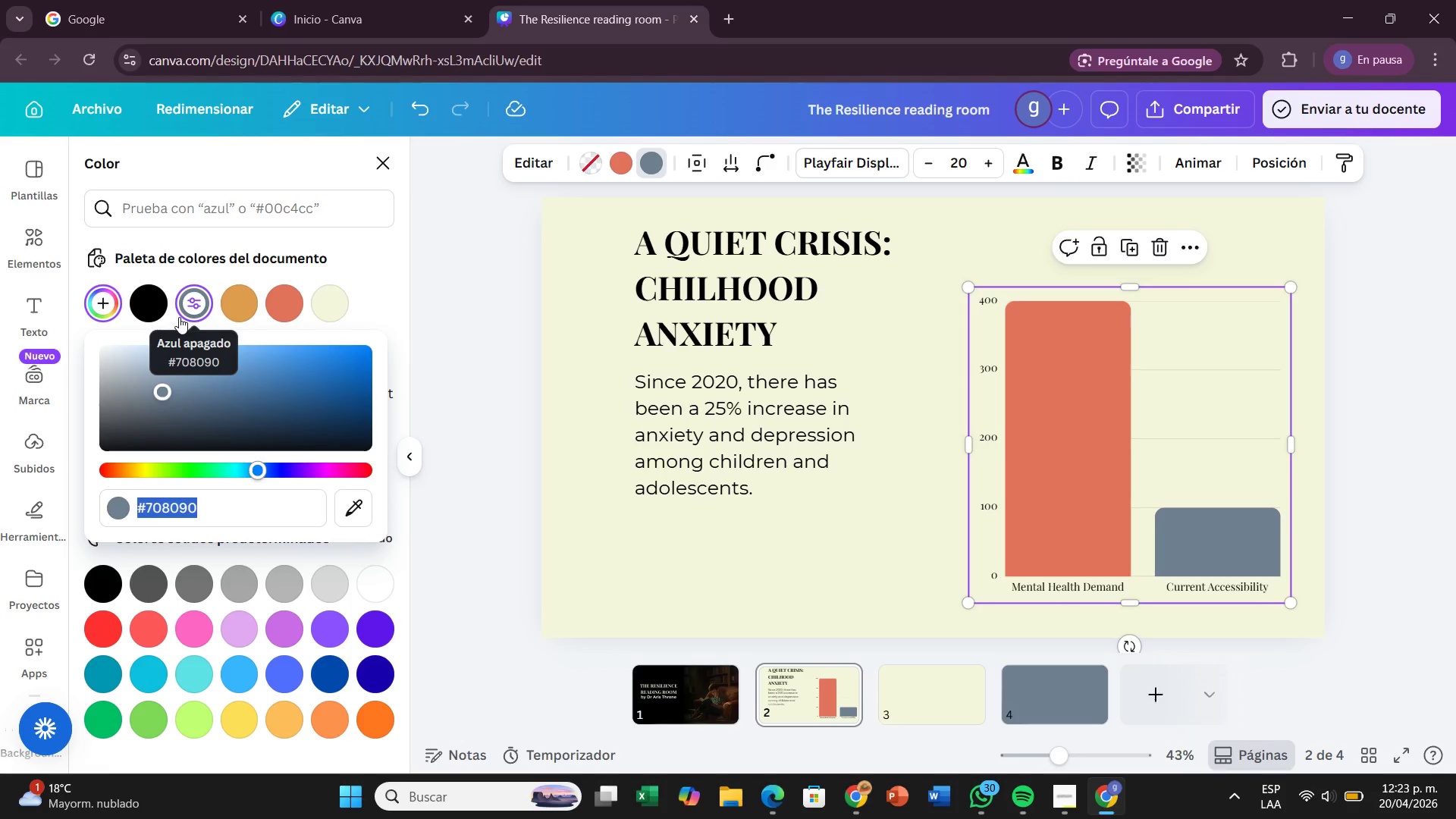 
key(Backspace)
type(8a9a5b)
 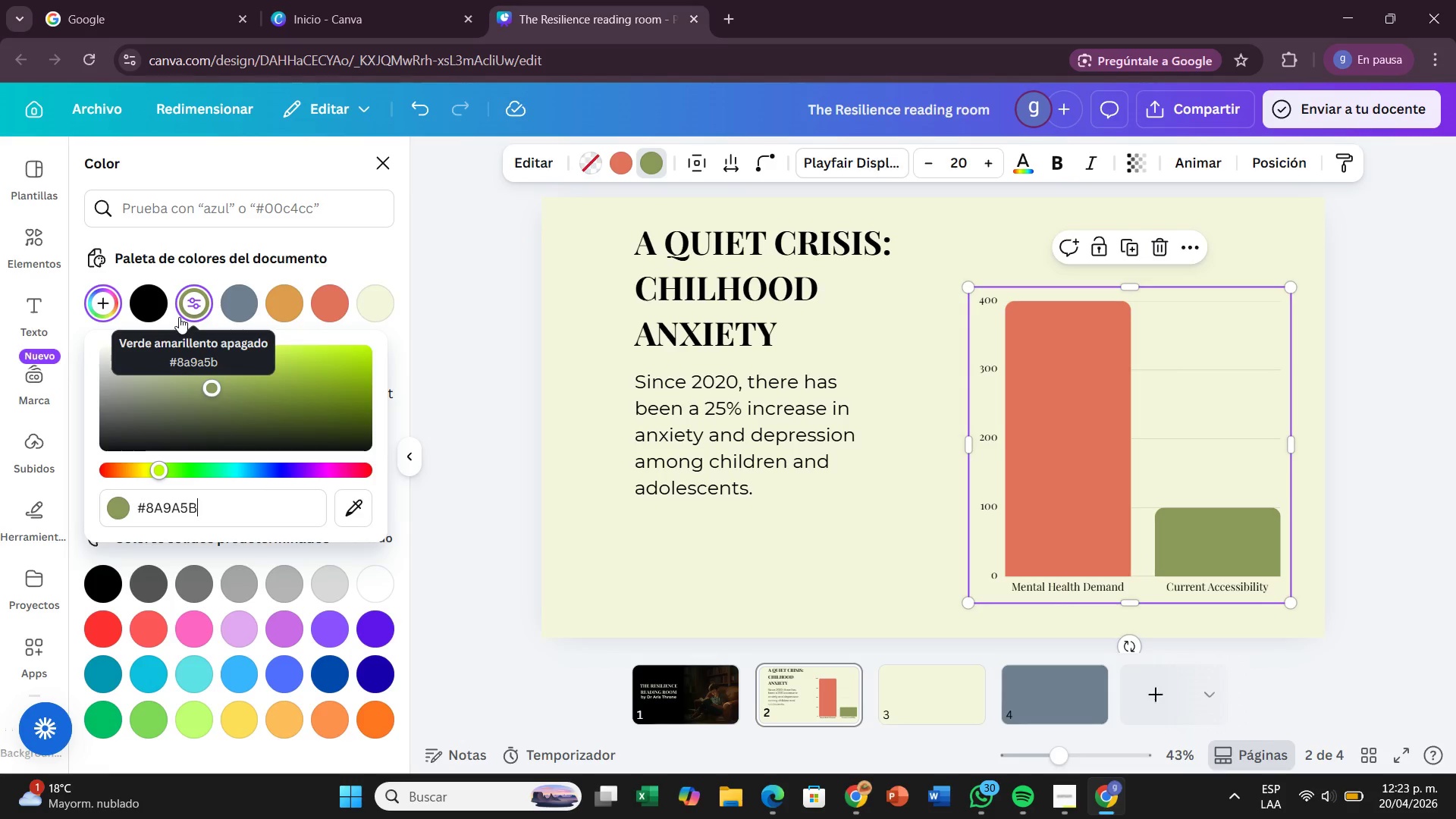 
key(Enter)
 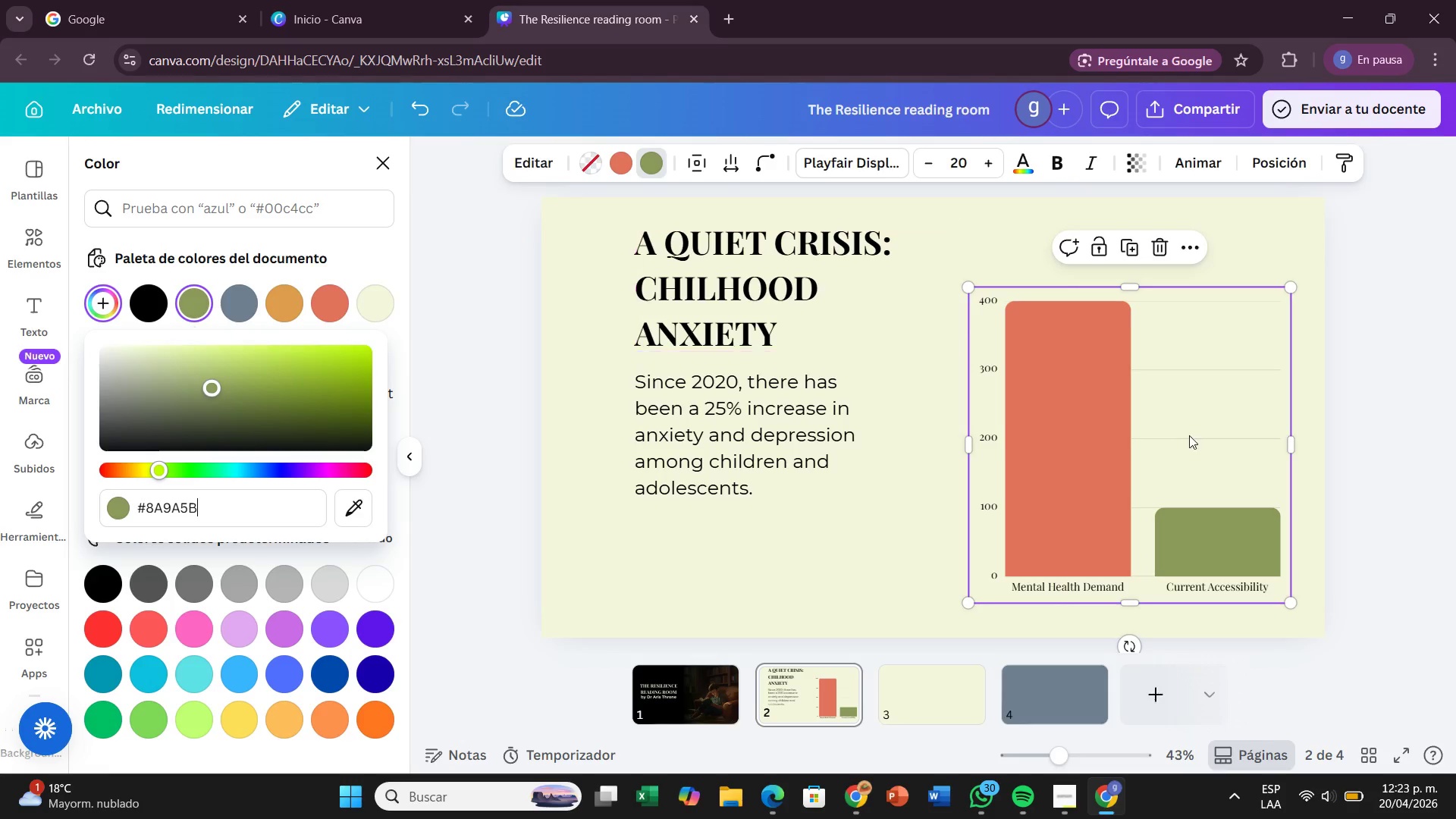 
left_click([1424, 413])
 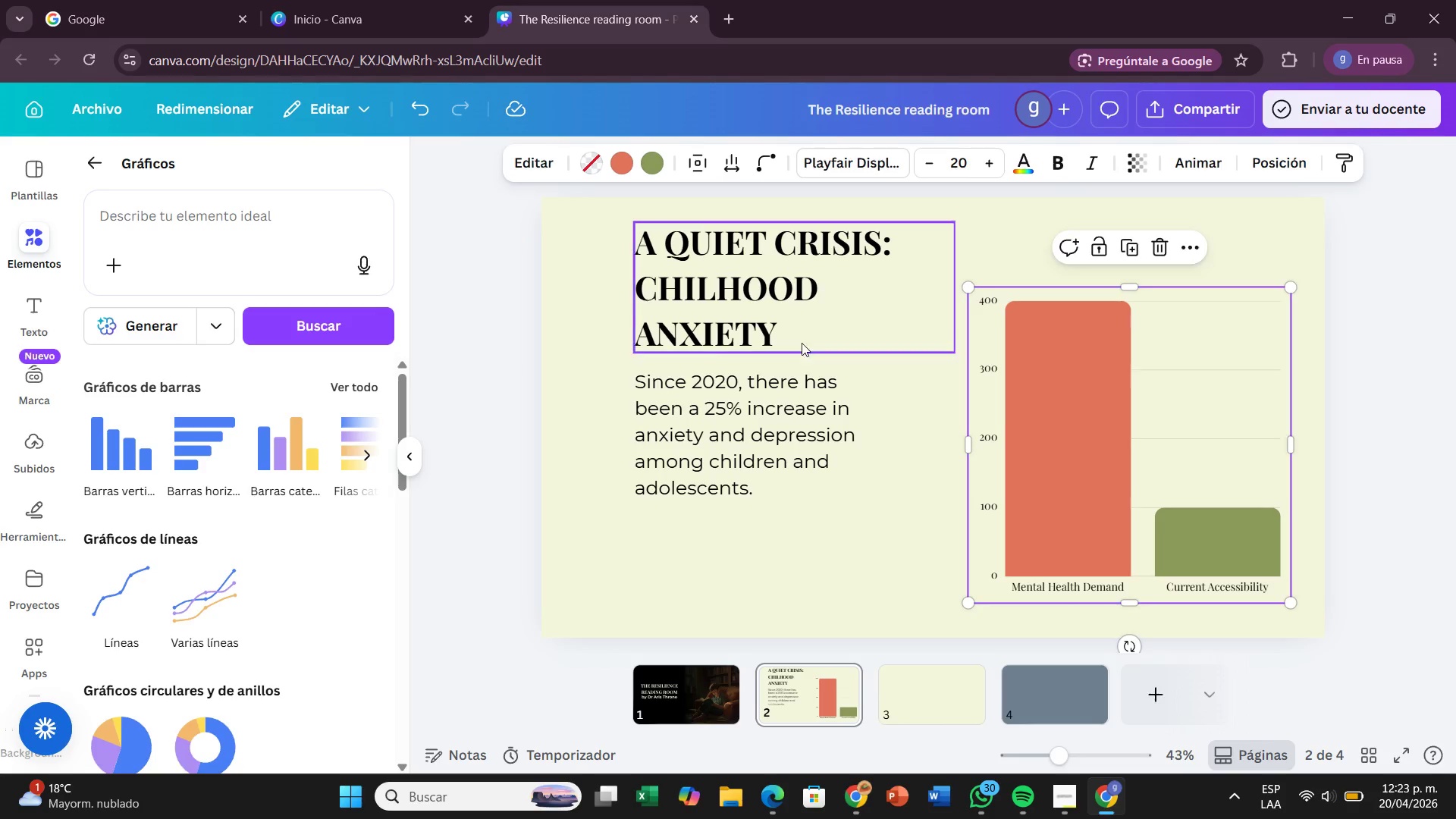 
wait(5.22)
 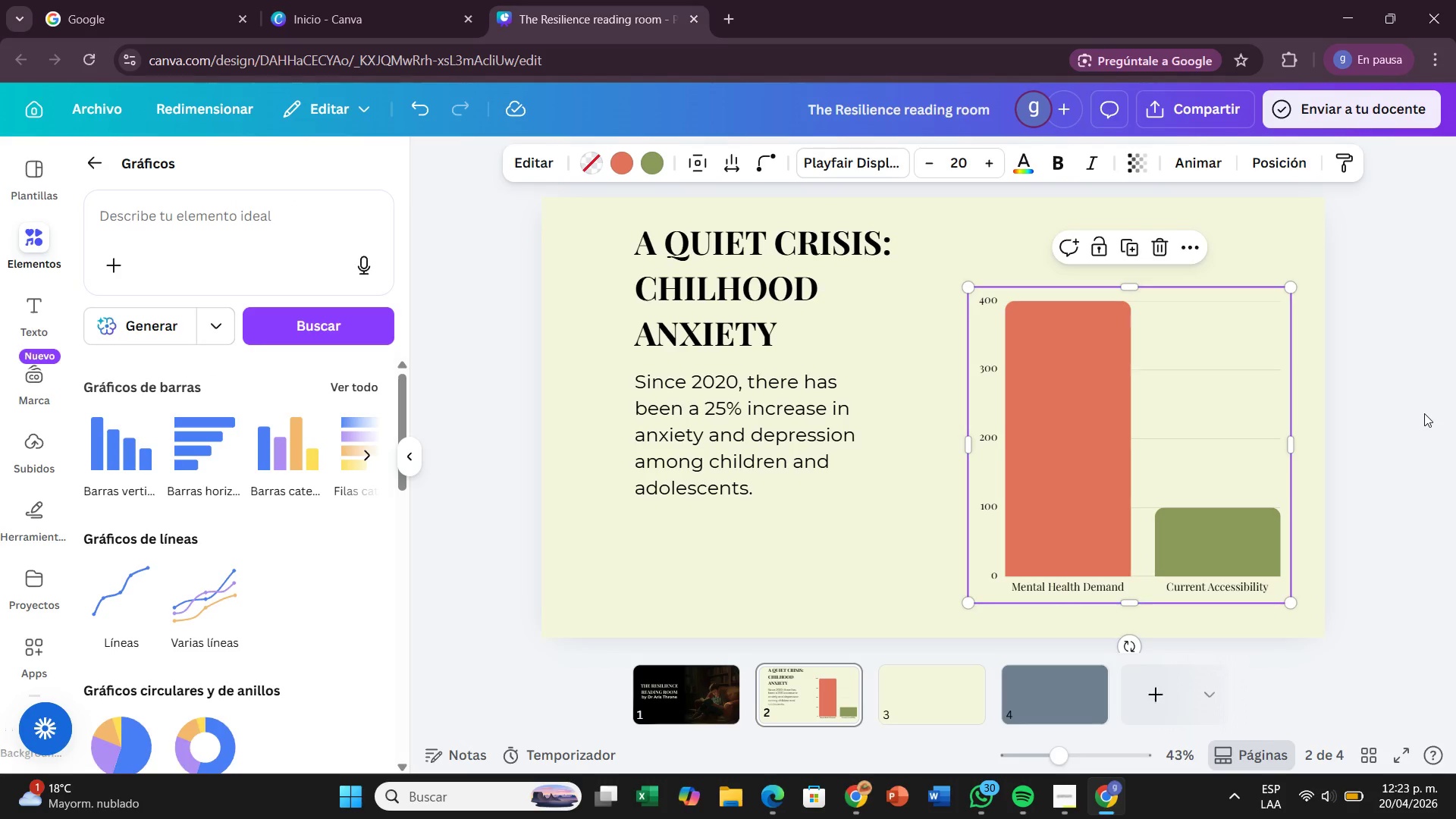 
double_click([1218, 308])
 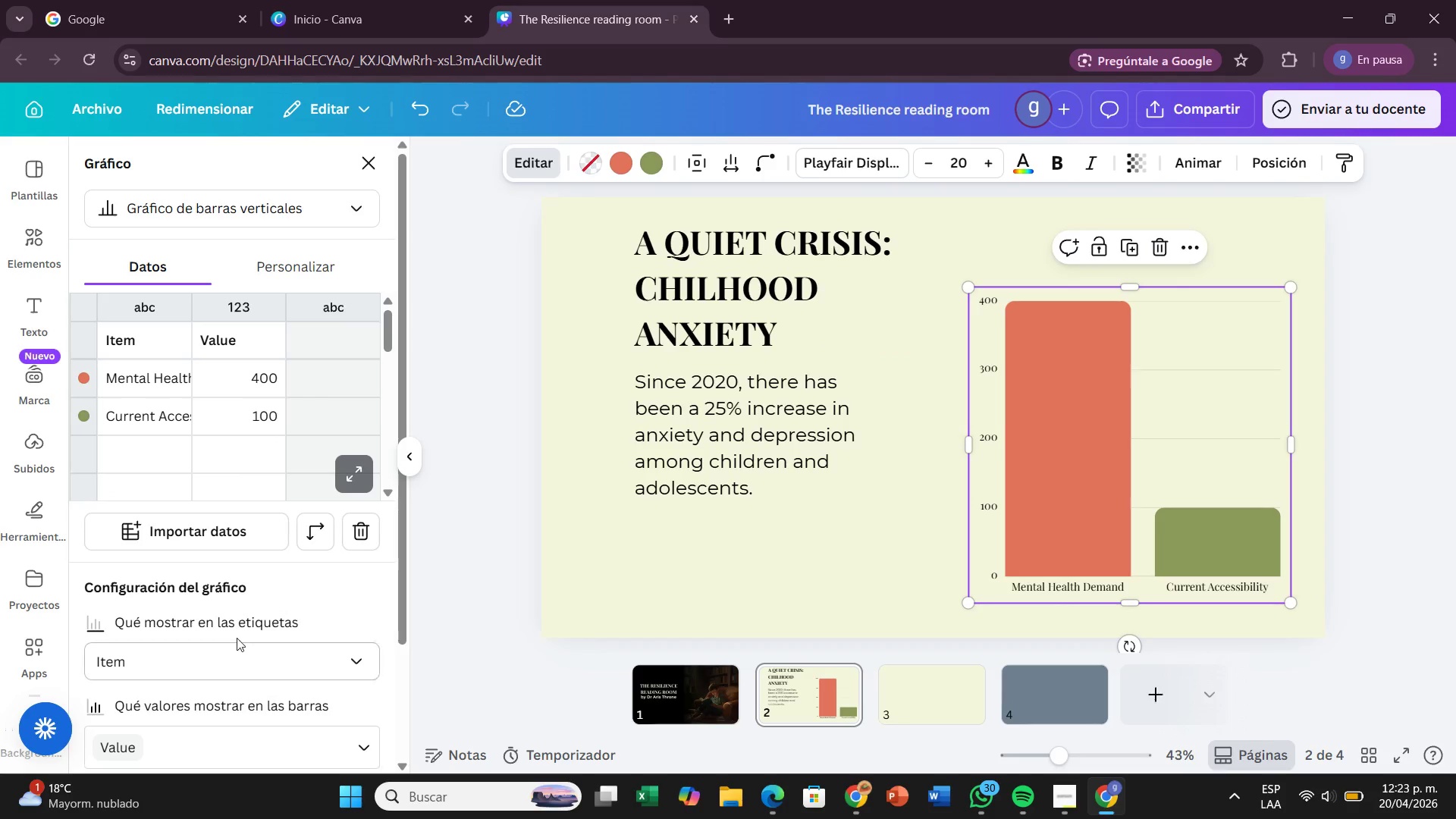 
scroll: coordinate [243, 741], scroll_direction: down, amount: 5.0
 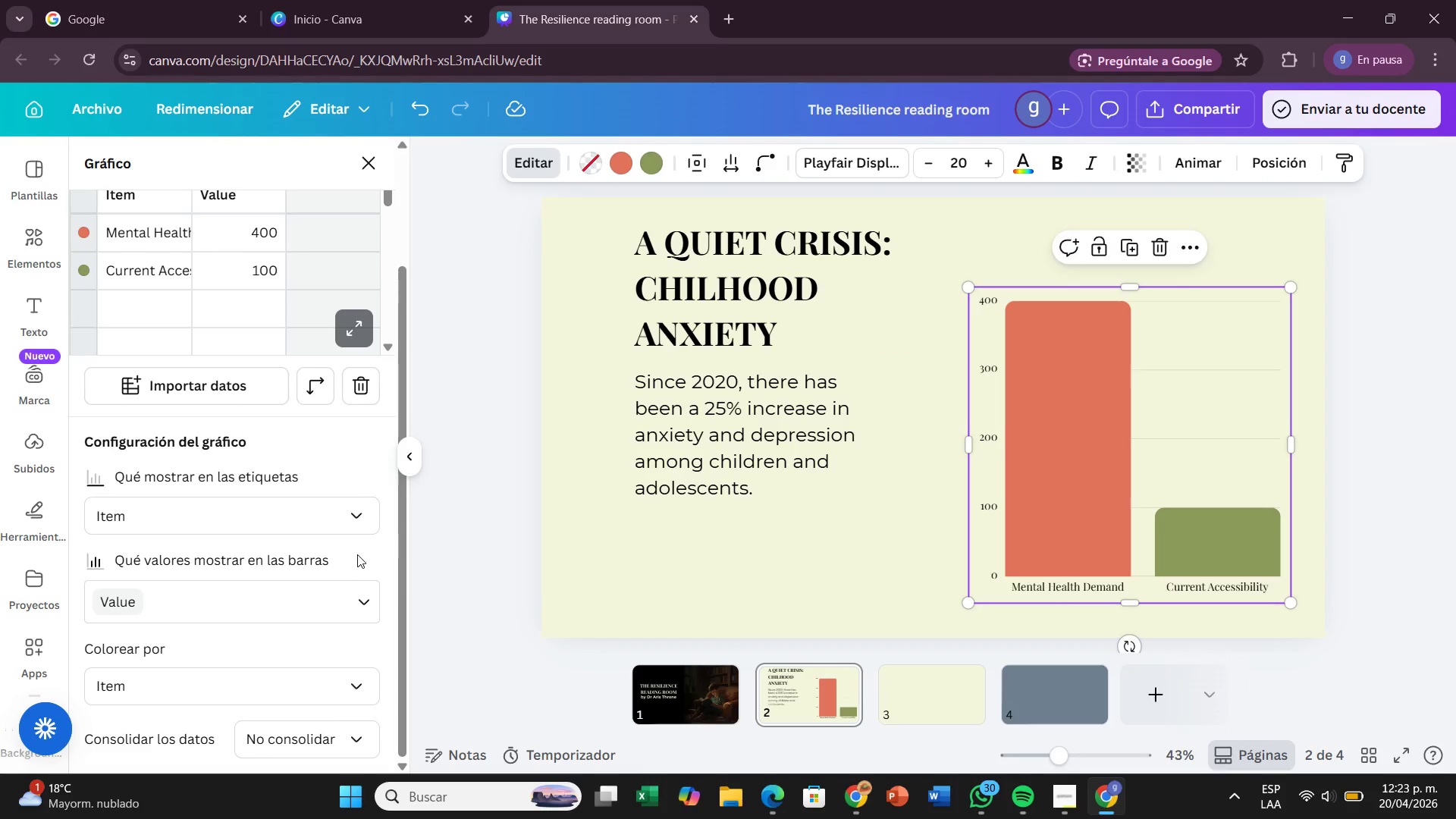 
scroll: coordinate [322, 535], scroll_direction: up, amount: 2.0
 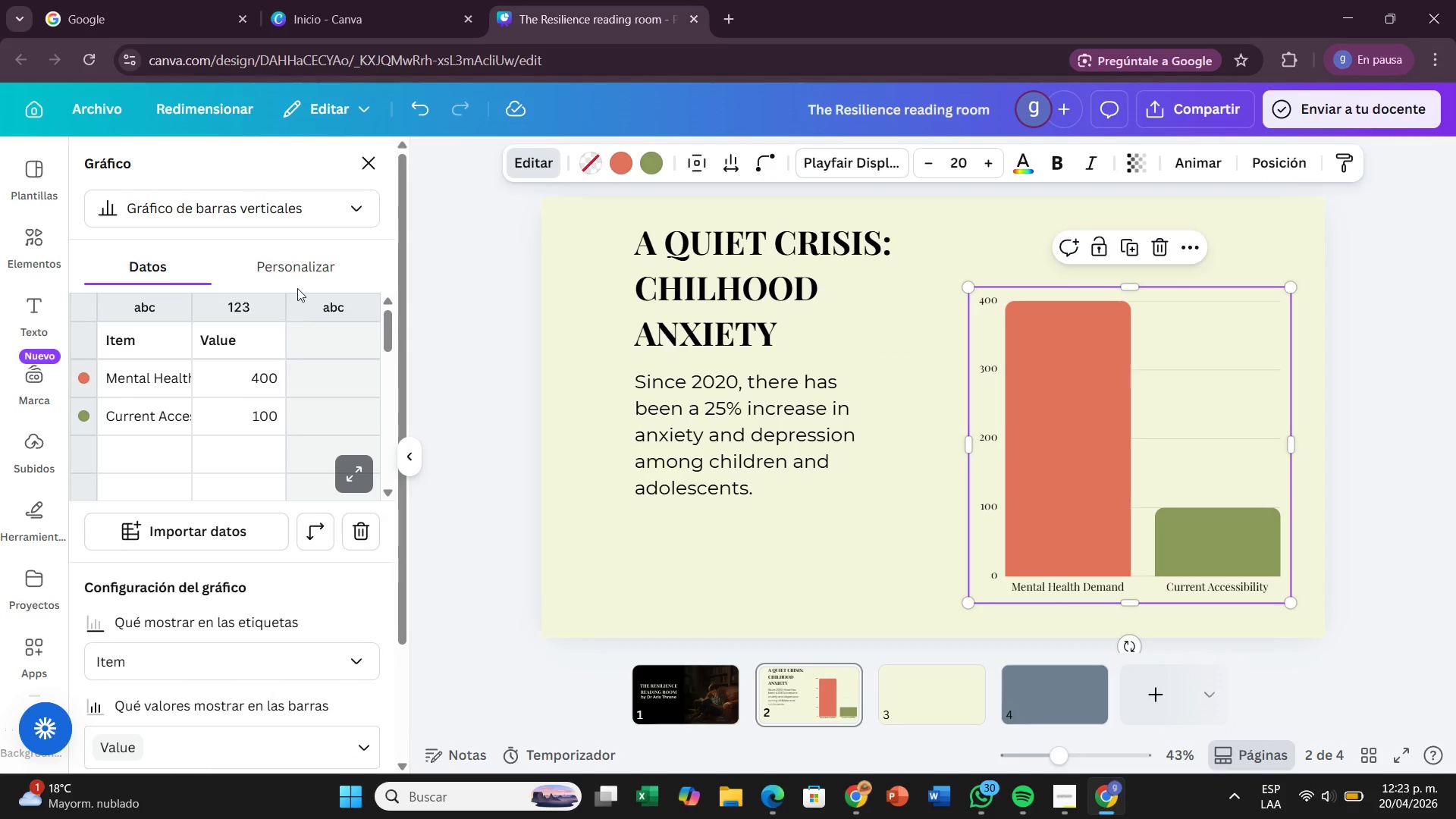 
left_click([300, 272])
 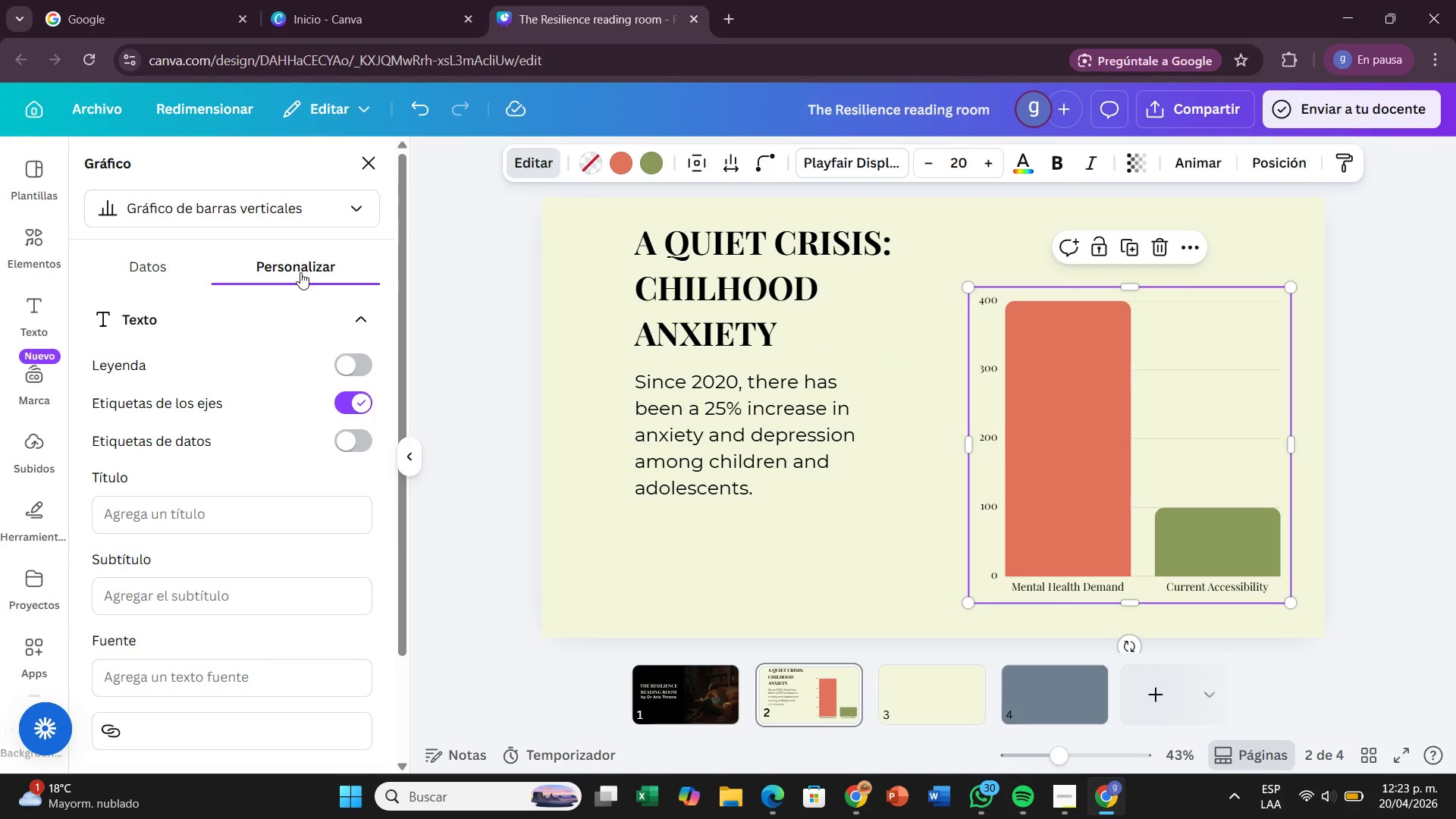 
left_click([287, 523])
 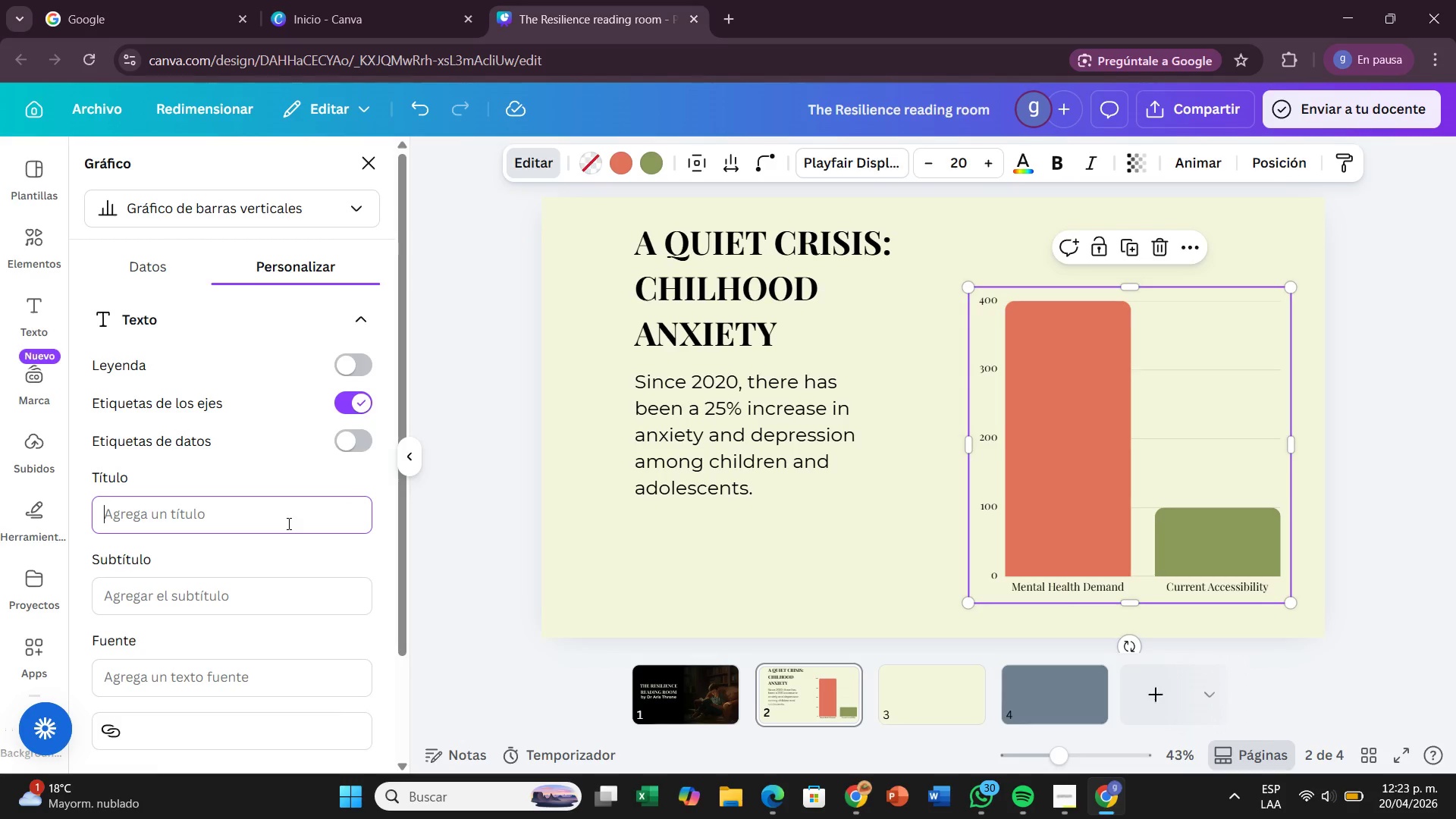 
type(The f)
key(Backspace)
type(gap )
 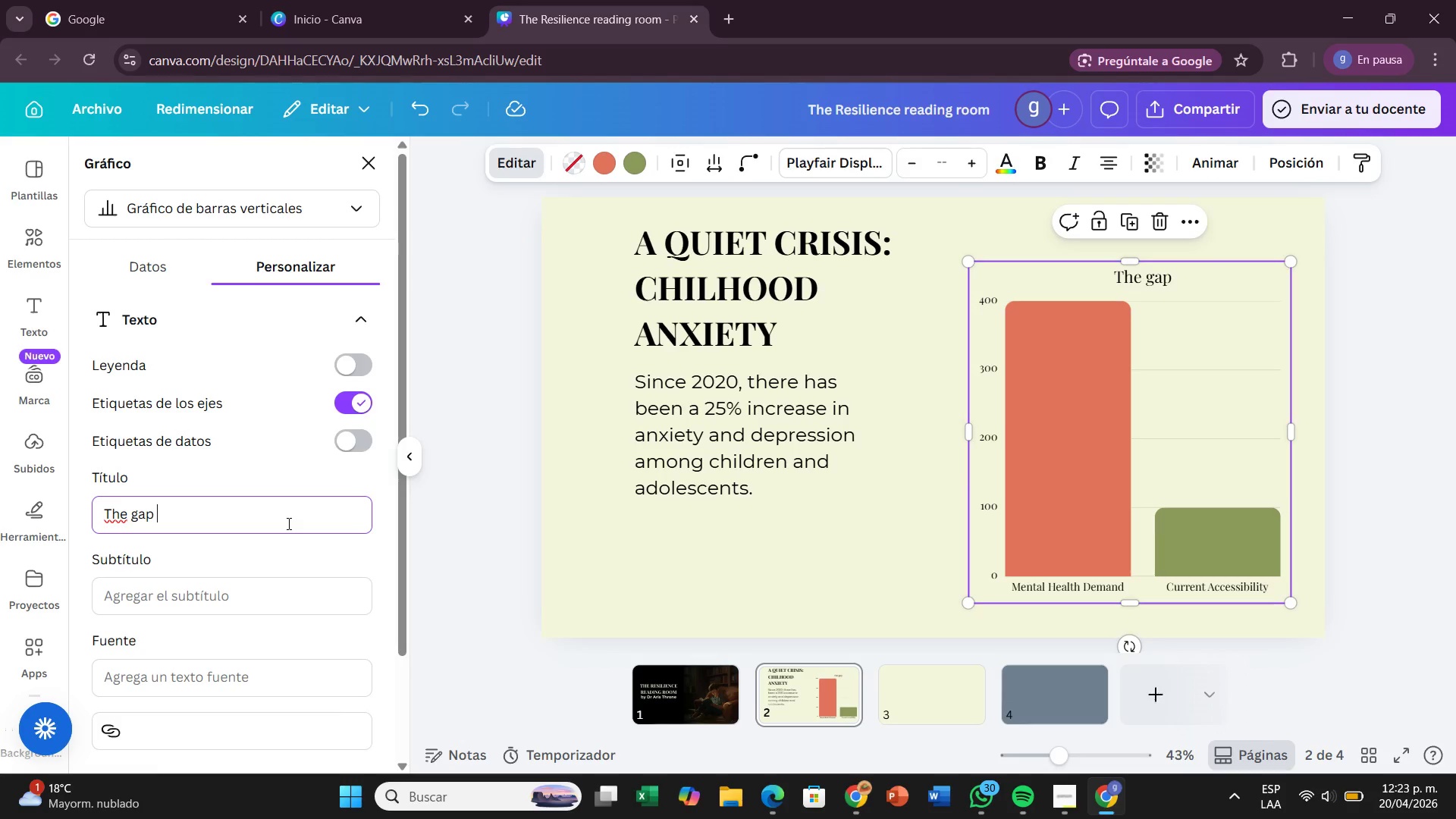 
key(Backspace)
key(Backspace)
key(Backspace)
key(Backspace)
key(Backspace)
type(Gap in X)
key(Backspace)
type(Co,,)
key(Backspace)
key(Backspace)
type(mmunity Support)
 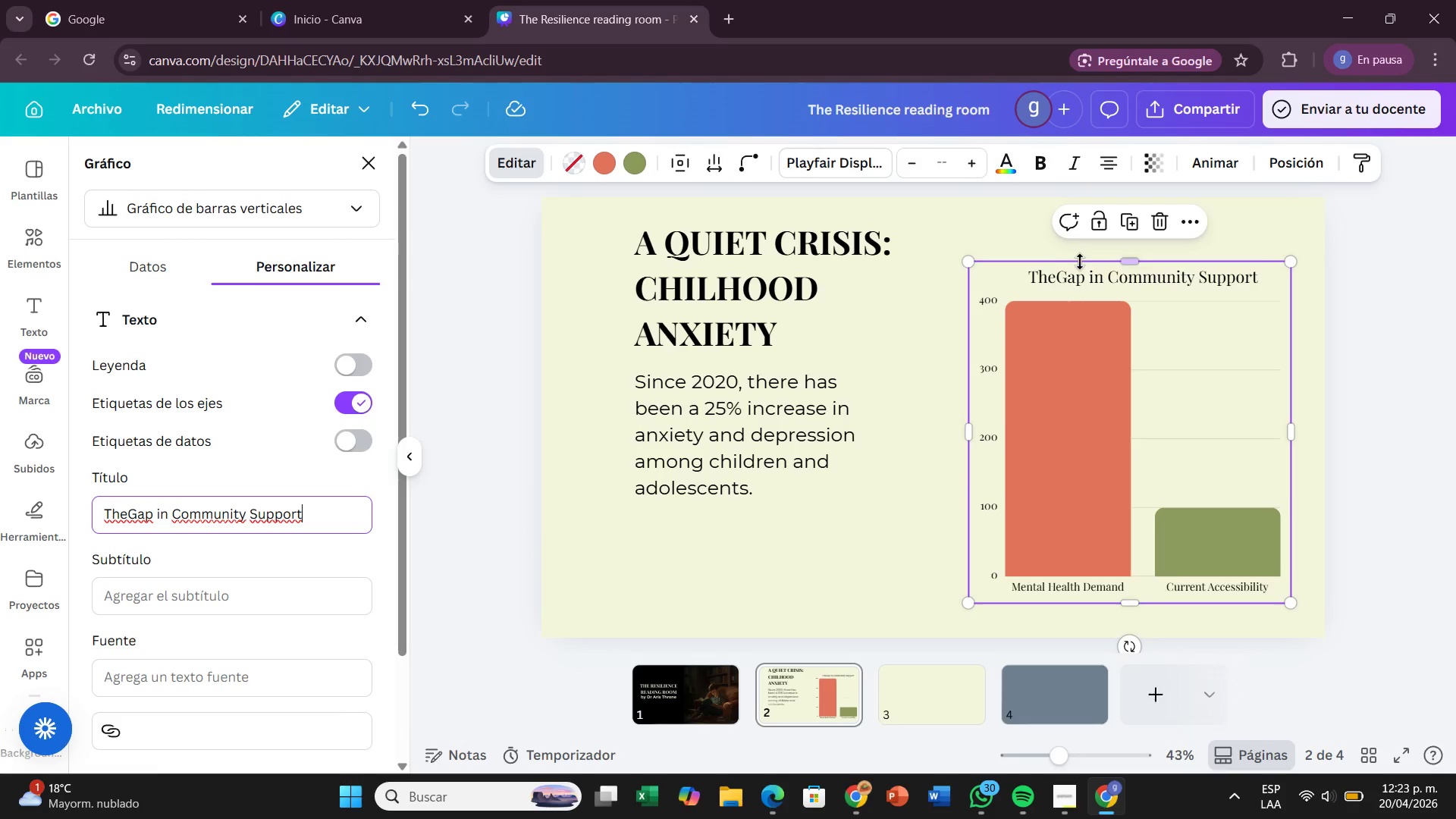 
double_click([1057, 275])
 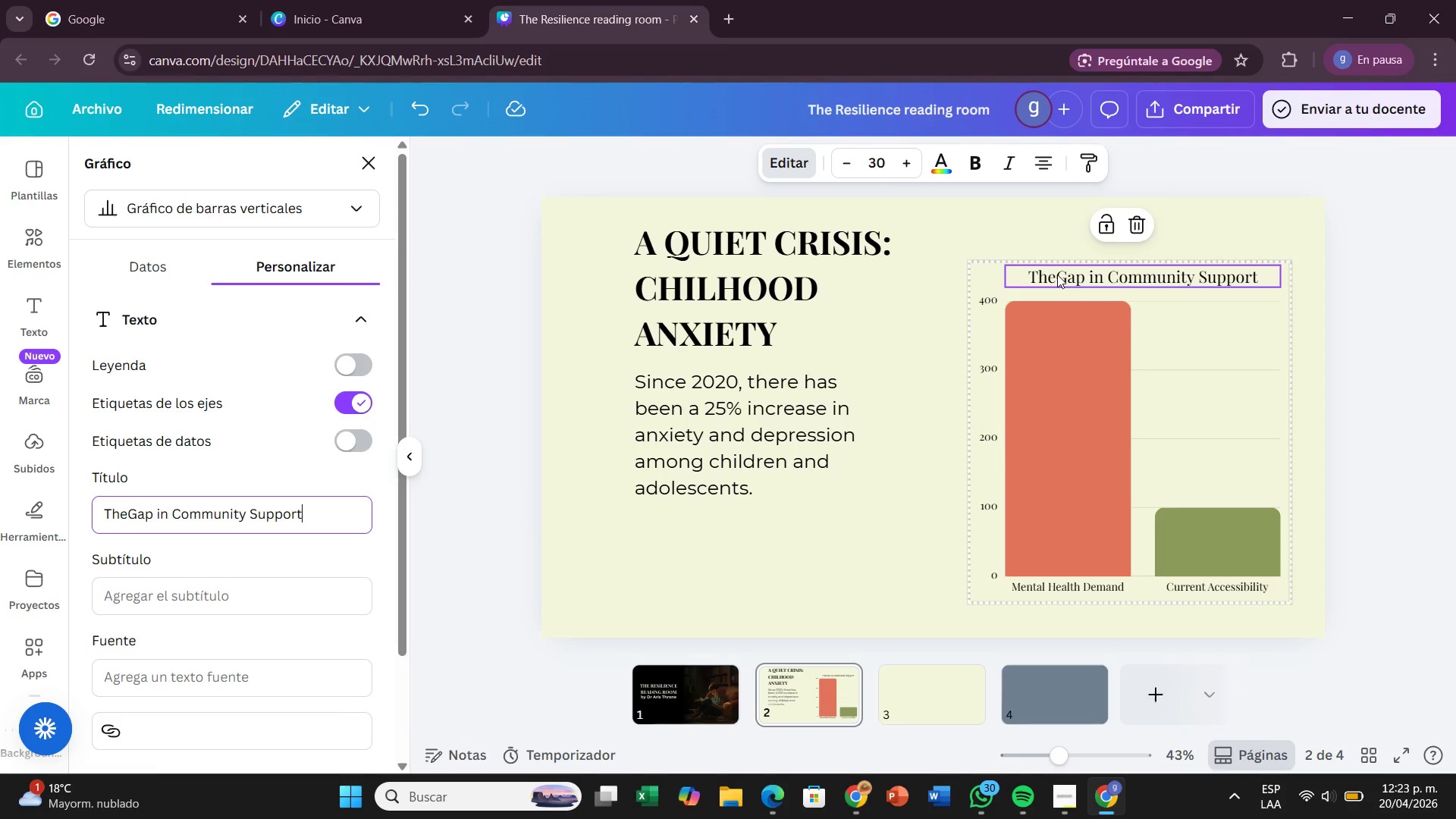 
triple_click([1057, 275])
 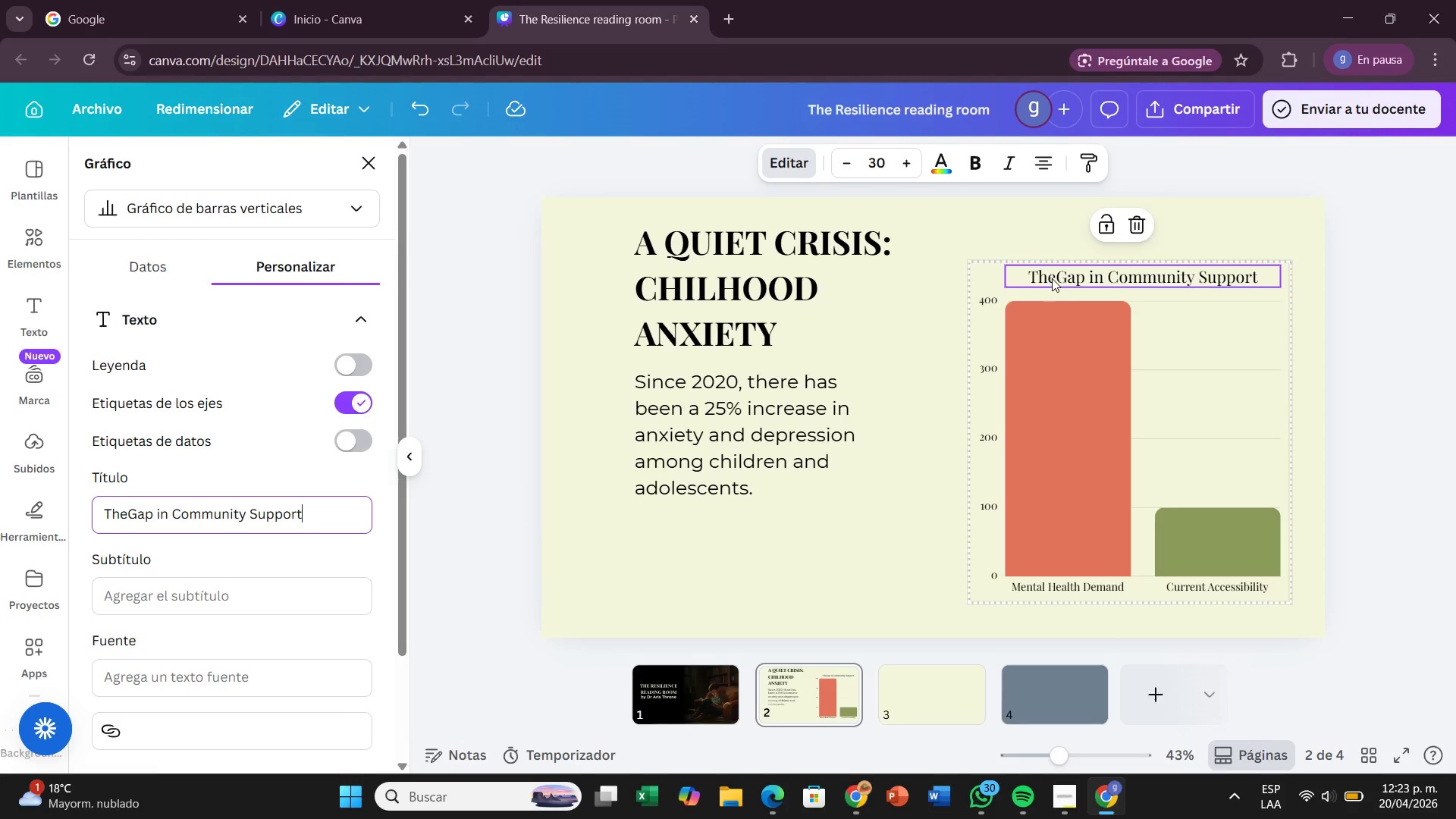 
double_click([1052, 278])
 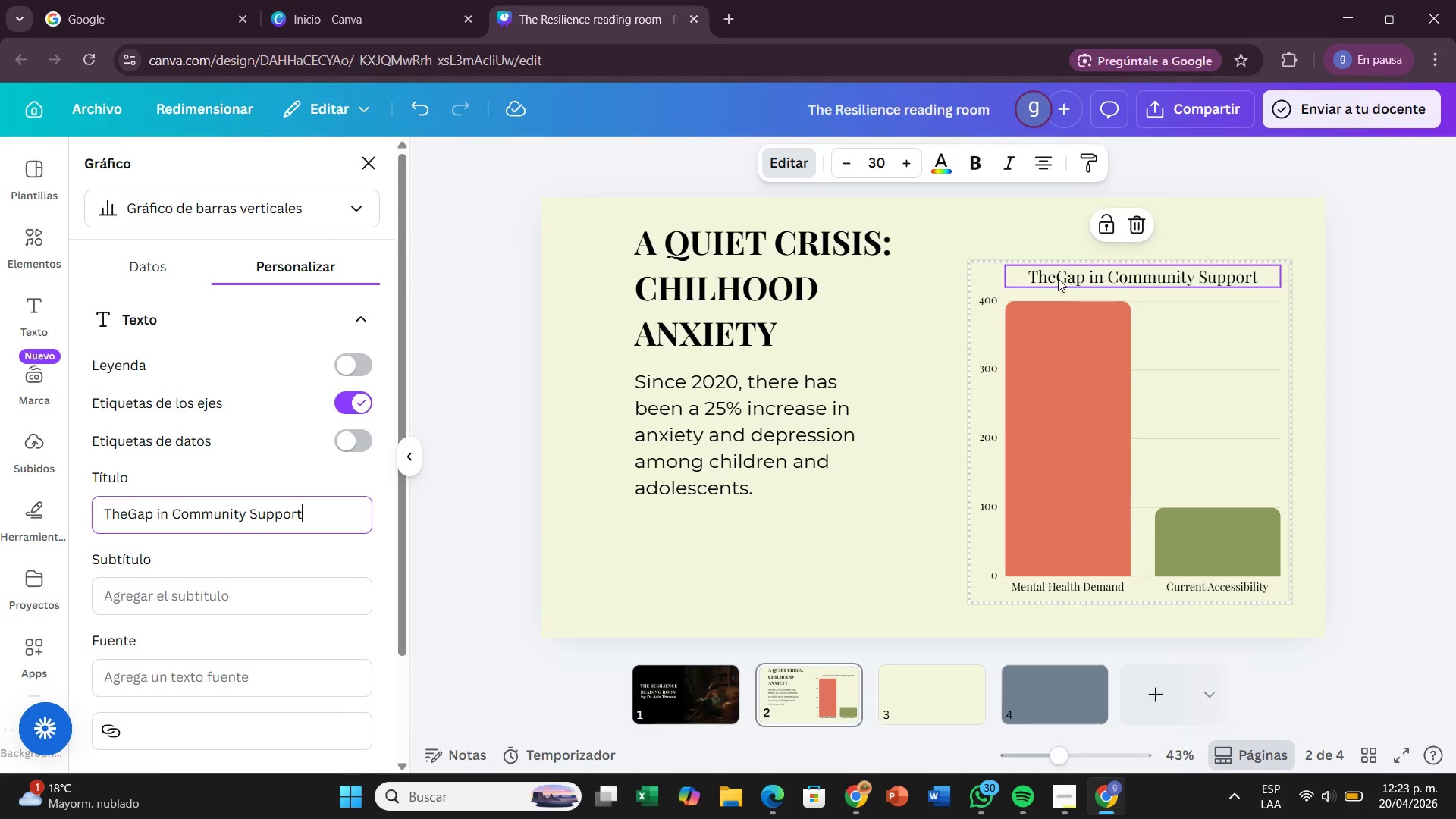 
triple_click([1058, 278])
 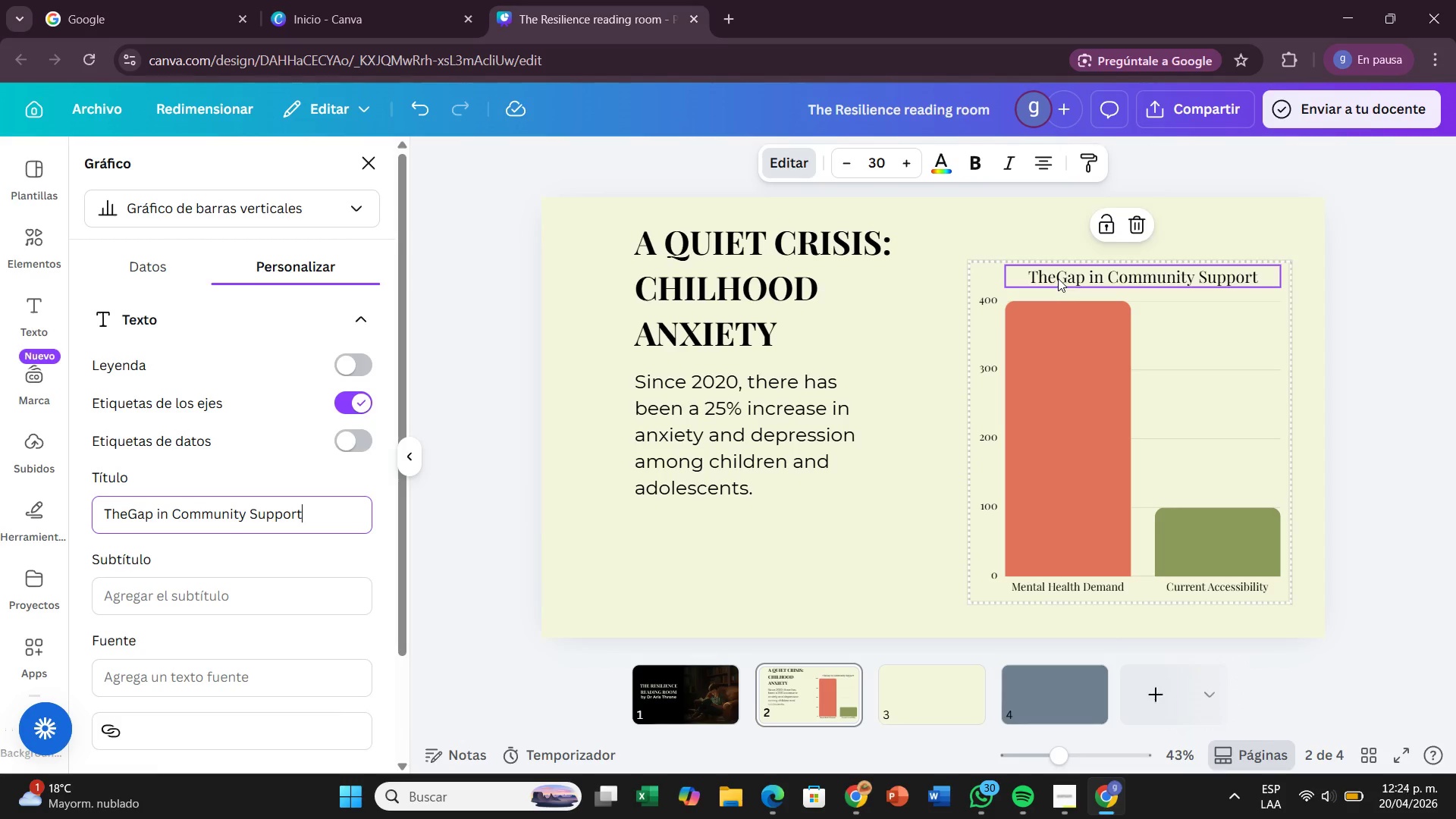 
triple_click([1058, 278])
 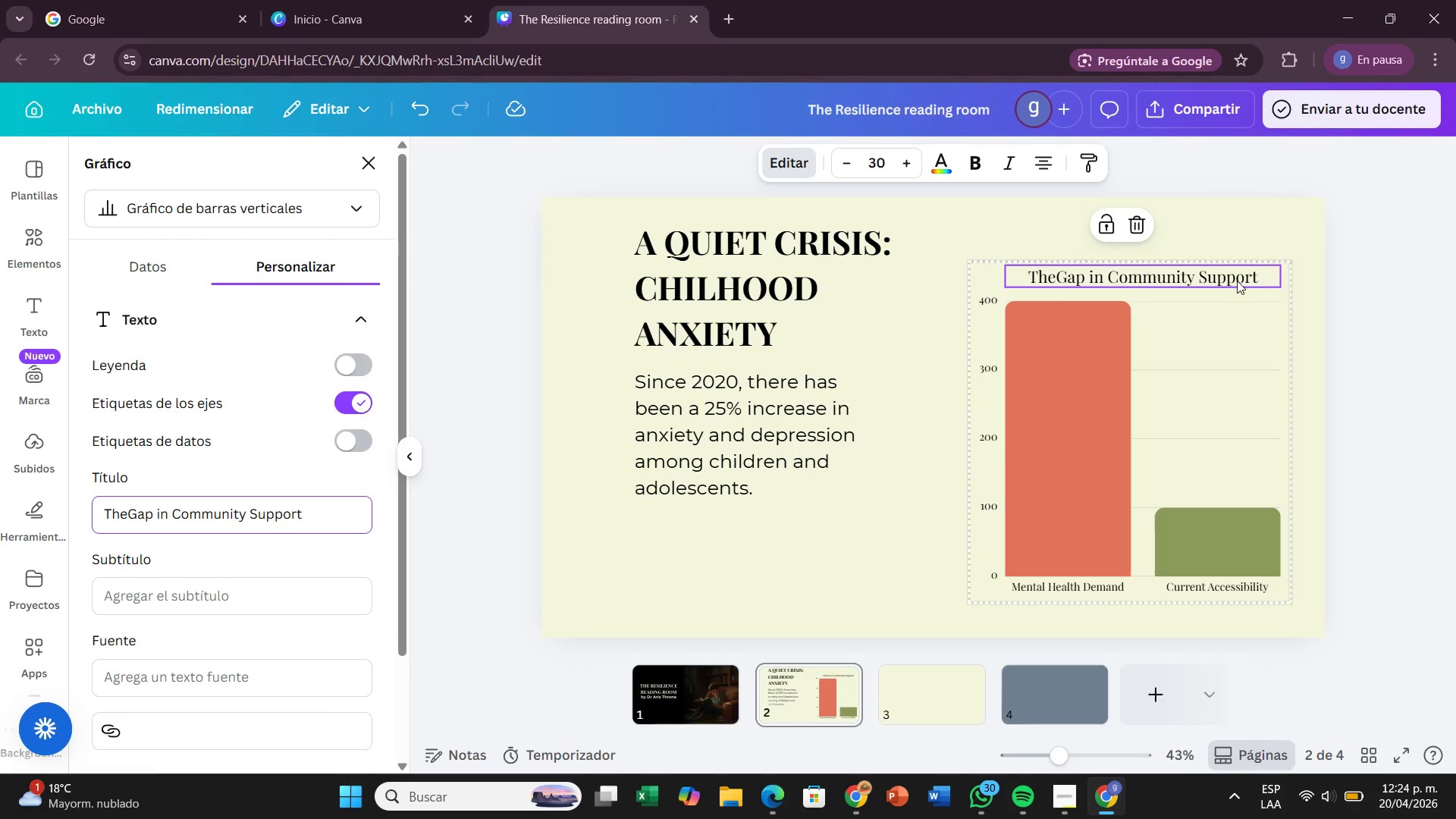 
left_click([1210, 263])
 